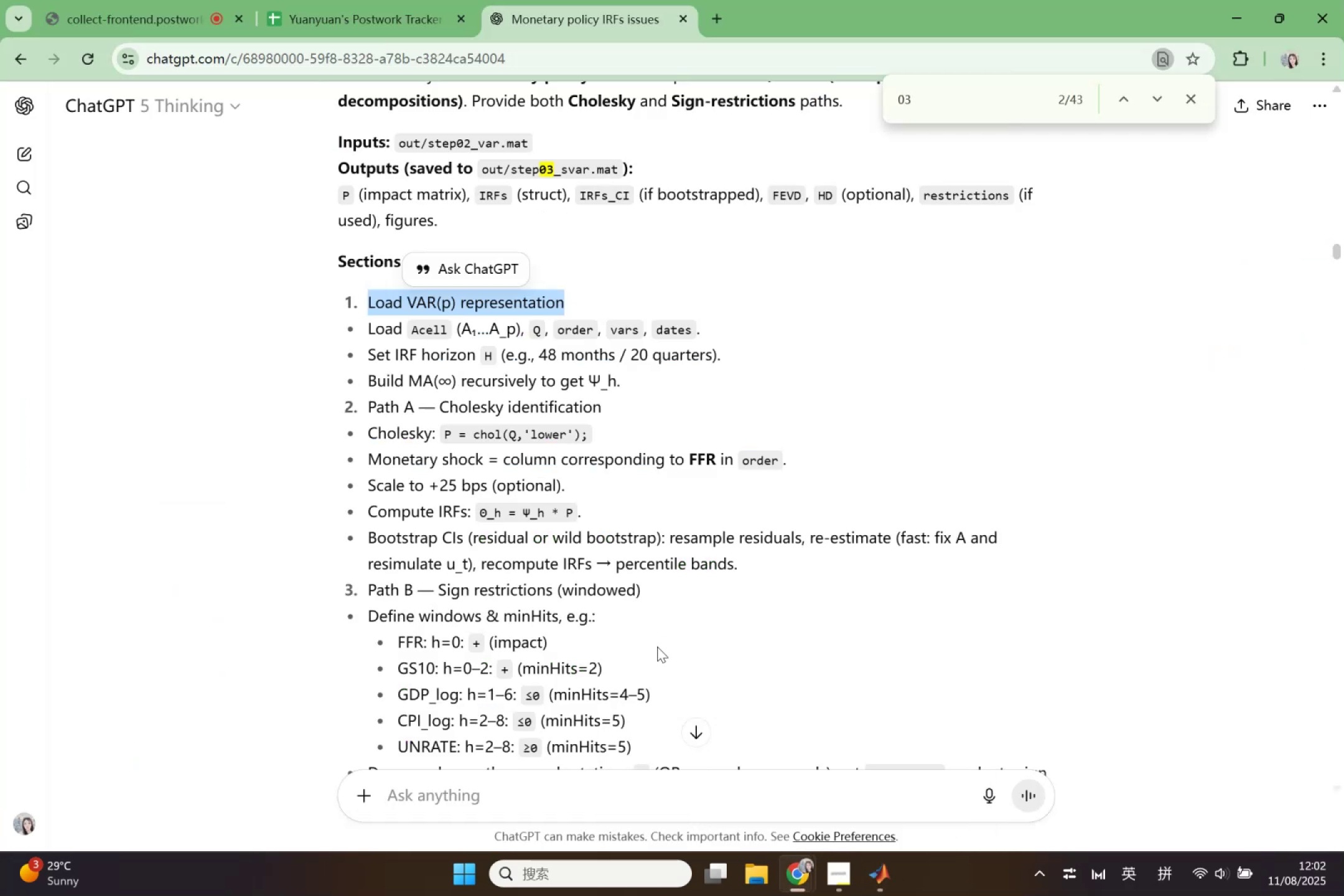 
wait(11.11)
 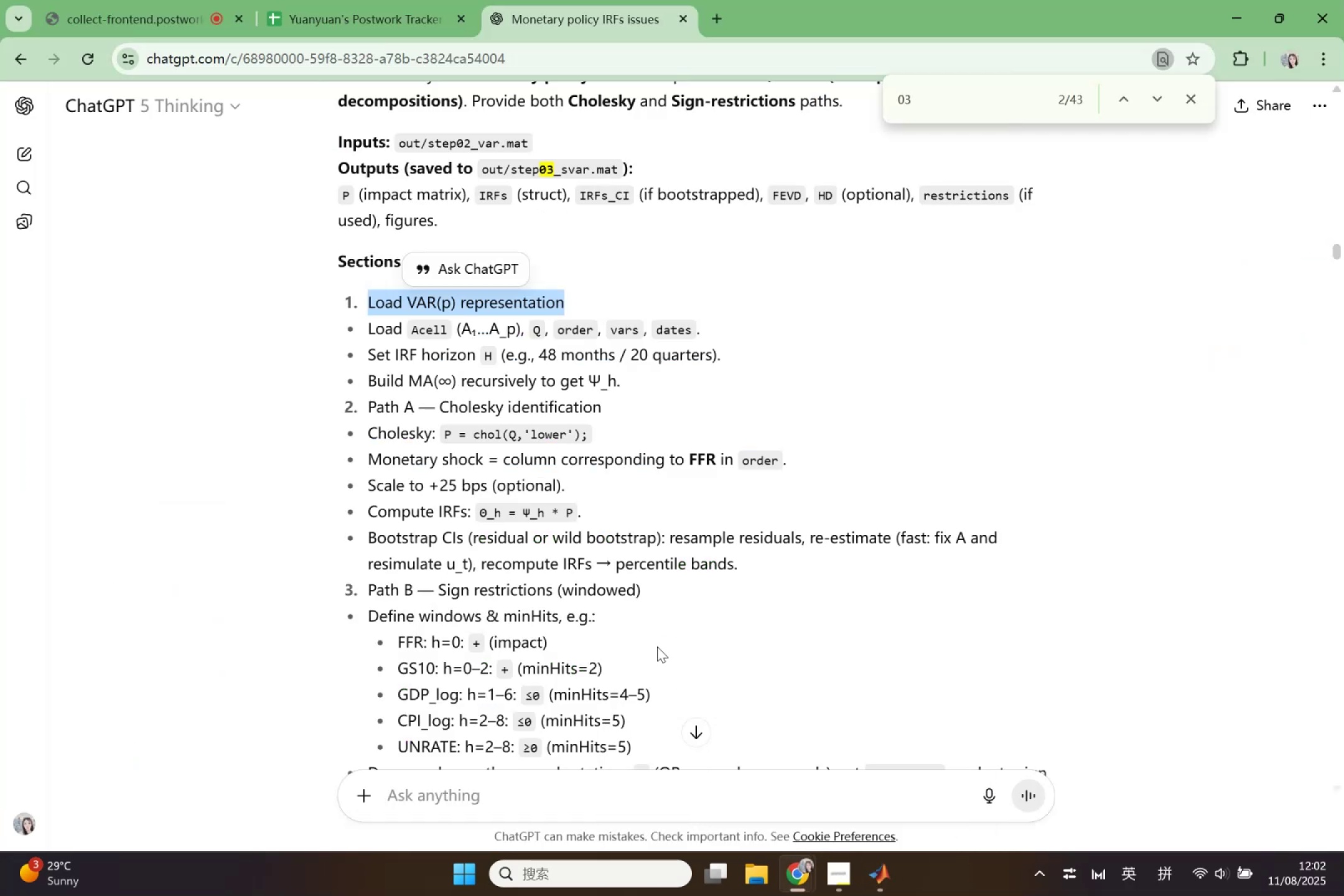 
left_click([663, 393])
 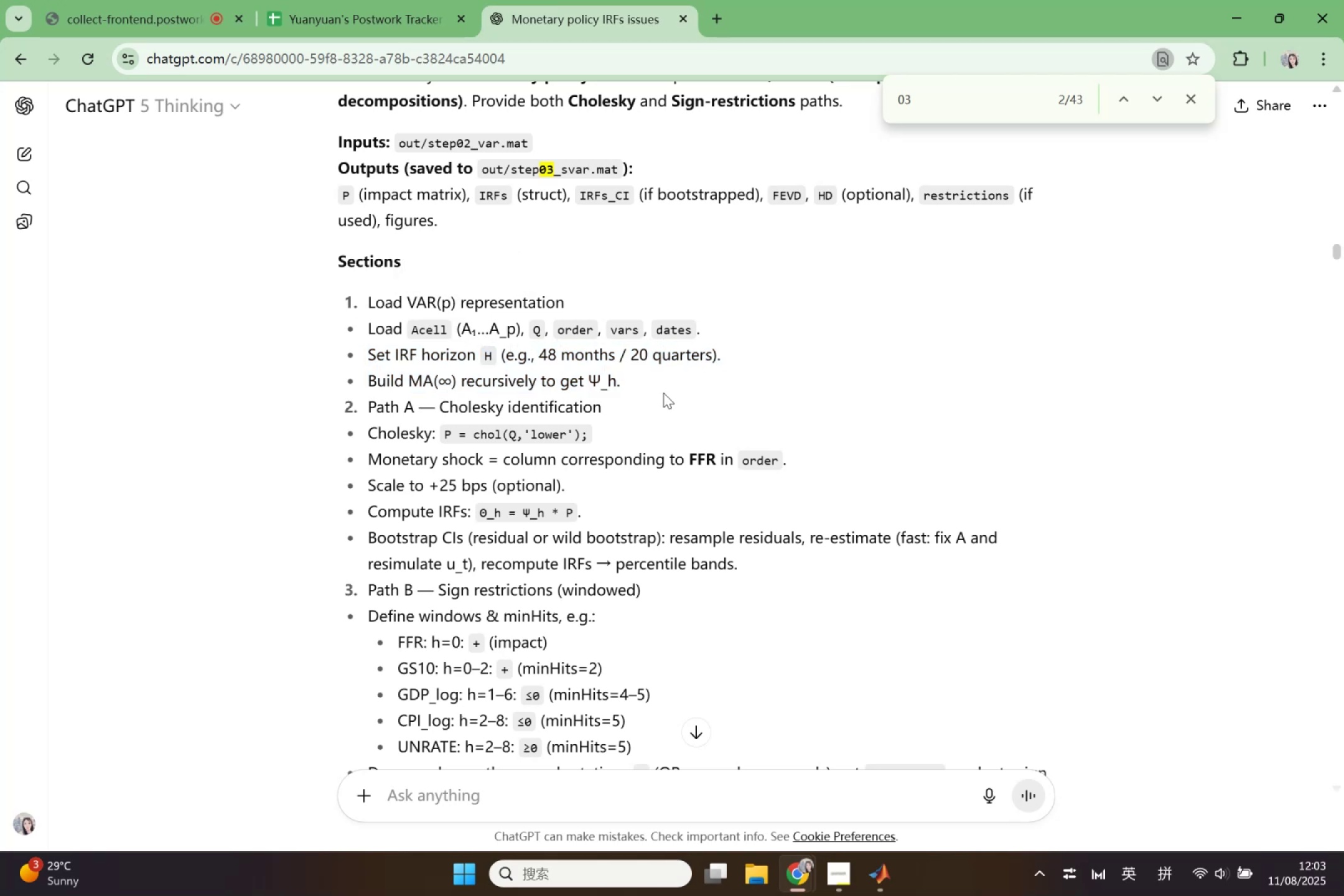 
scroll: coordinate [663, 393], scroll_direction: down, amount: 7.0
 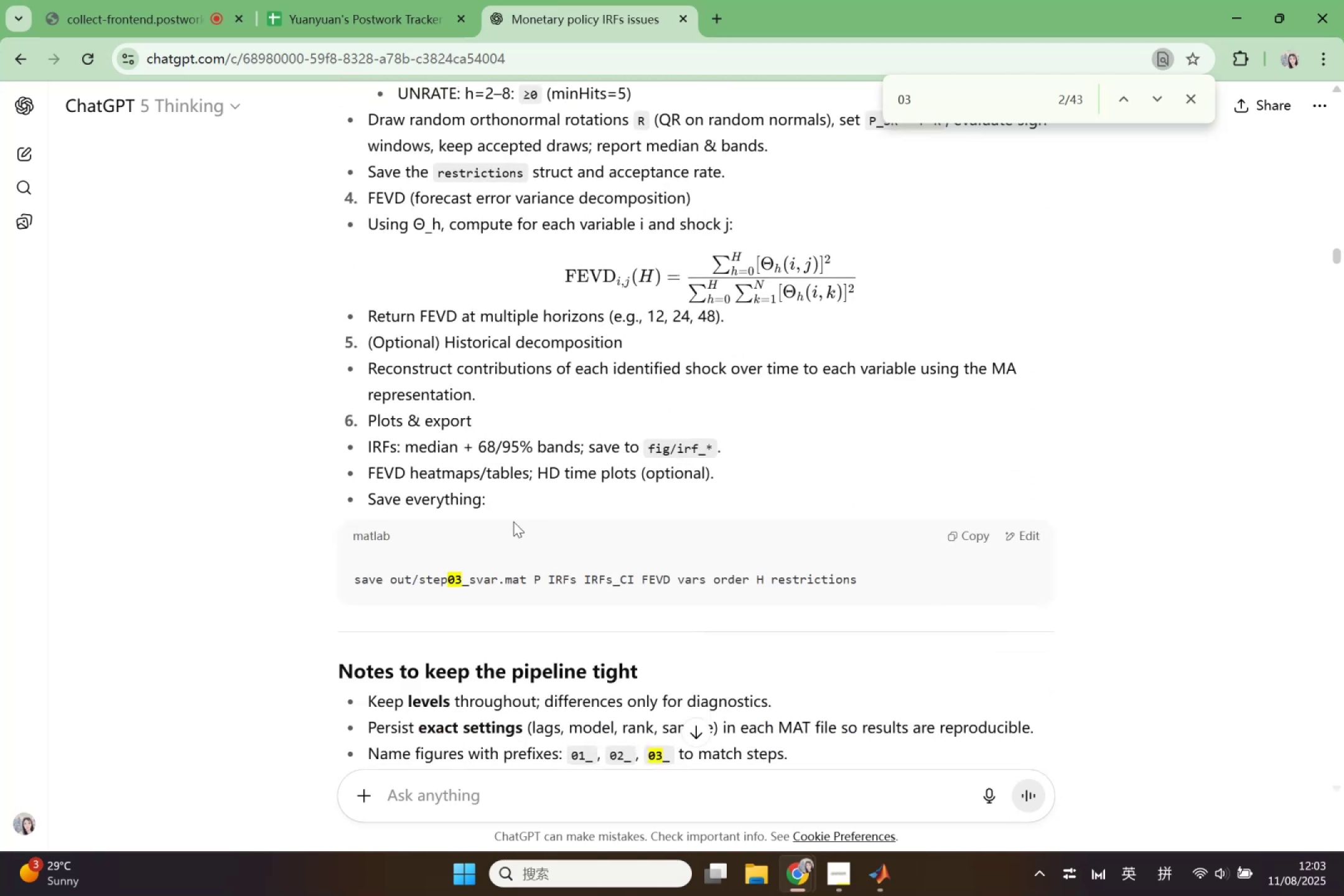 
scroll: coordinate [485, 424], scroll_direction: up, amount: 7.0
 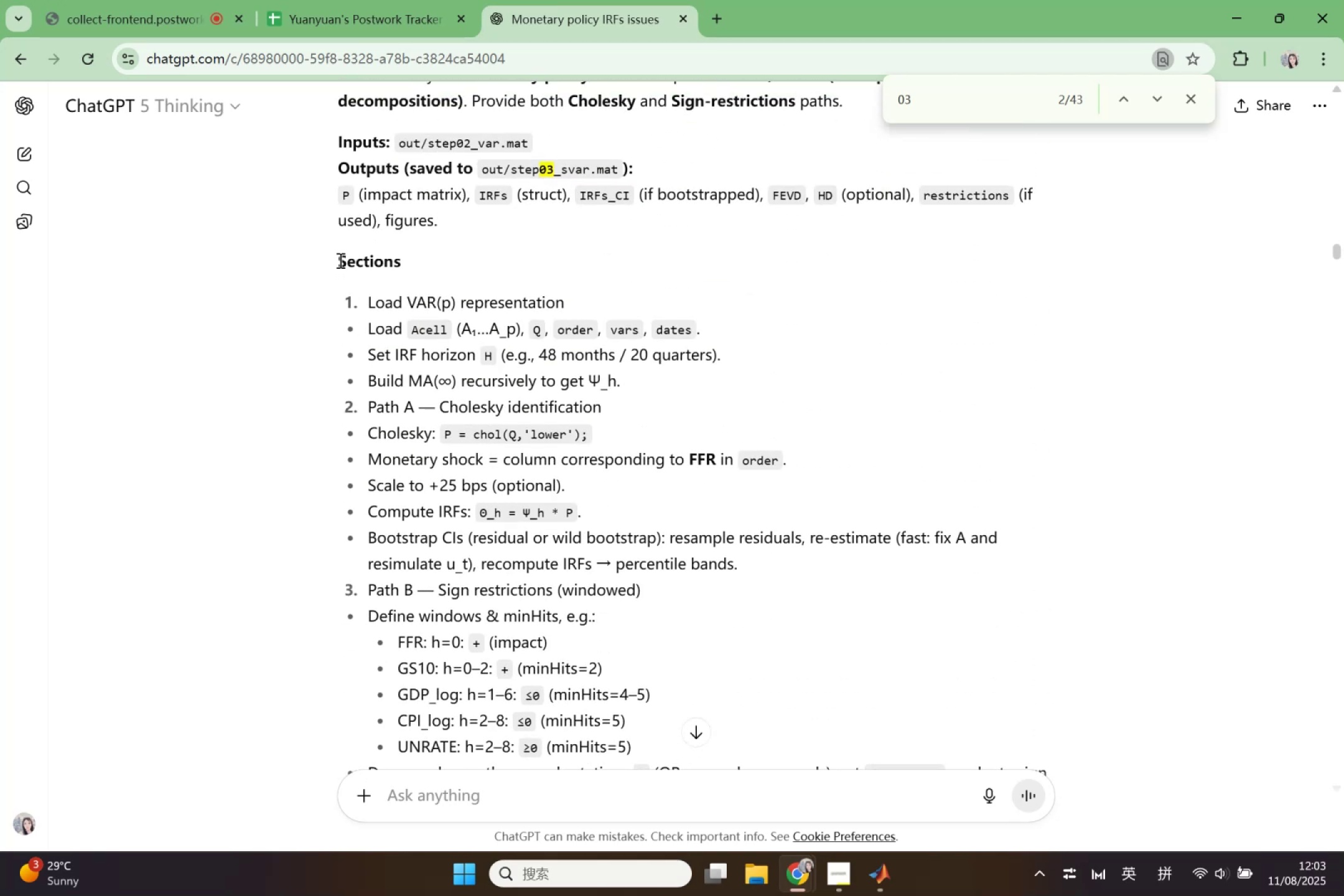 
scroll: coordinate [577, 574], scroll_direction: down, amount: 7.0
 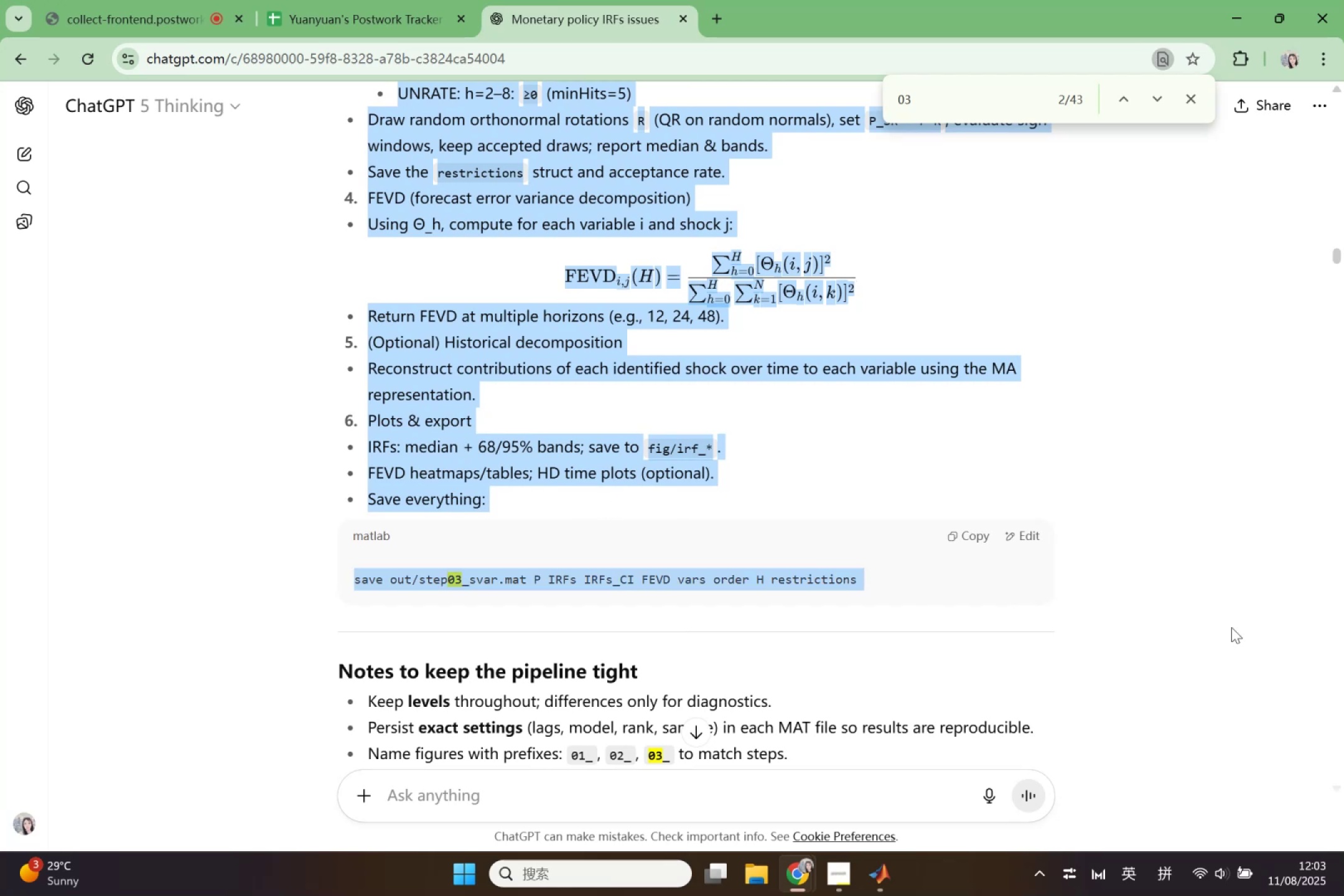 
key(Control+C)
 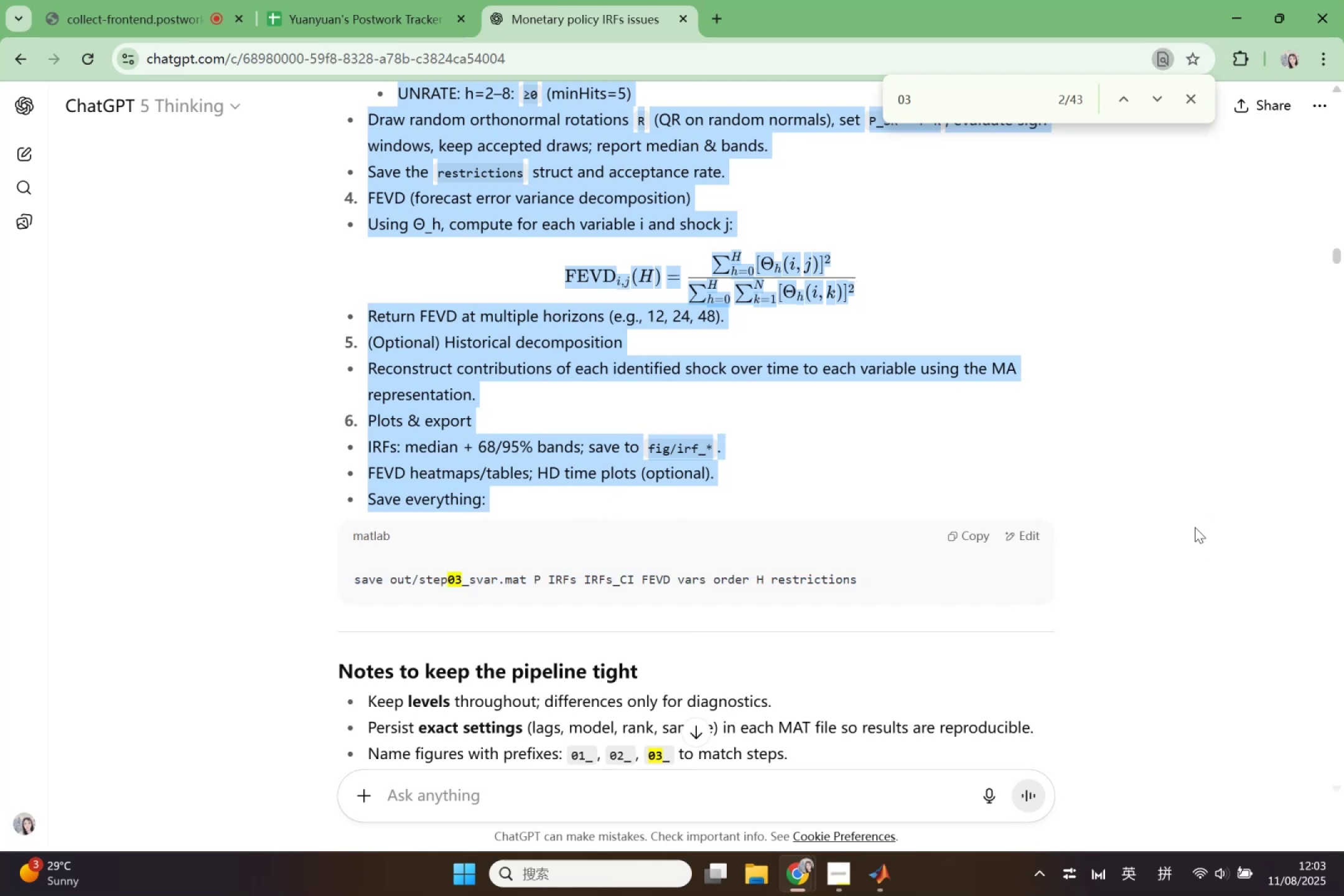 
scroll: coordinate [1195, 527], scroll_direction: down, amount: 3.0
 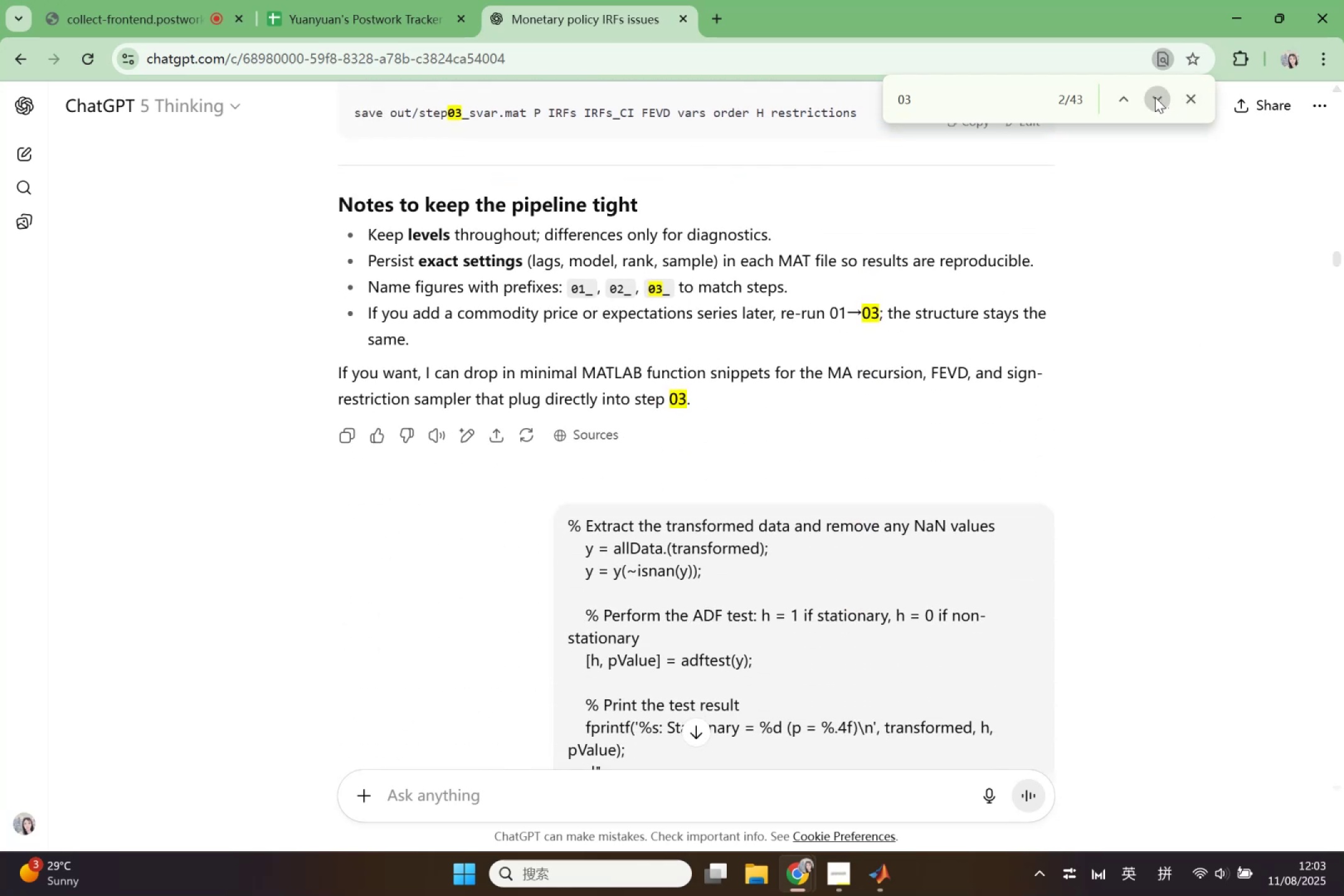 
double_click([1155, 97])
 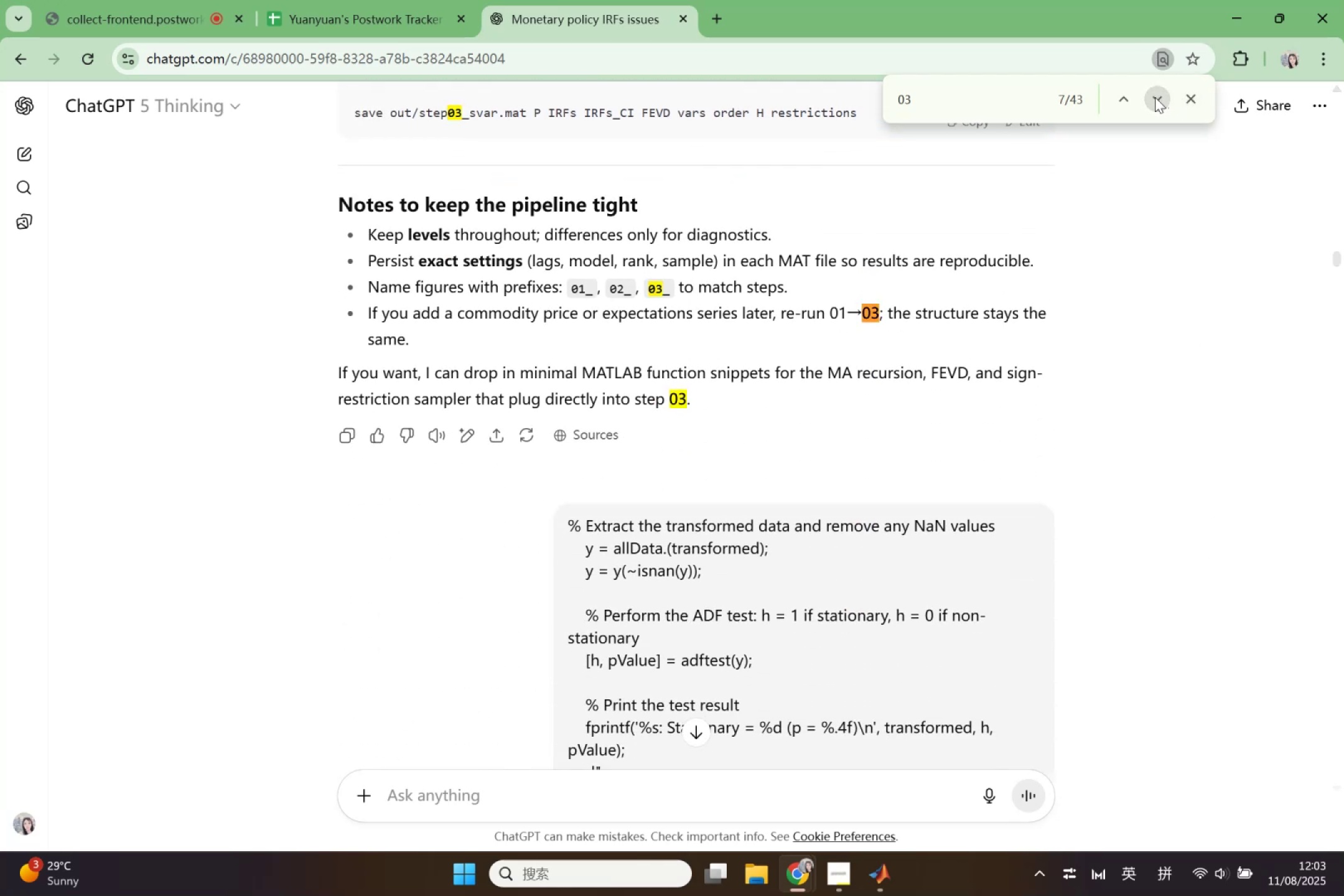 
triple_click([1155, 97])
 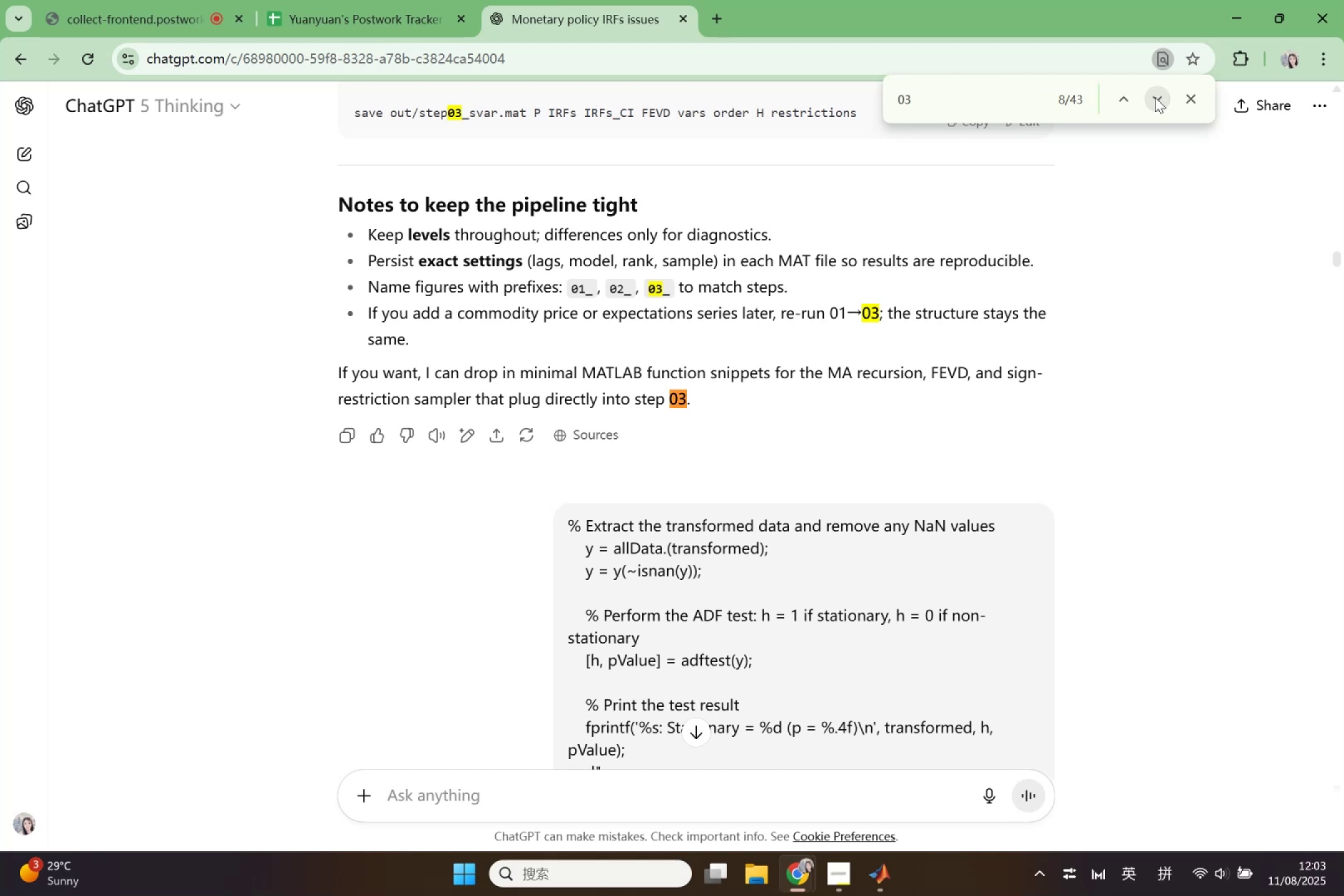 
left_click([1155, 97])
 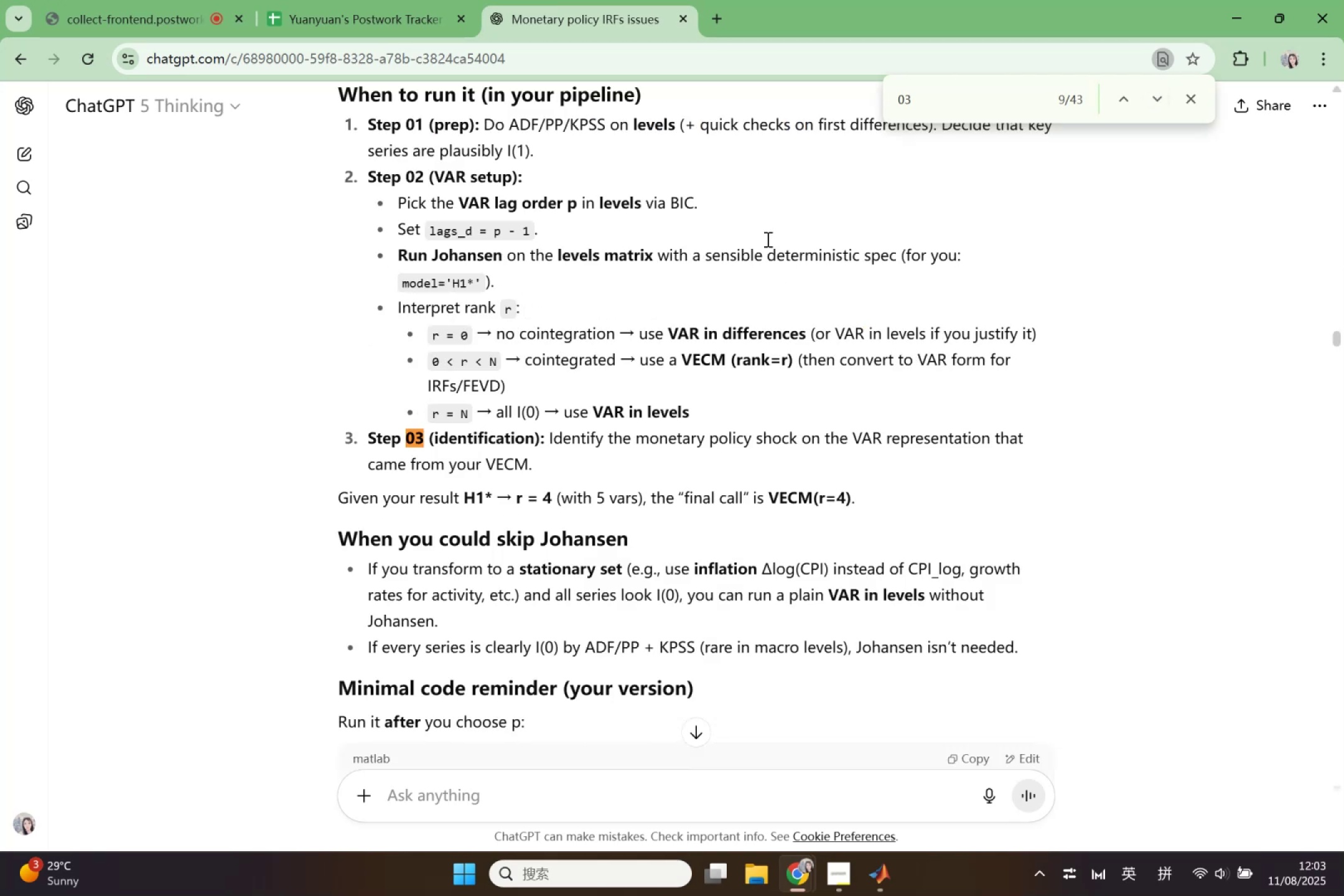 
wait(5.37)
 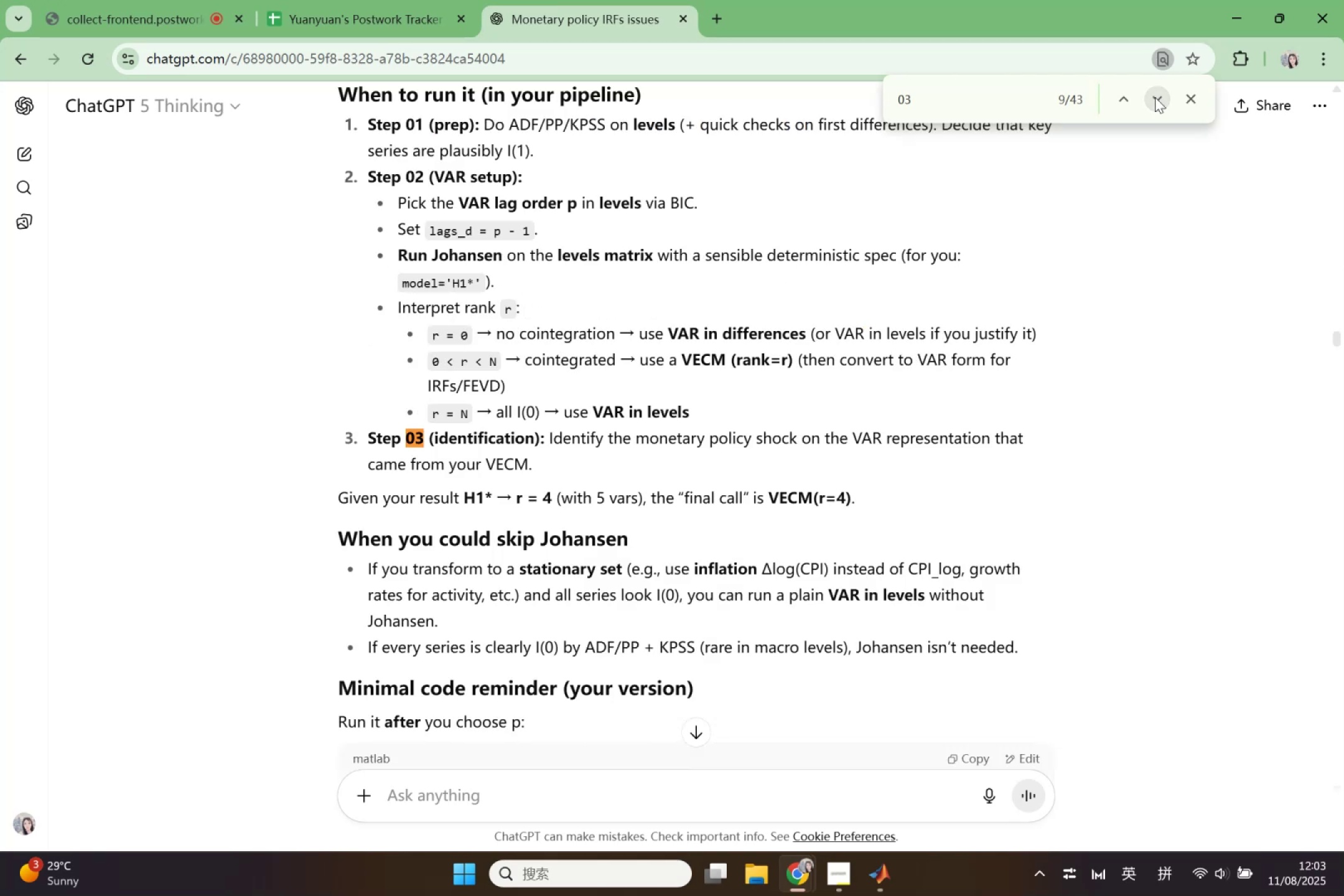 
left_click([966, 97])
 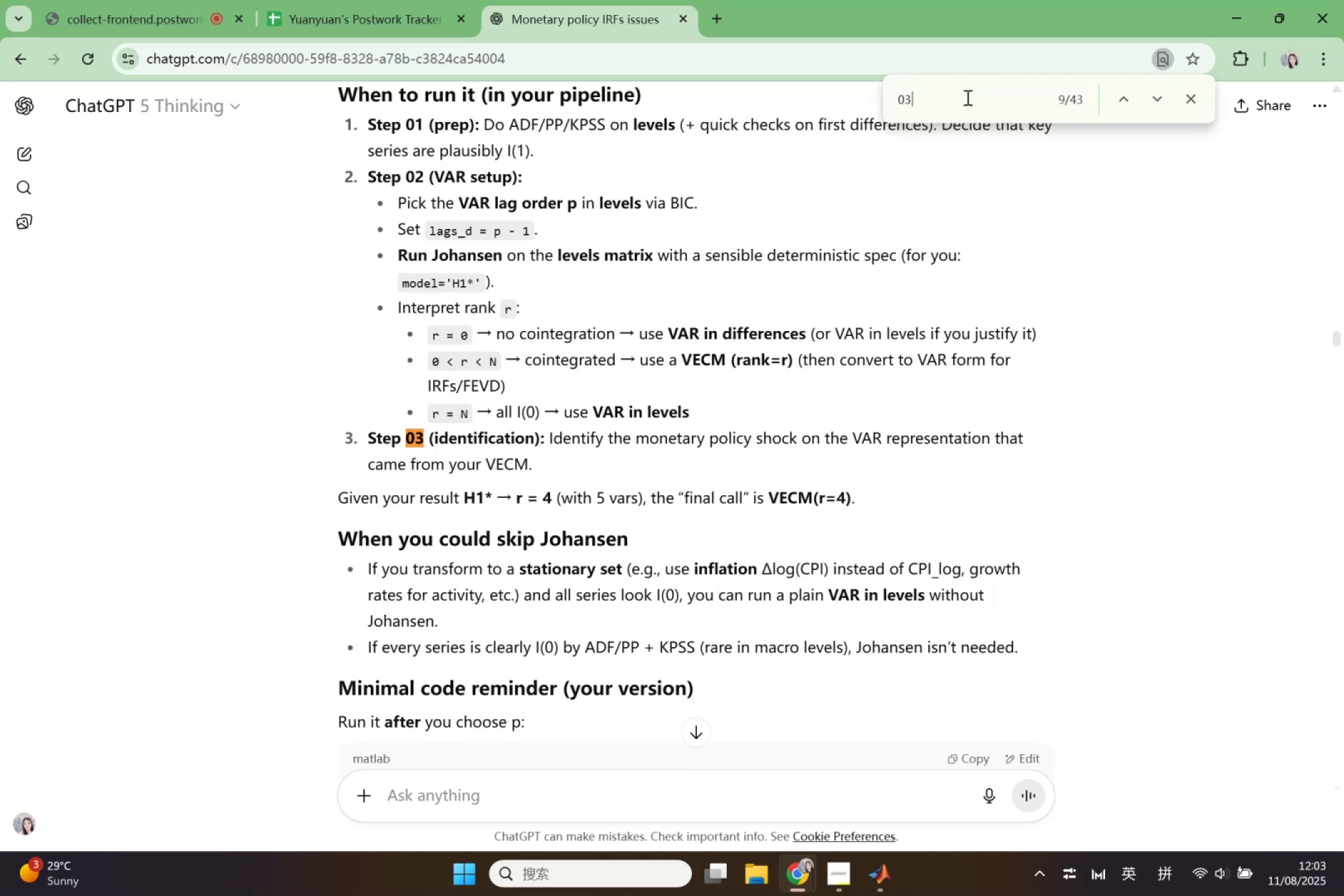 
key(Shift+Minus)
 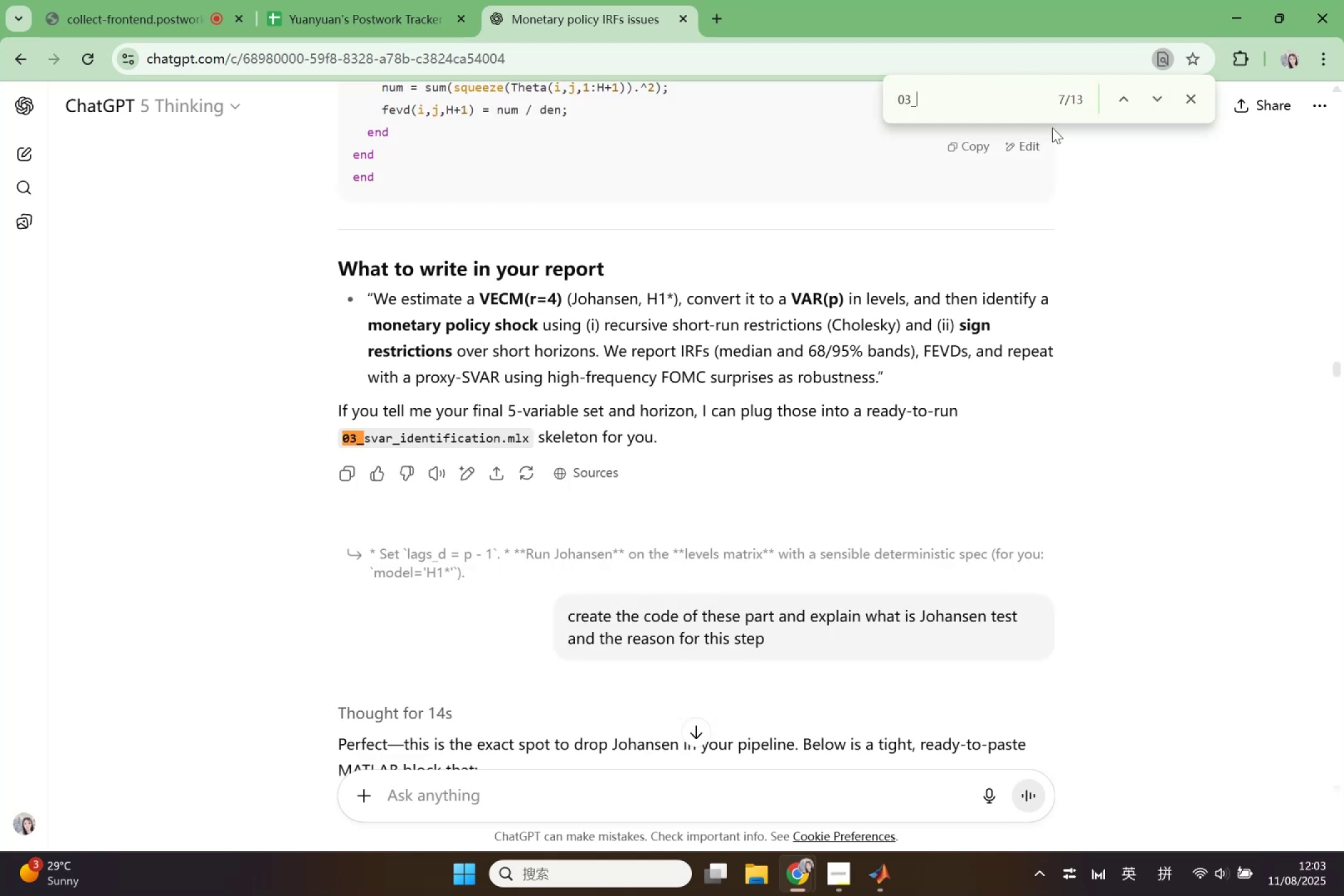 
scroll: coordinate [909, 363], scroll_direction: up, amount: 4.0
 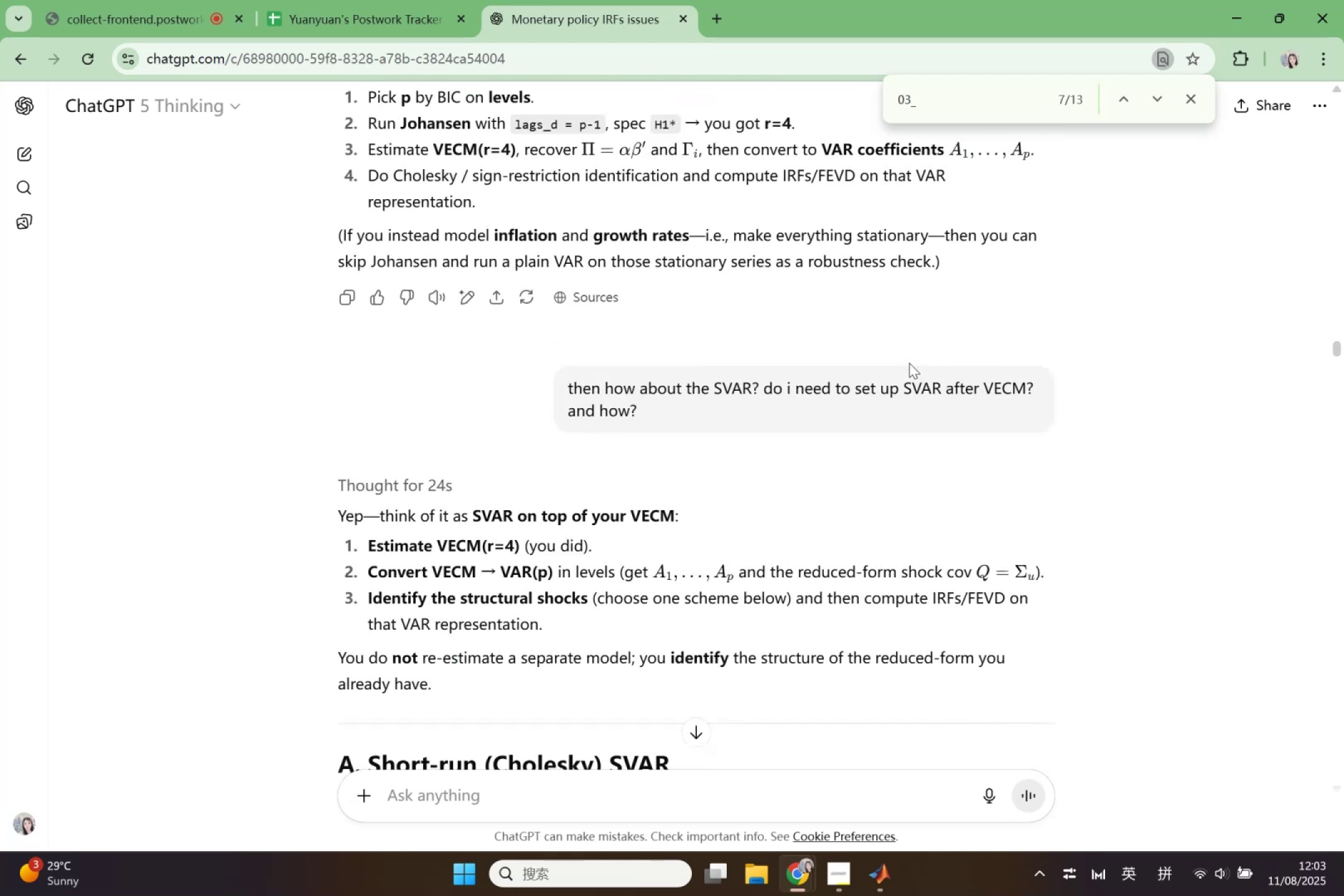 
scroll: coordinate [909, 363], scroll_direction: down, amount: 3.0
 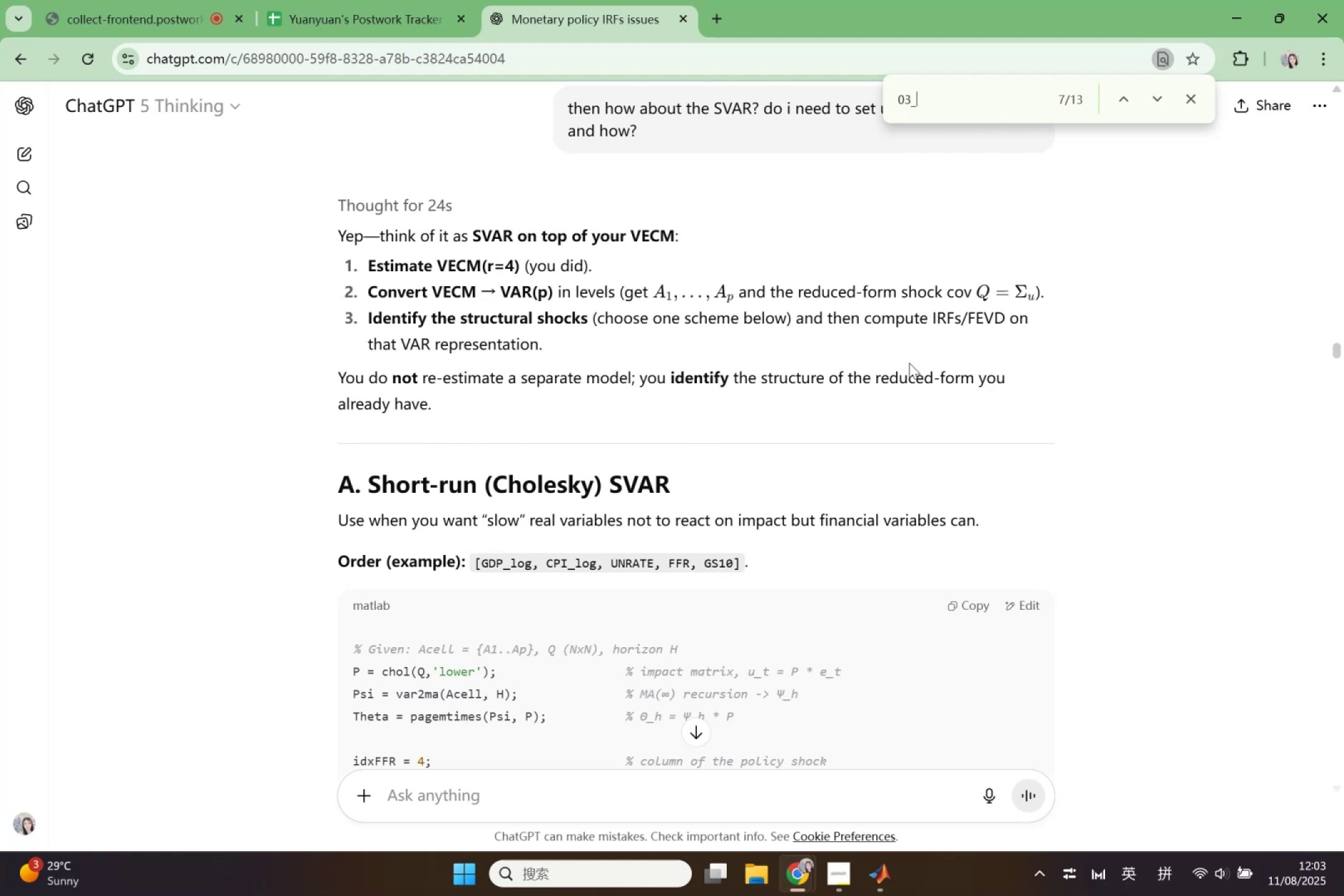 
wait(23.2)
 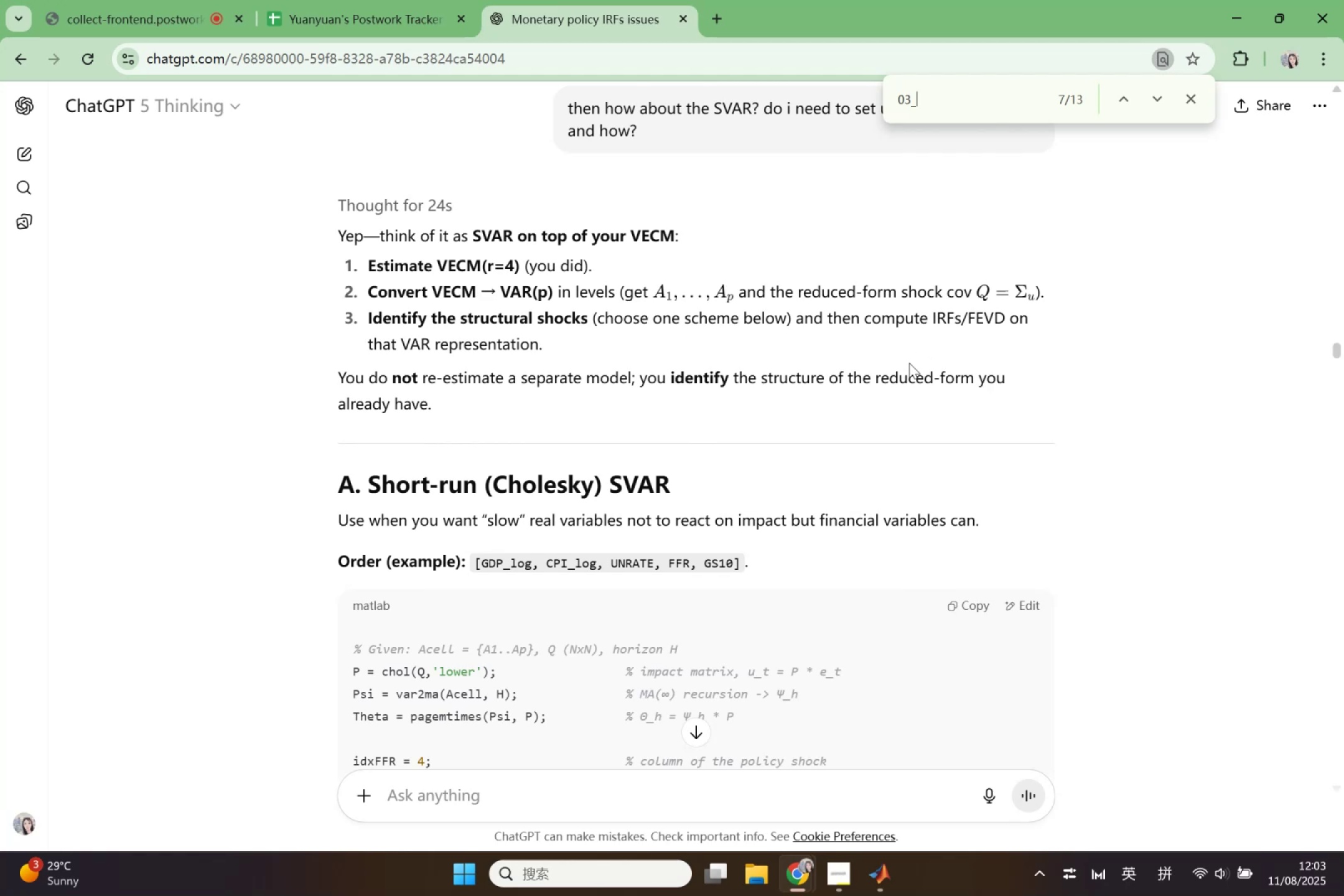 
left_click([1118, 106])
 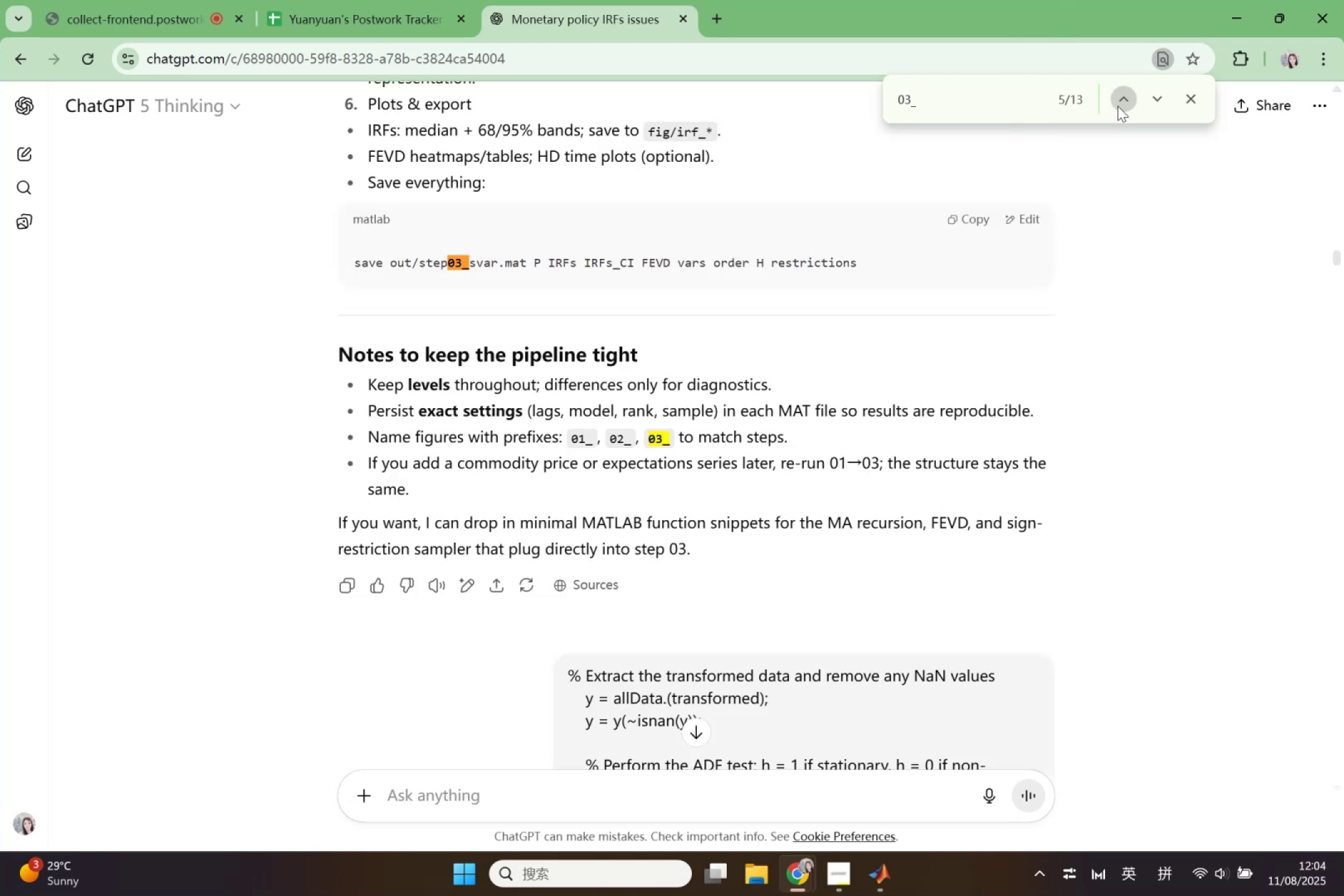 
double_click([1118, 106])
 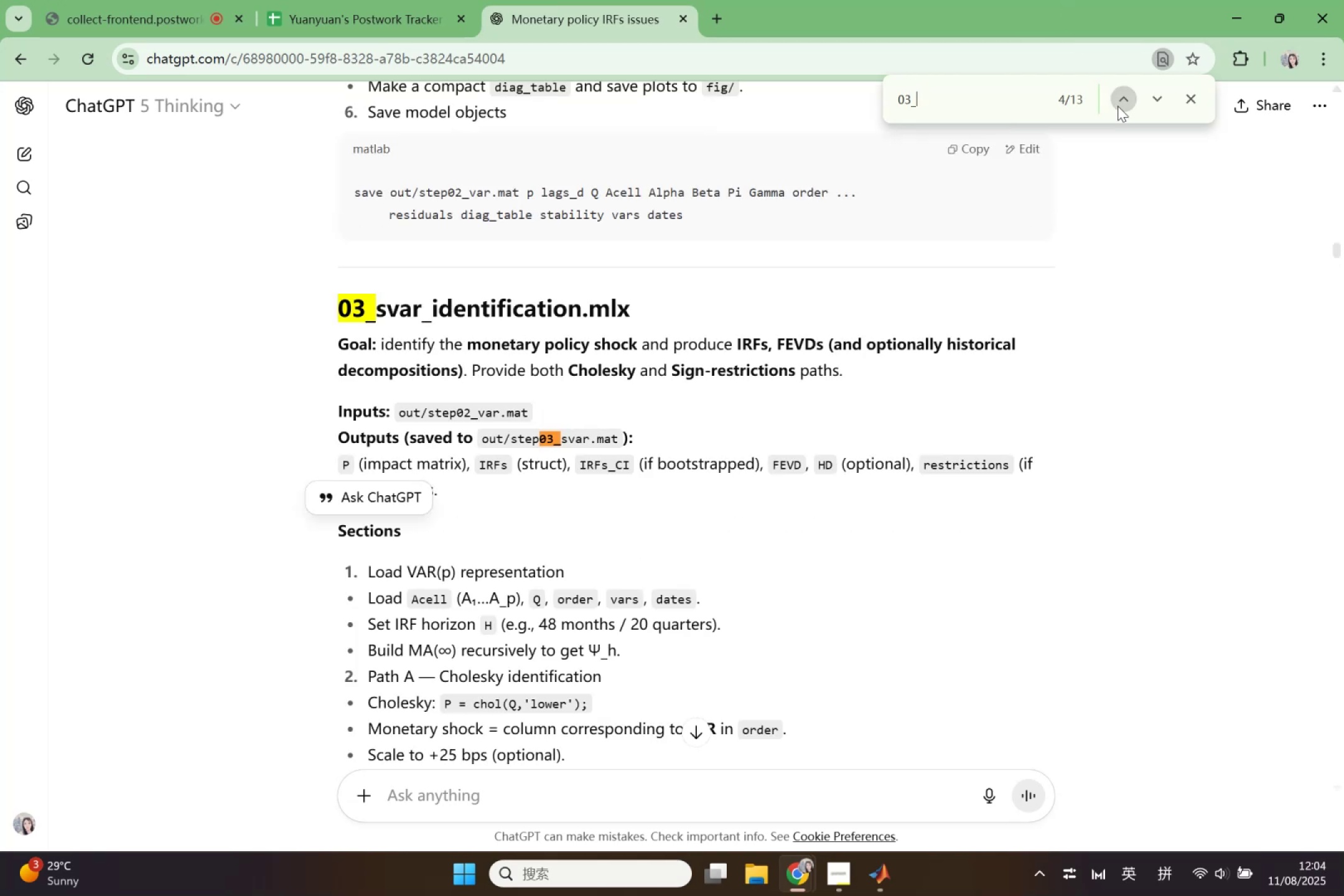 
triple_click([1118, 106])
 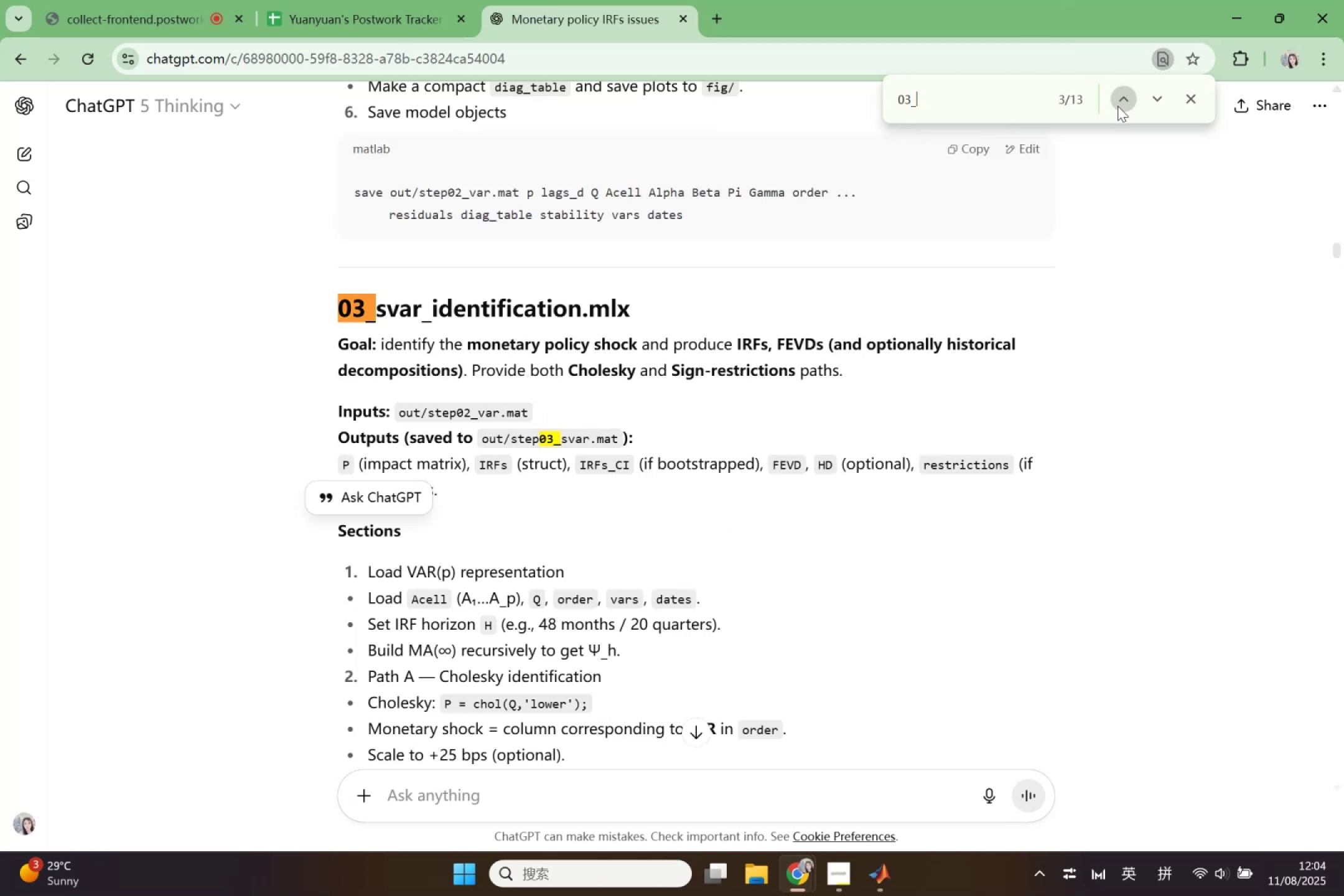 
triple_click([1118, 106])
 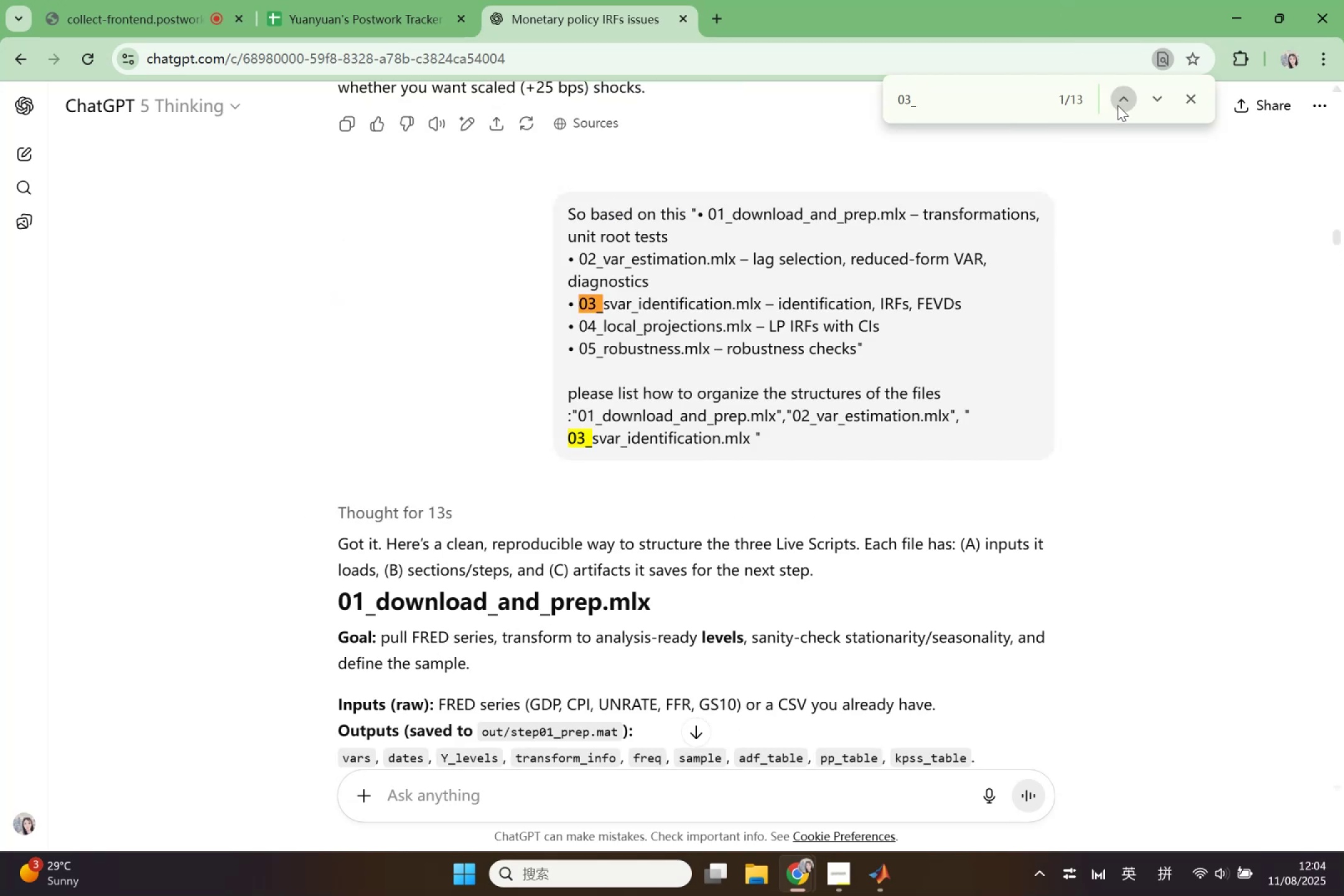 
triple_click([1118, 105])
 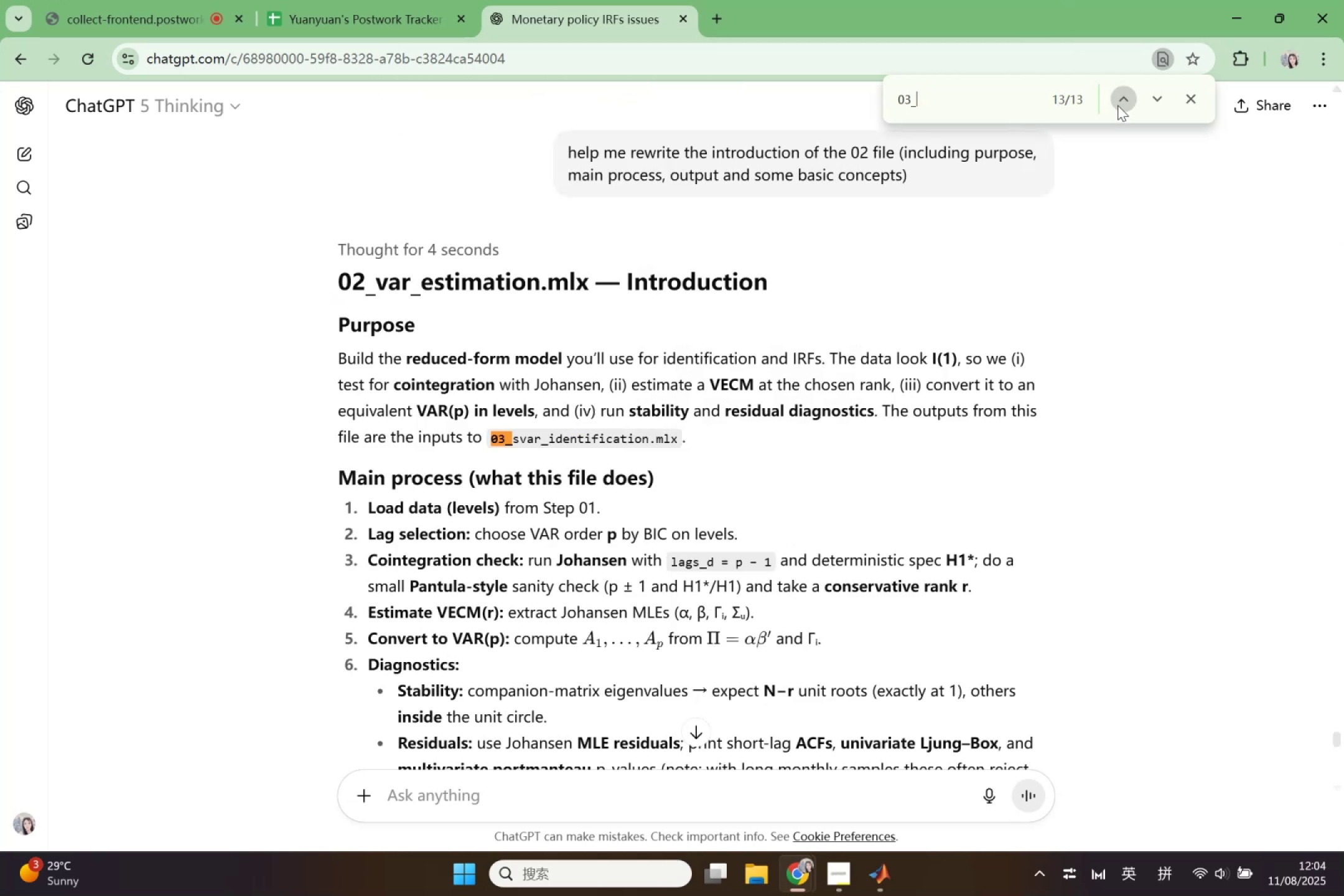 
triple_click([1118, 105])
 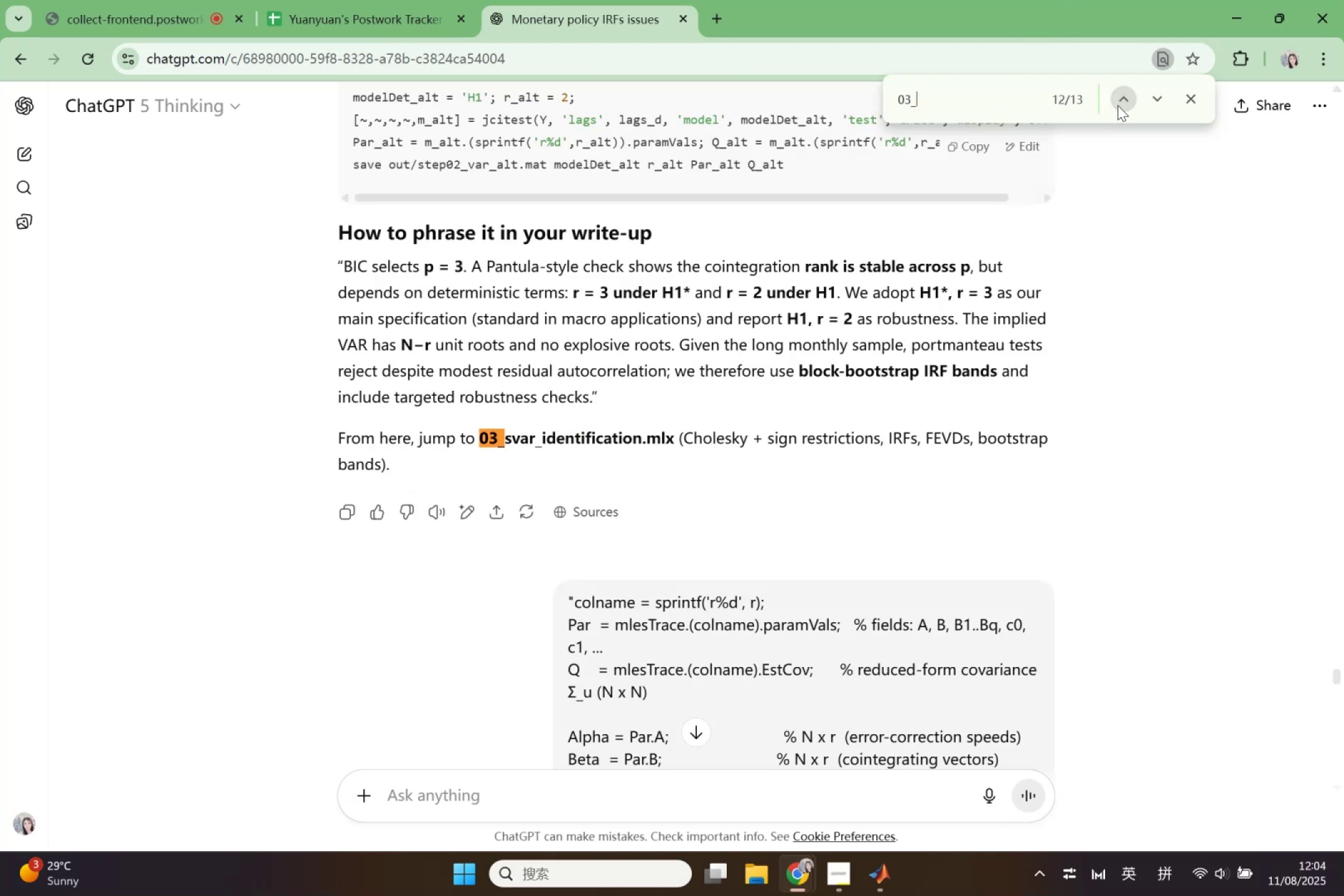 
left_click([1118, 105])
 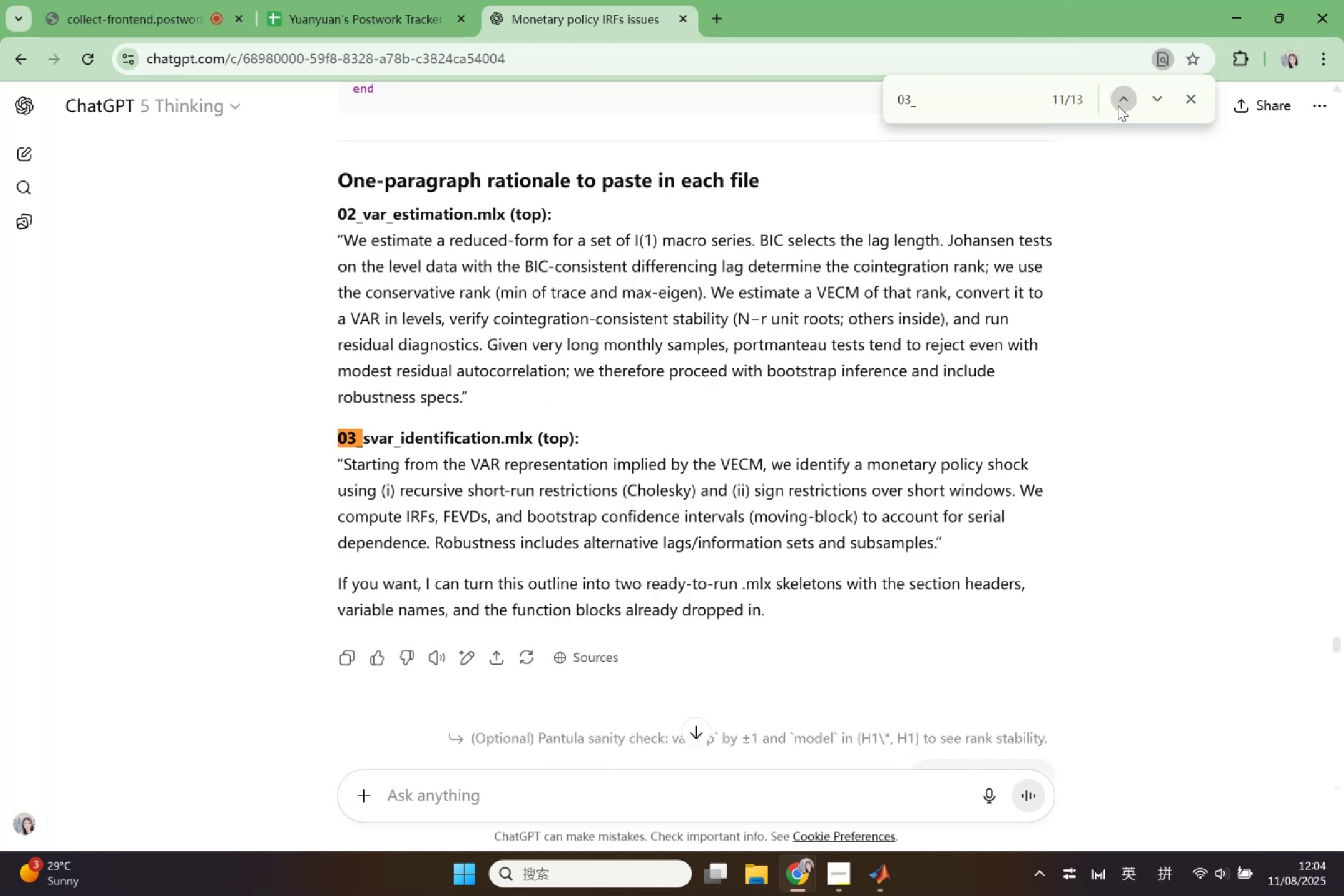 
mouse_move([1146, 98])
 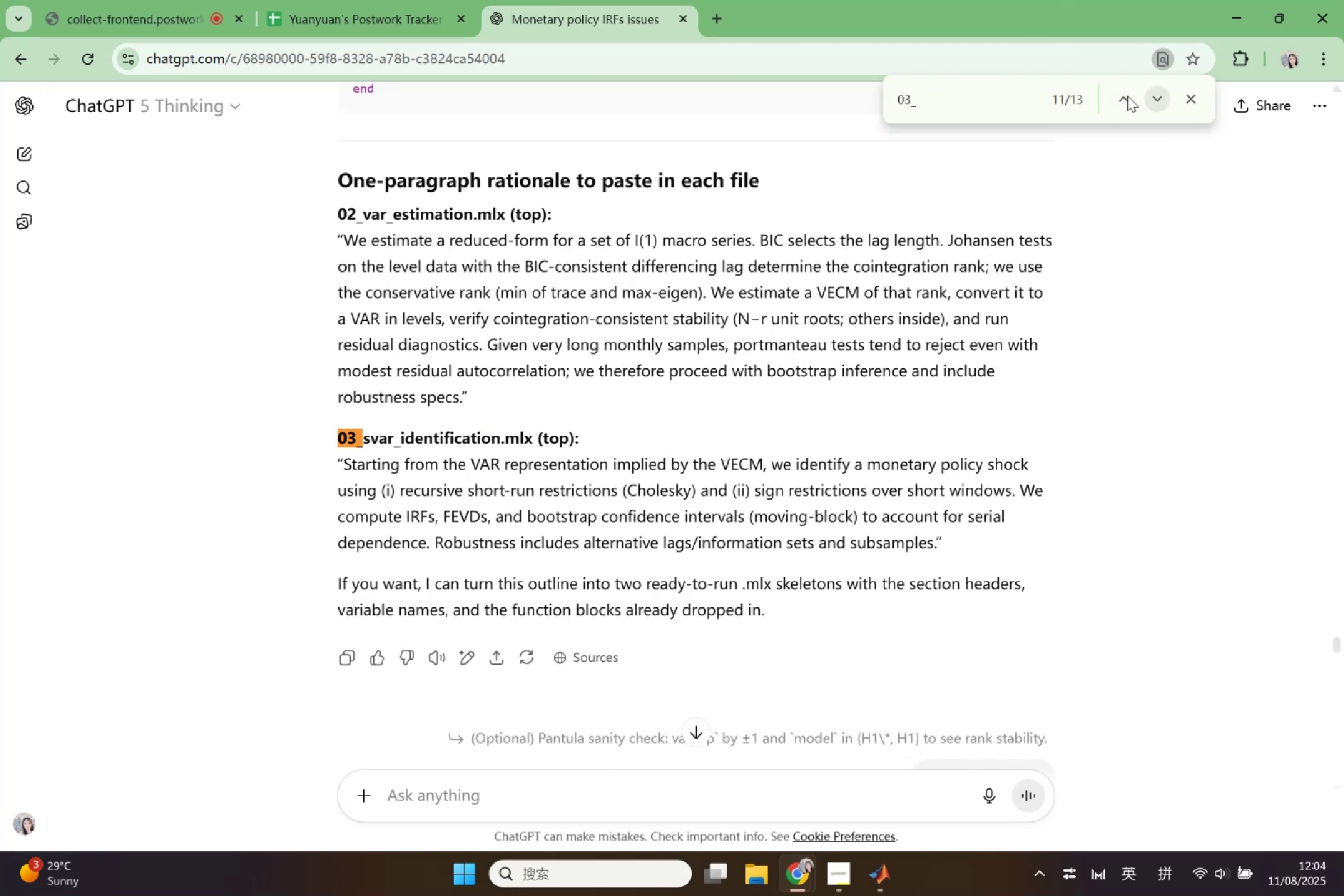 
left_click([1118, 99])
 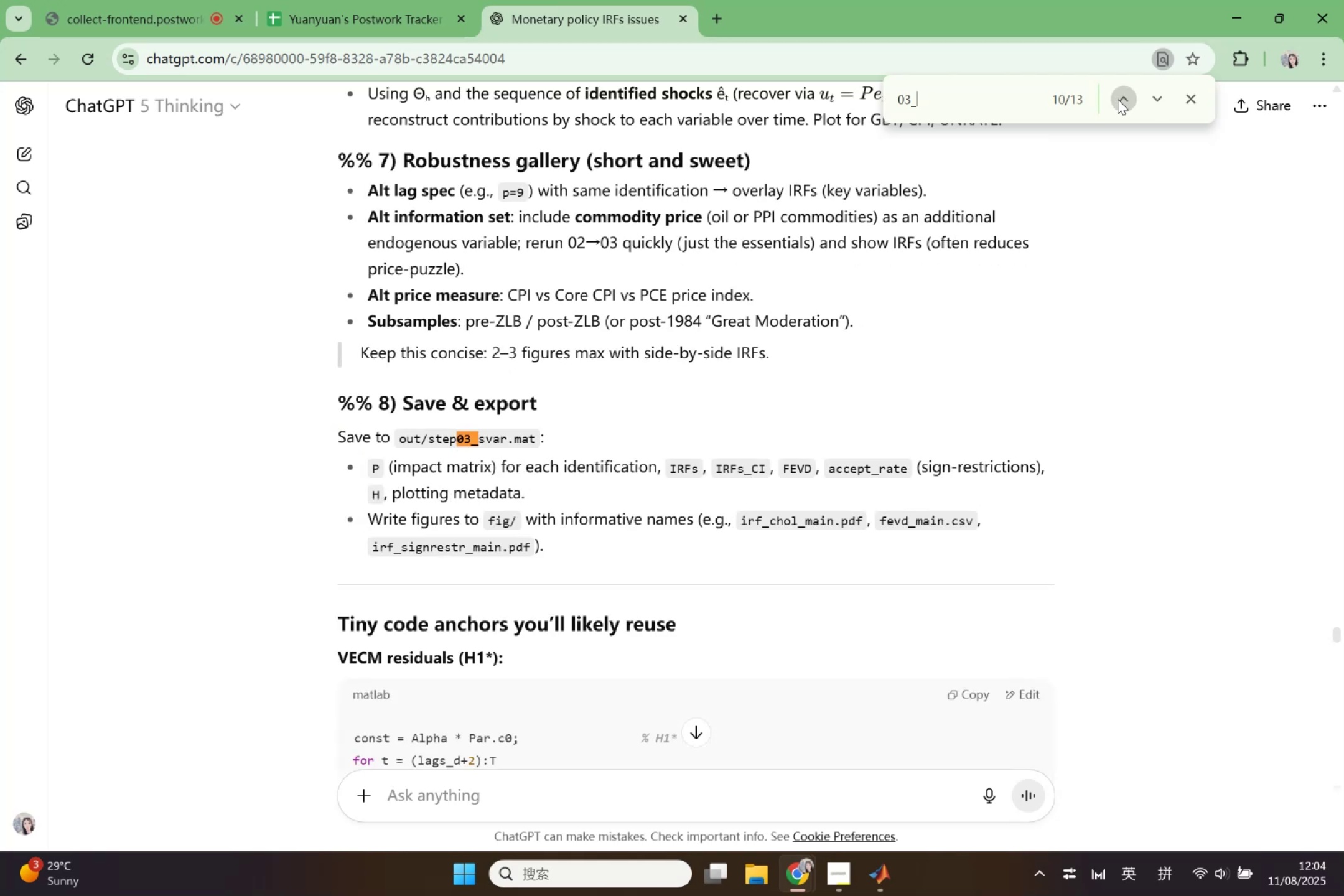 
scroll: coordinate [1091, 207], scroll_direction: up, amount: 20.0
 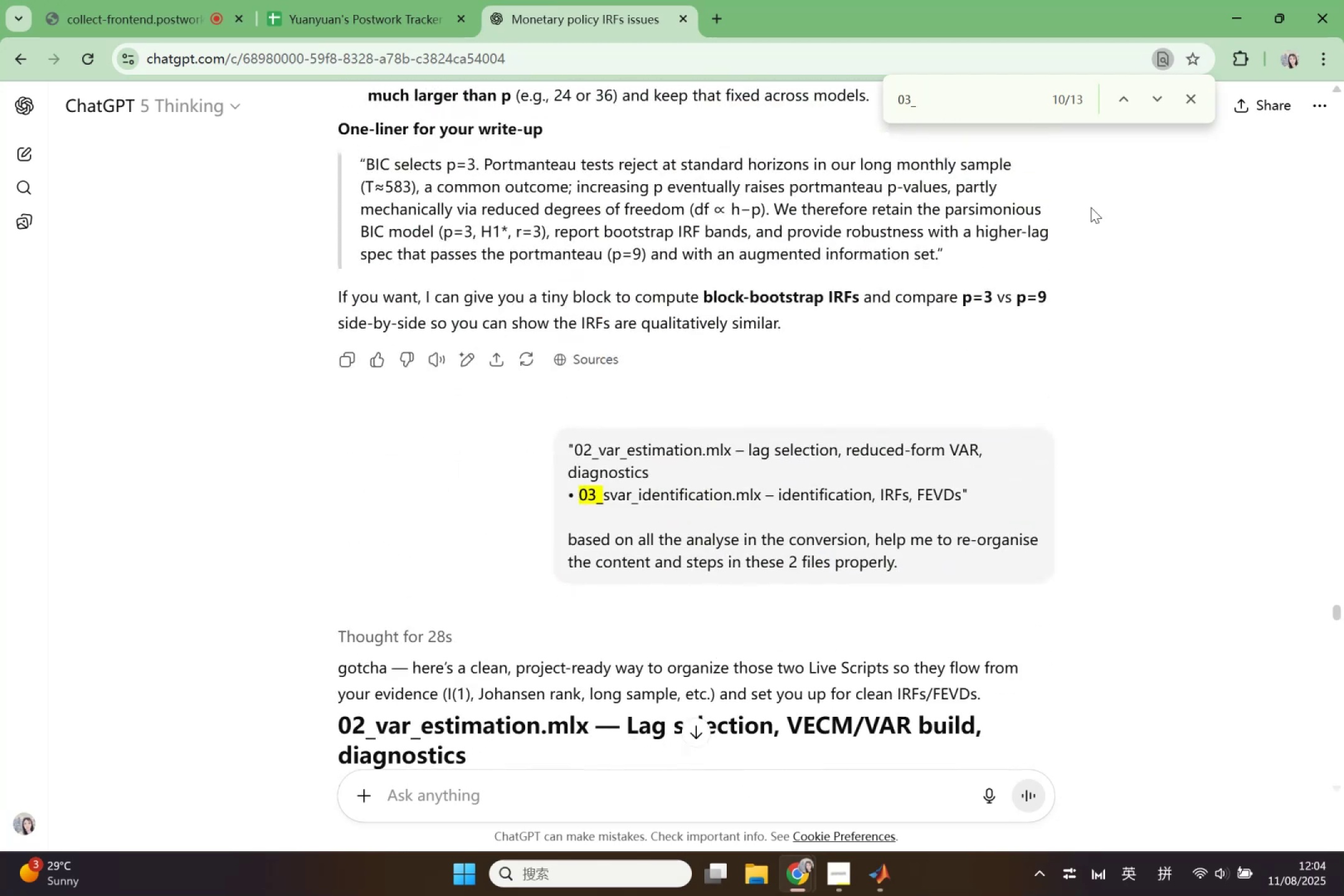 
scroll: coordinate [596, 509], scroll_direction: down, amount: 26.0
 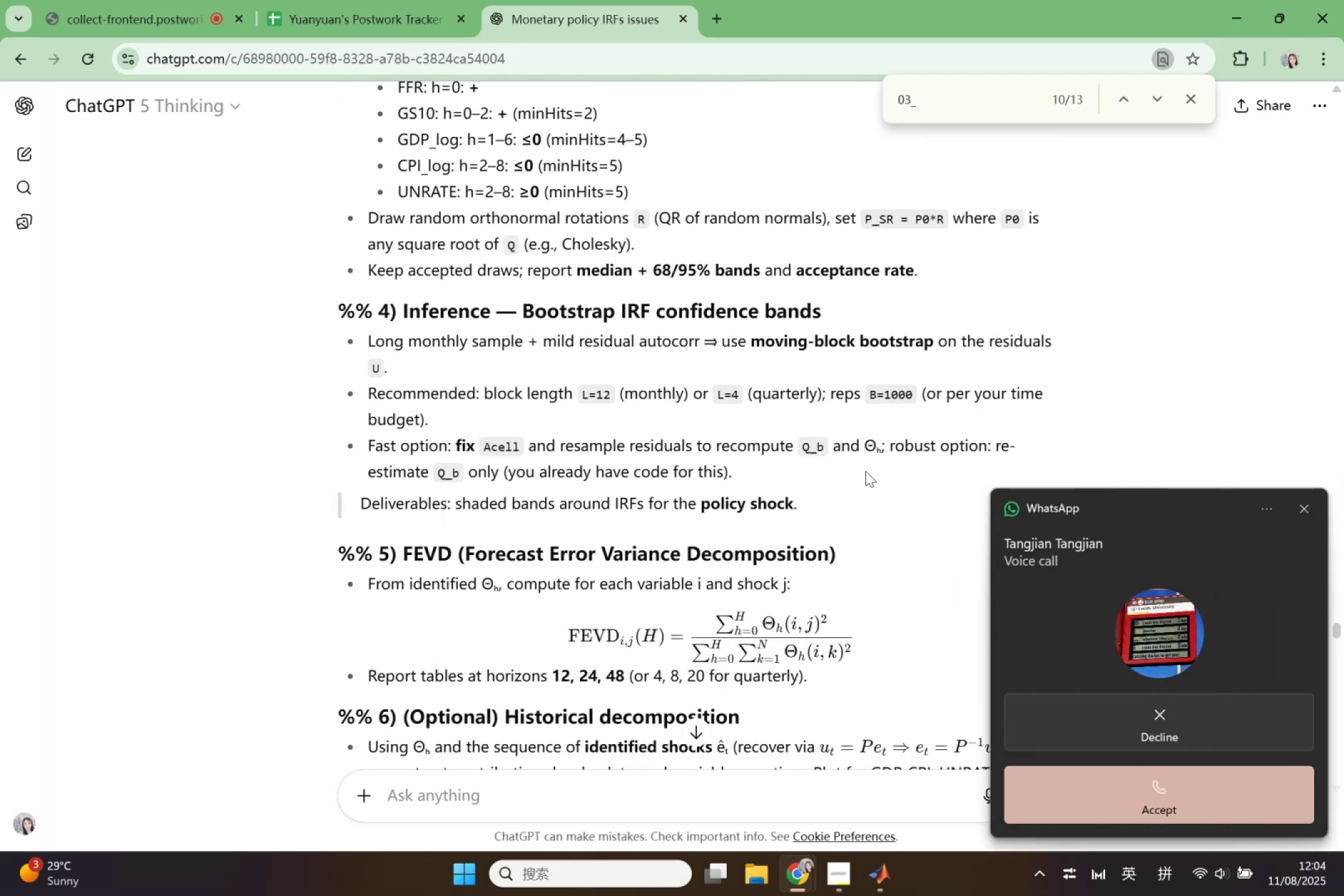 
wait(6.3)
 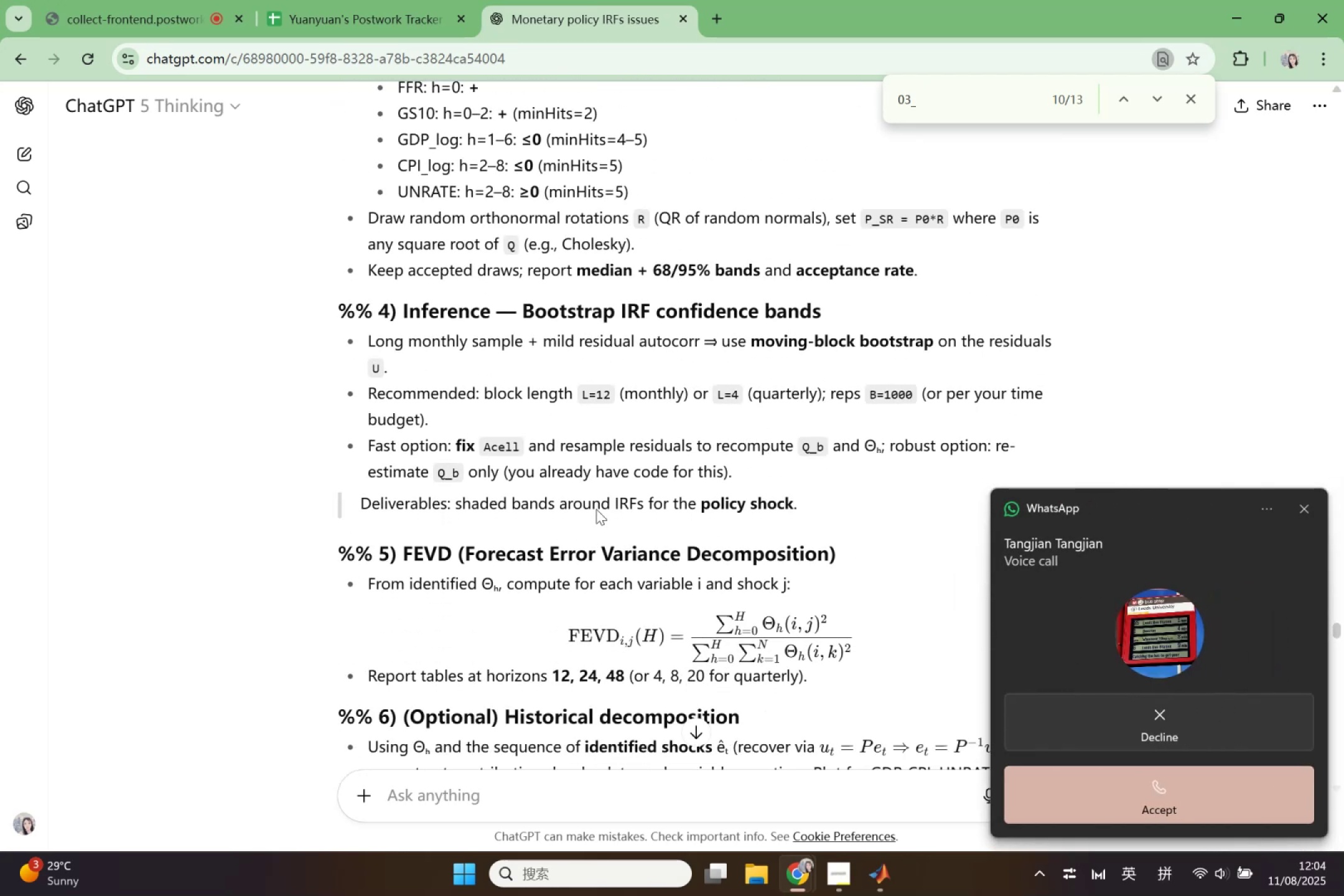 
left_click([1303, 518])
 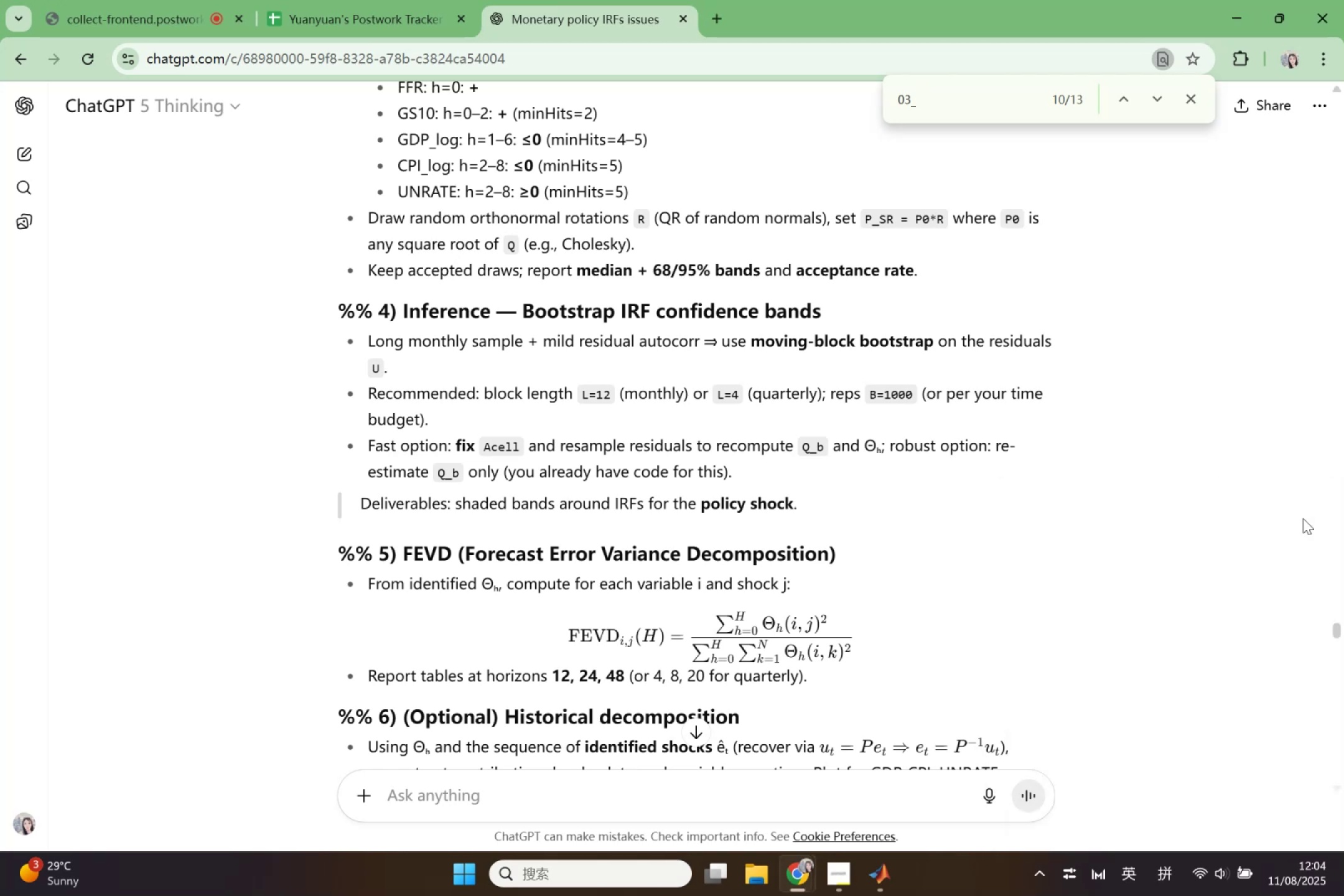 
scroll: coordinate [799, 474], scroll_direction: down, amount: 3.0
 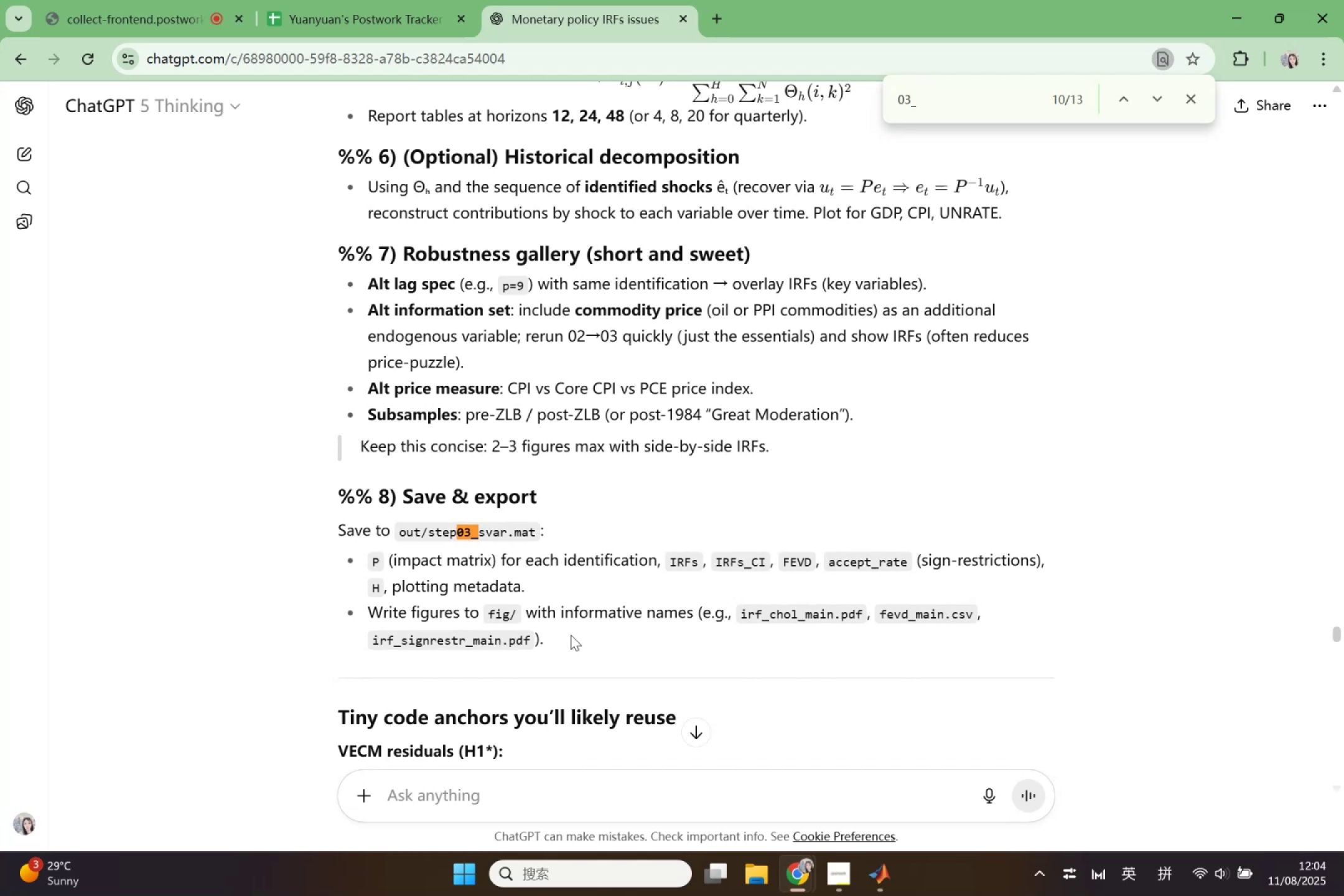 
wait(9.53)
 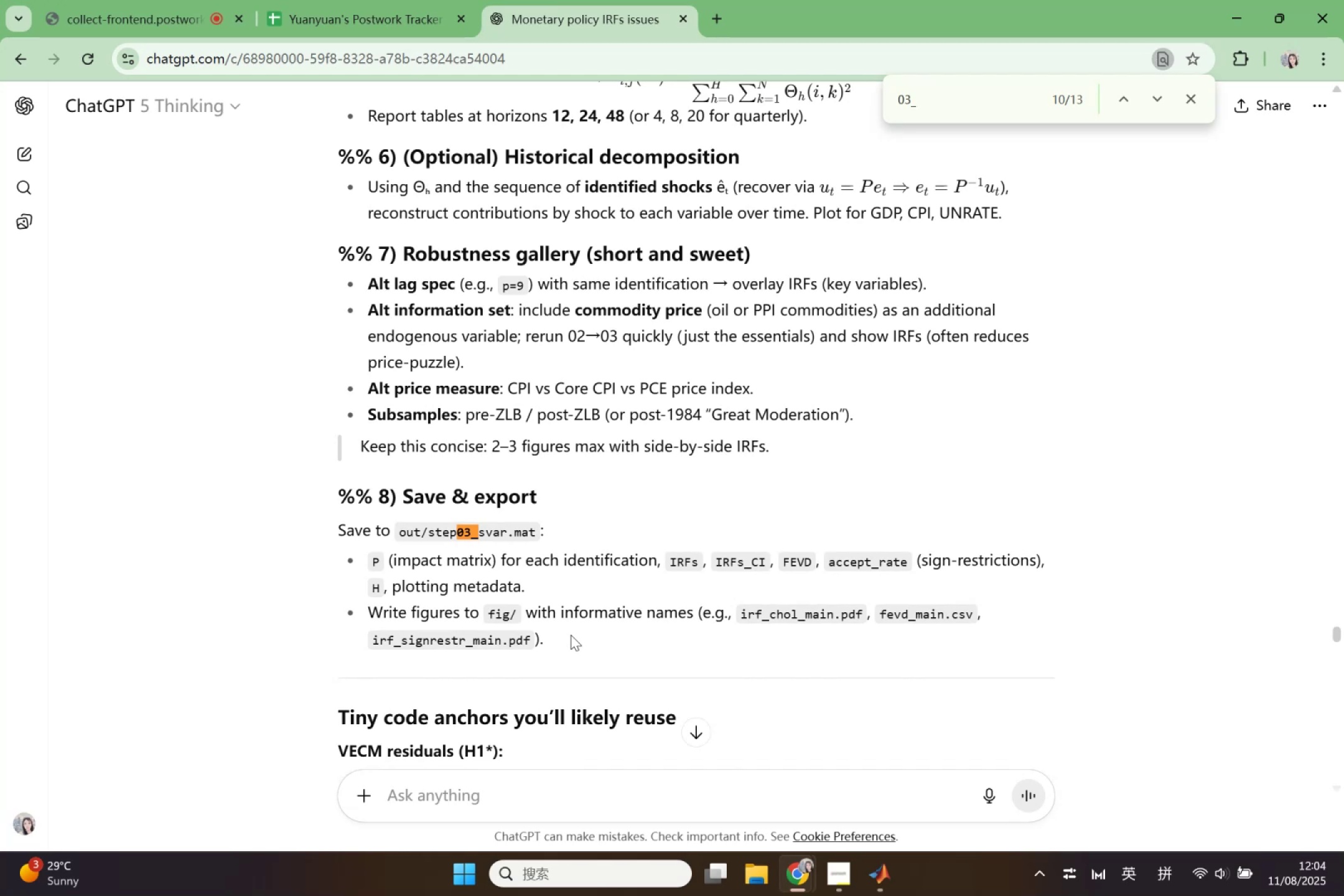 
scroll: coordinate [390, 398], scroll_direction: up, amount: 14.0
 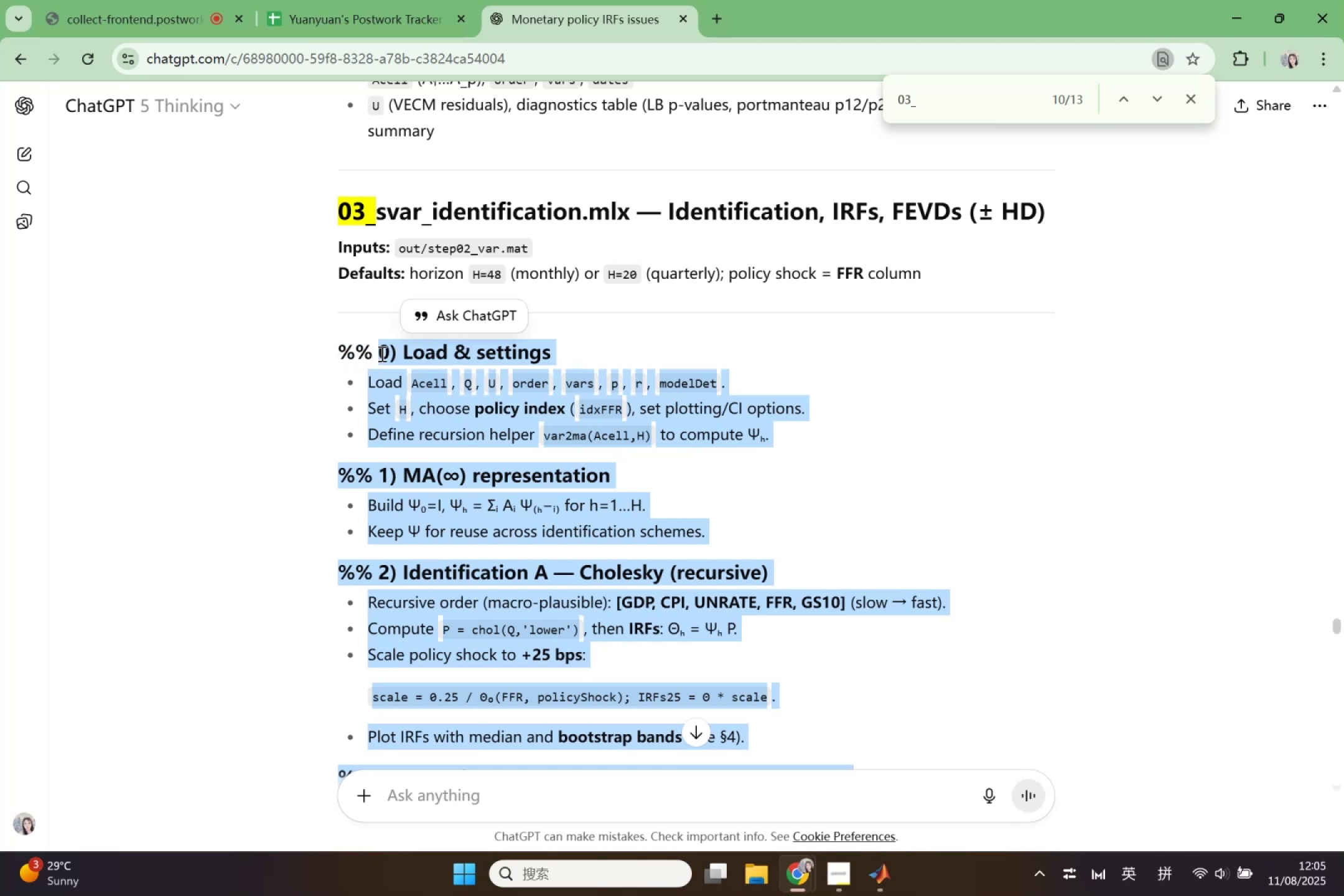 
wait(8.76)
 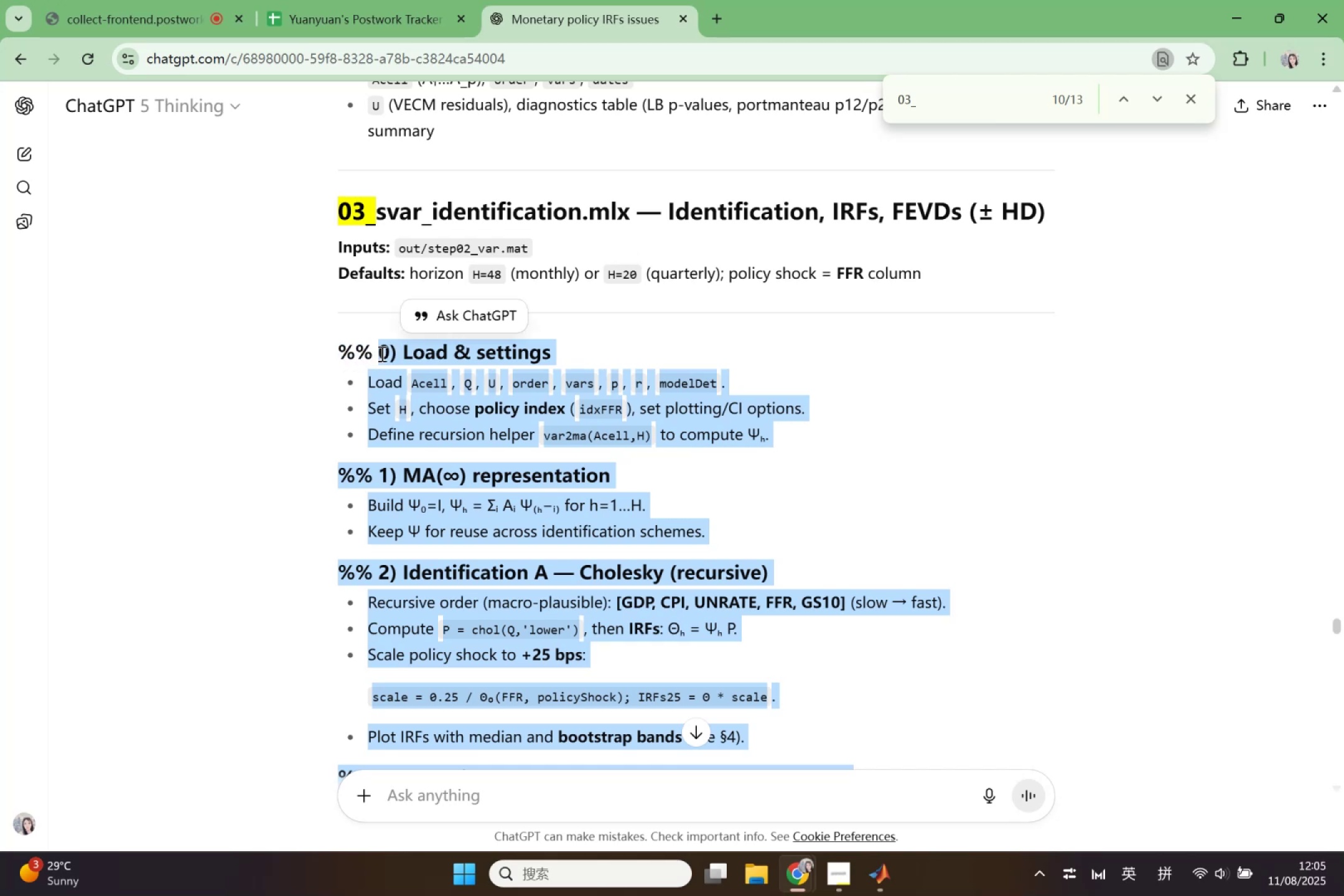 
key(Control+C)
 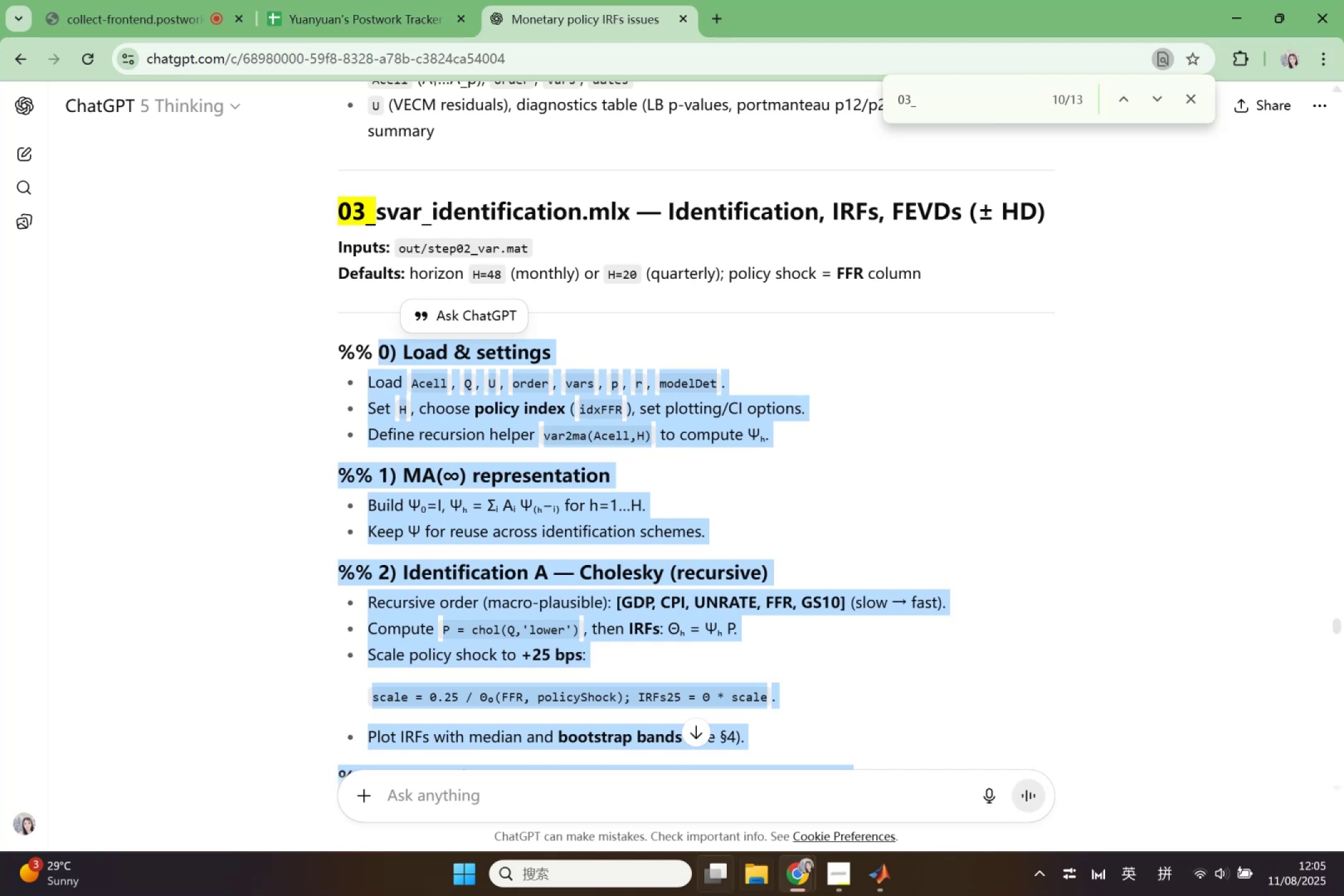 
left_click([882, 869])
 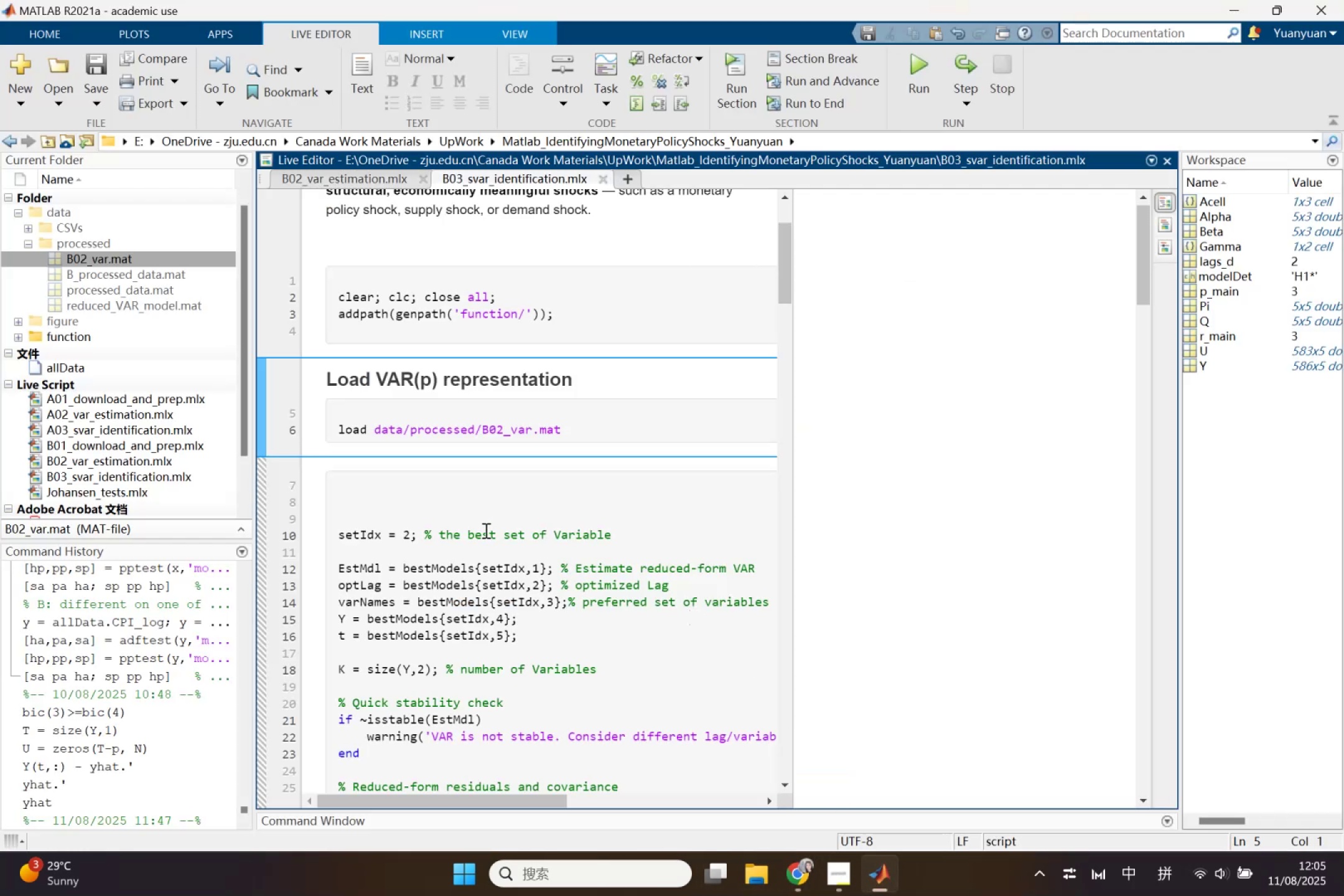 
left_click([452, 510])
 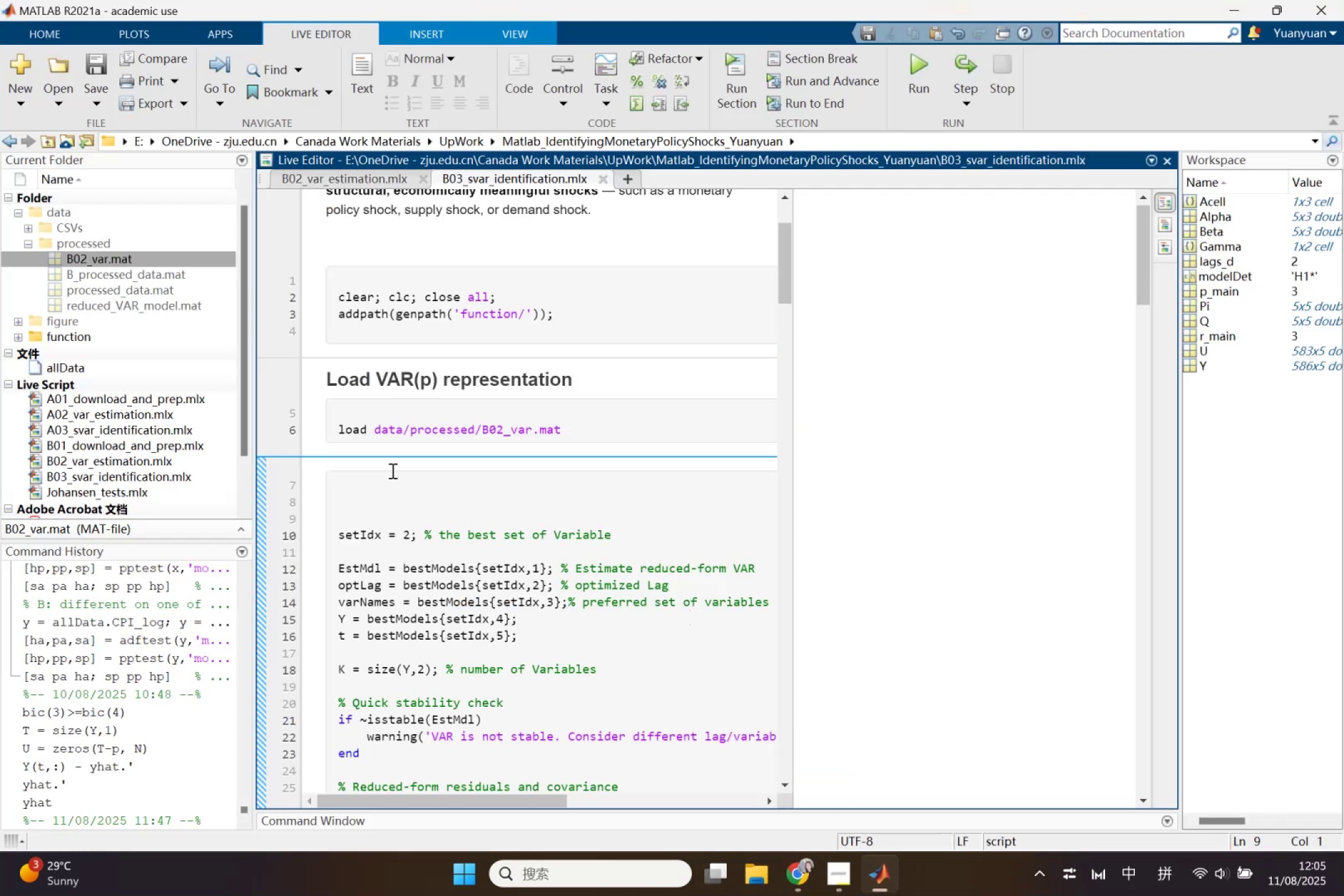 
left_click([391, 470])
 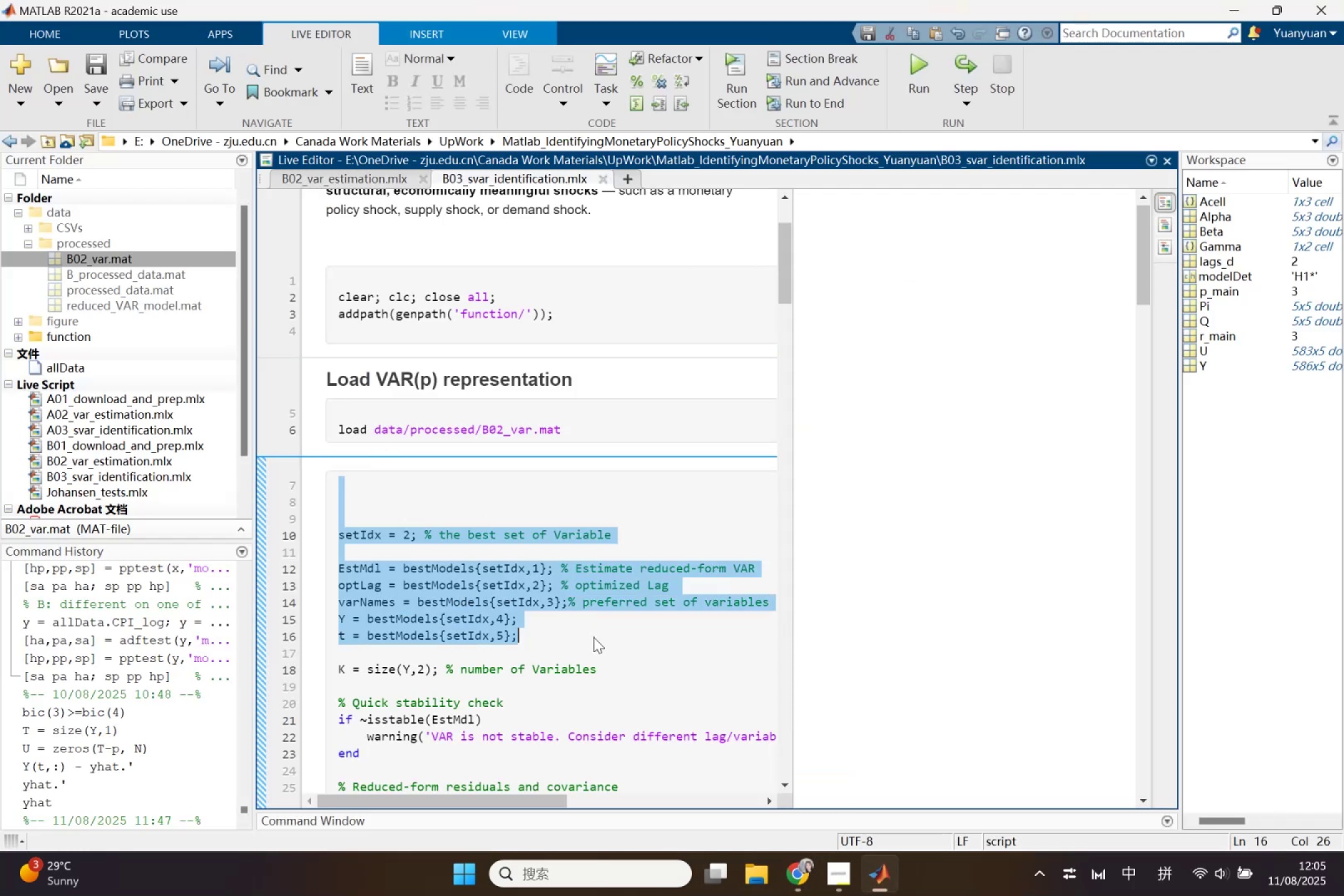 
wait(5.1)
 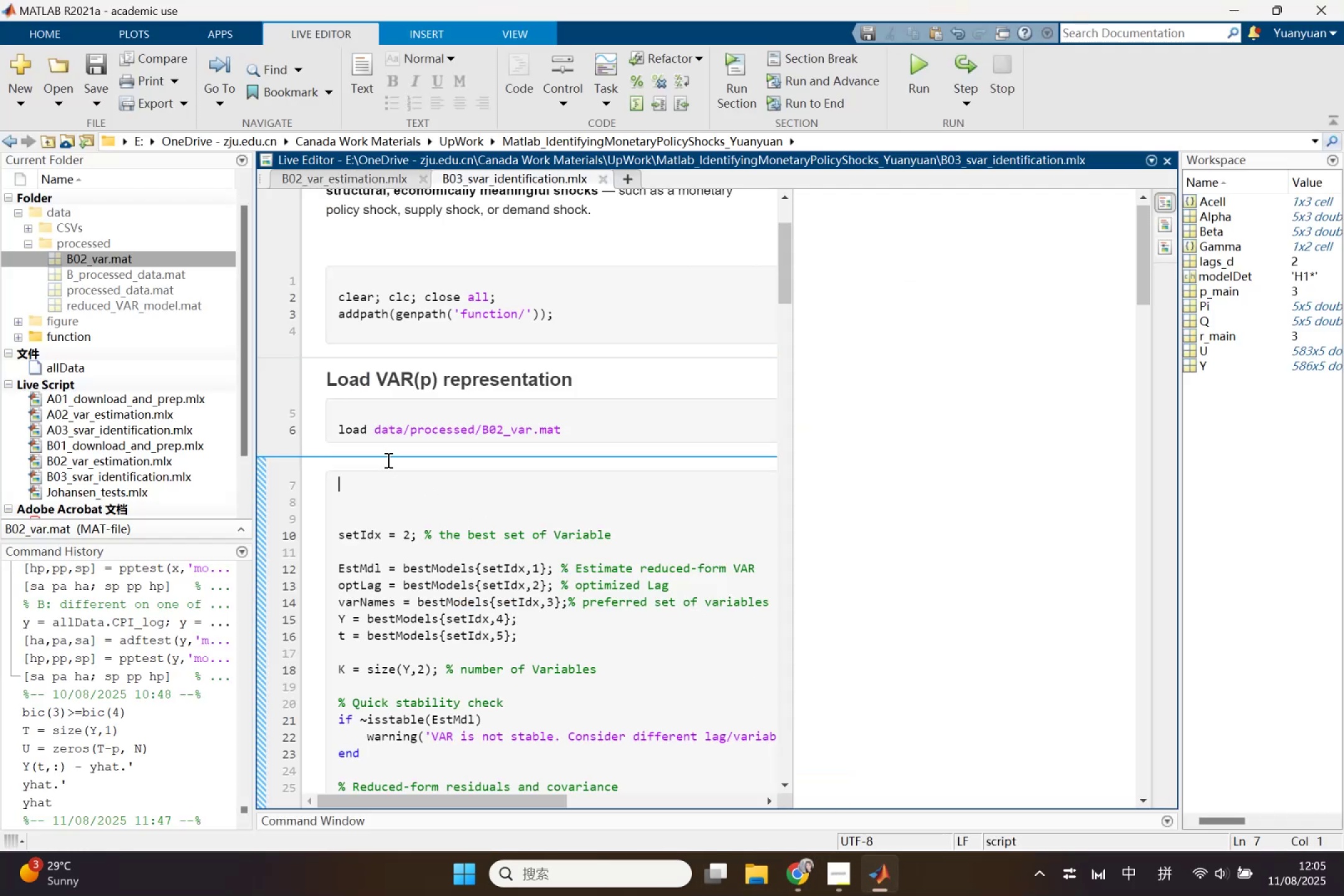 
scroll: coordinate [635, 707], scroll_direction: down, amount: 48.0
 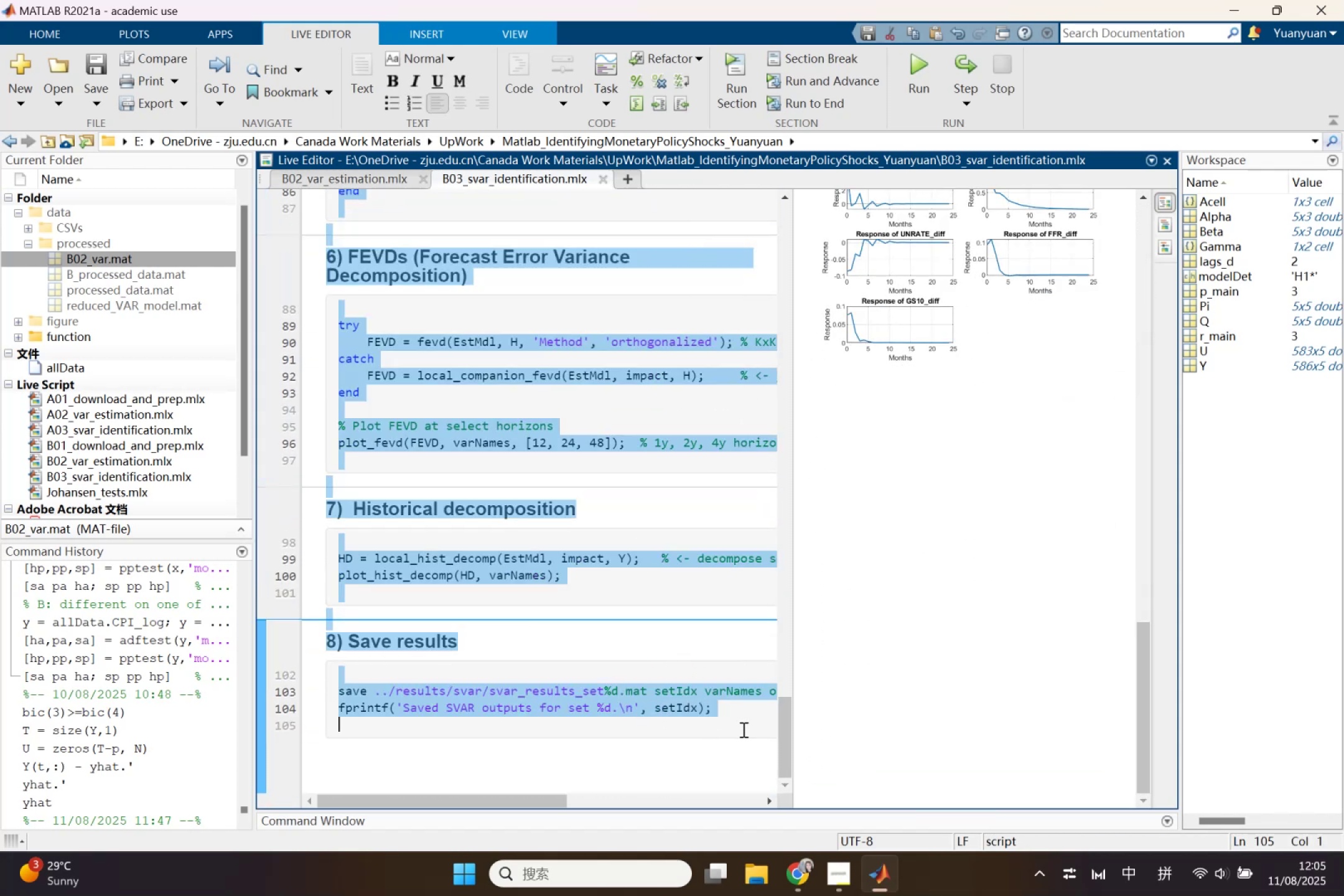 
key(Backspace)
 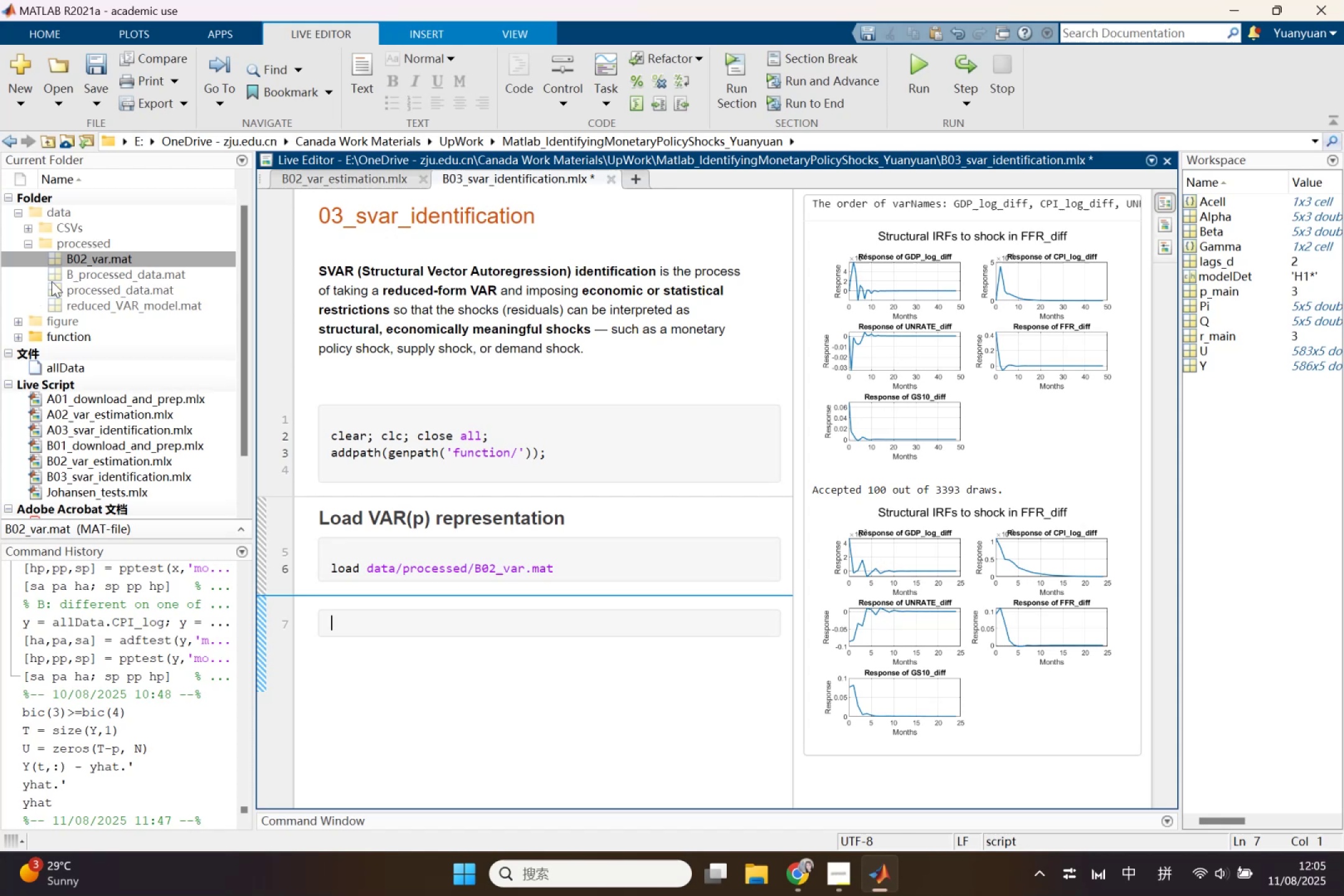 
left_click([86, 355])
 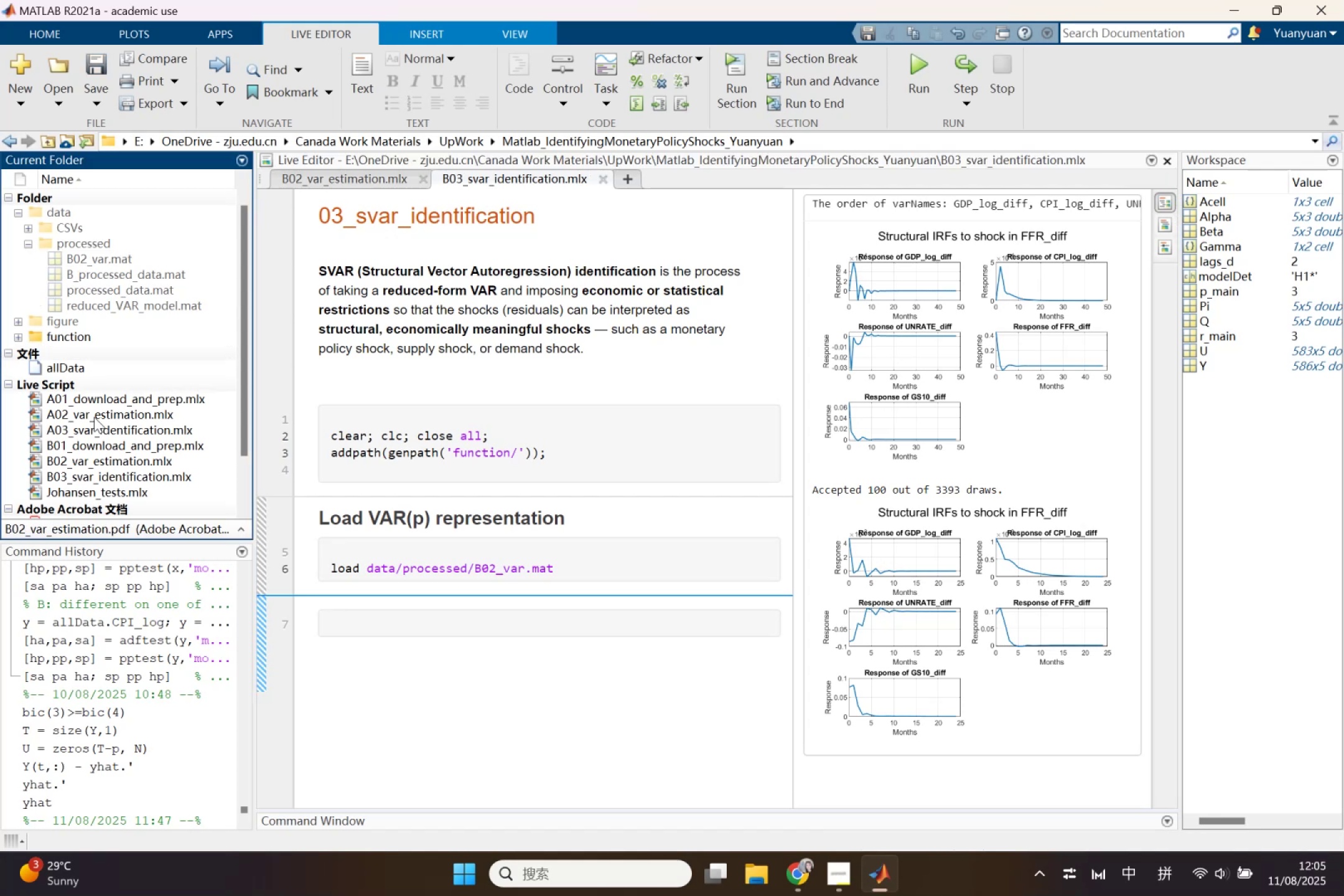 
double_click([94, 417])
 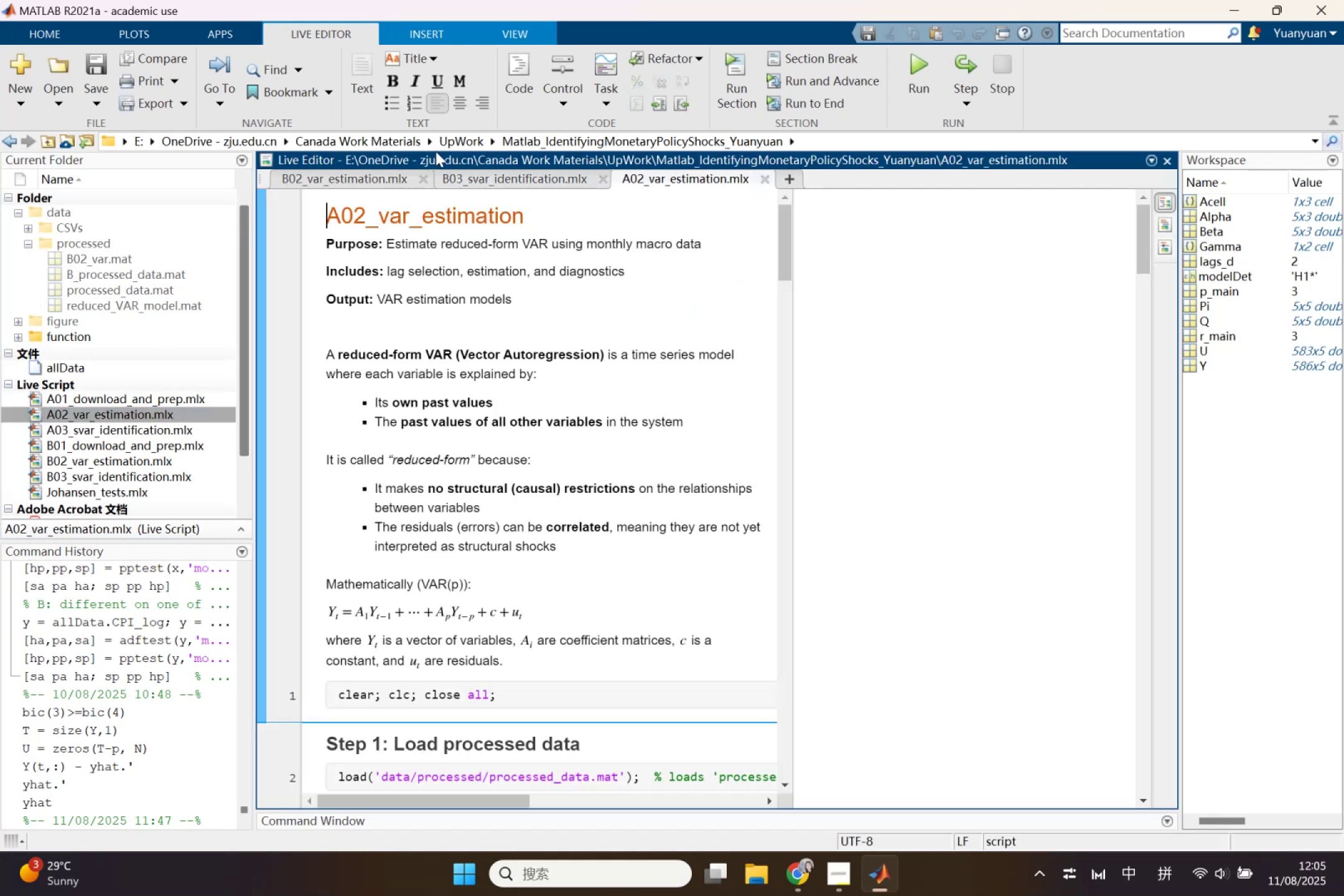 
left_click([504, 174])
 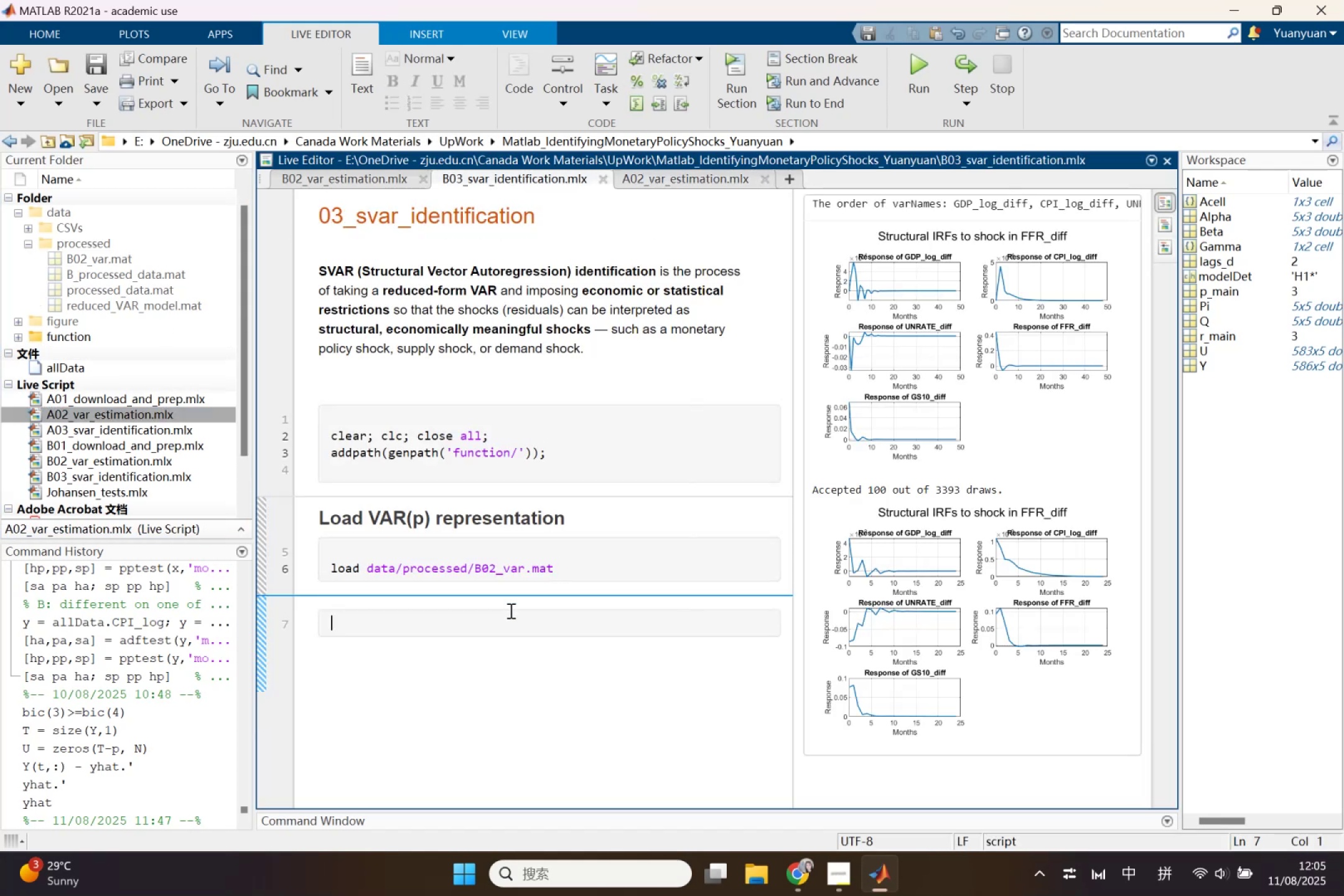 
left_click([500, 612])
 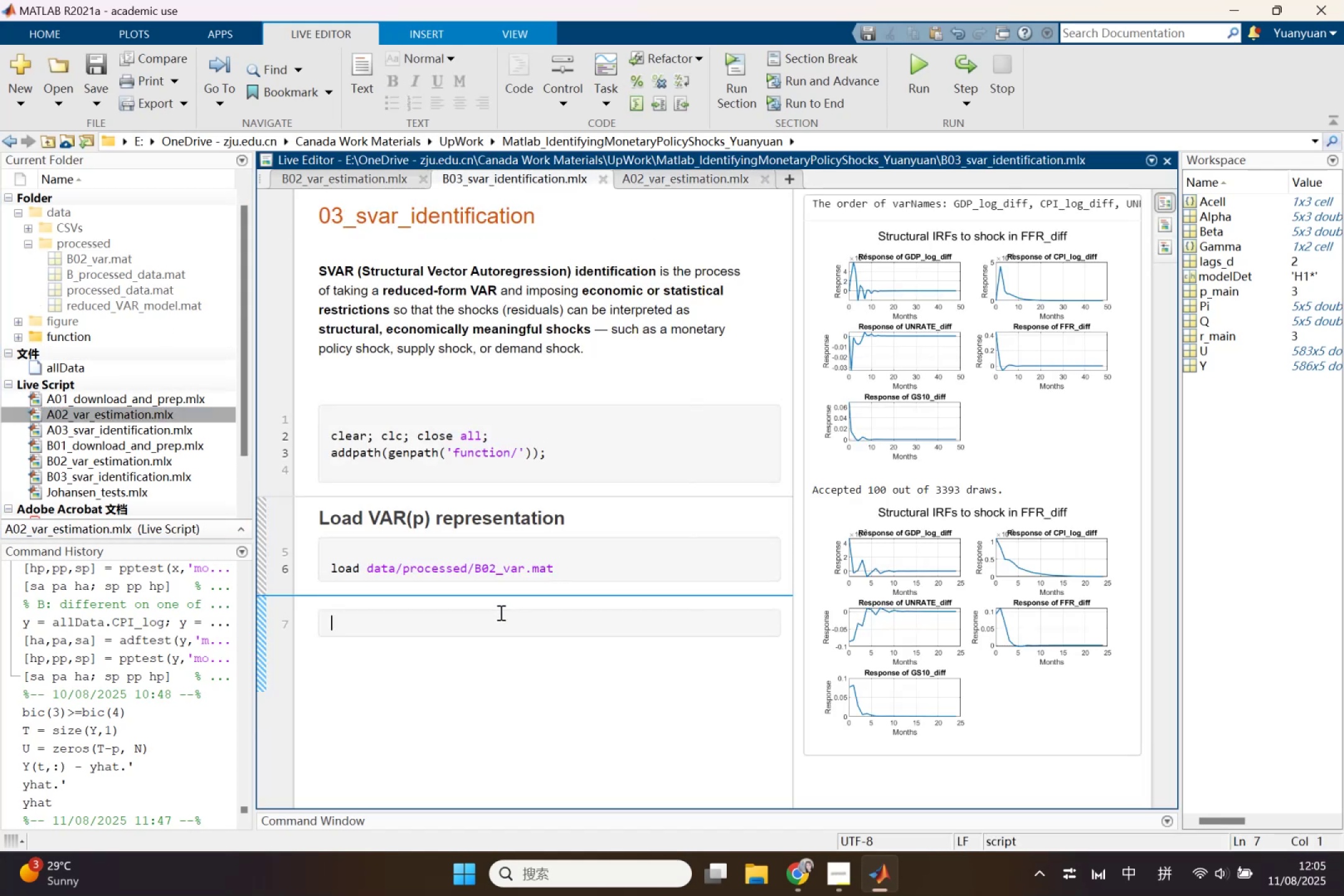 
key(Control+V)
 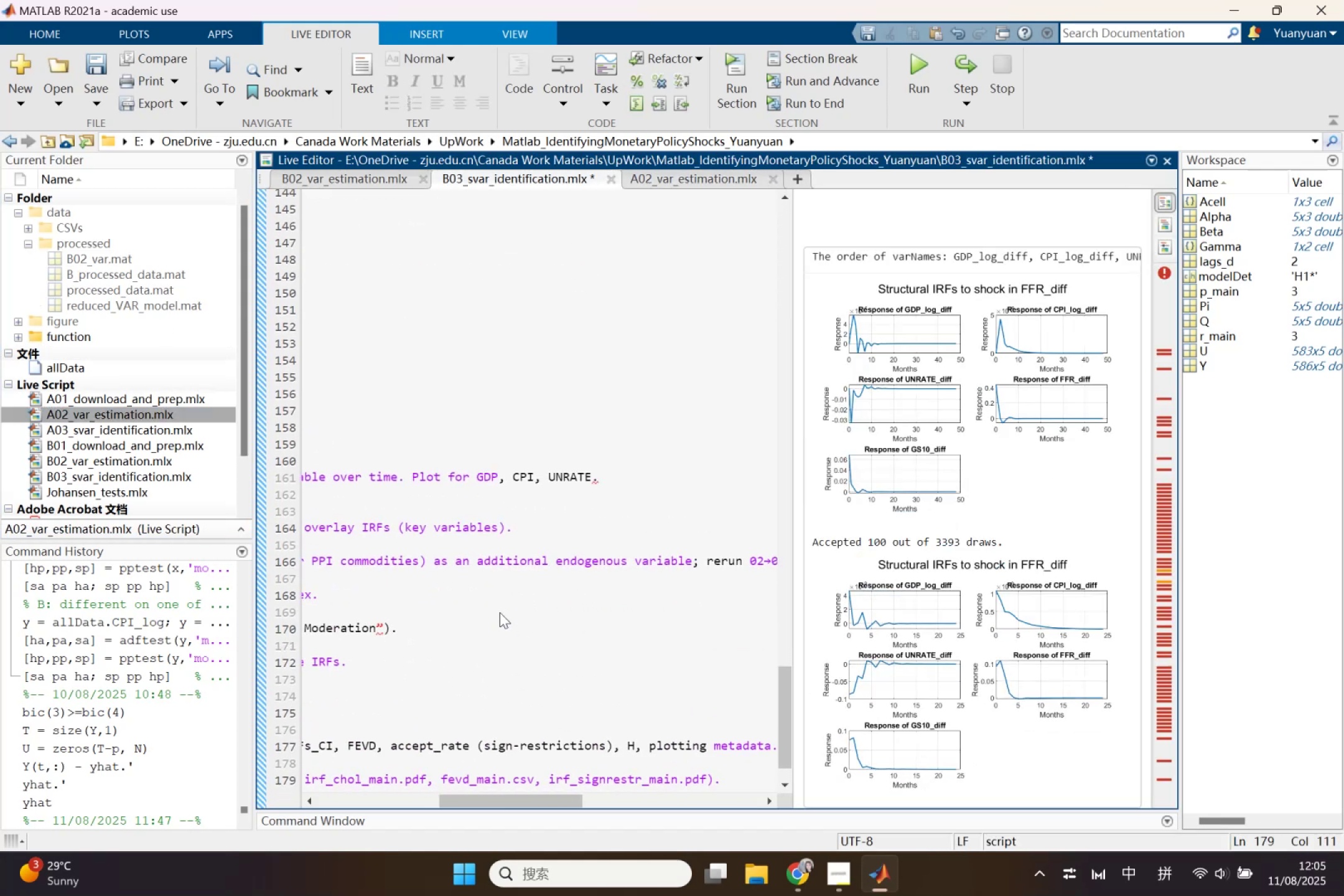 
key(Control+ControlLeft)
 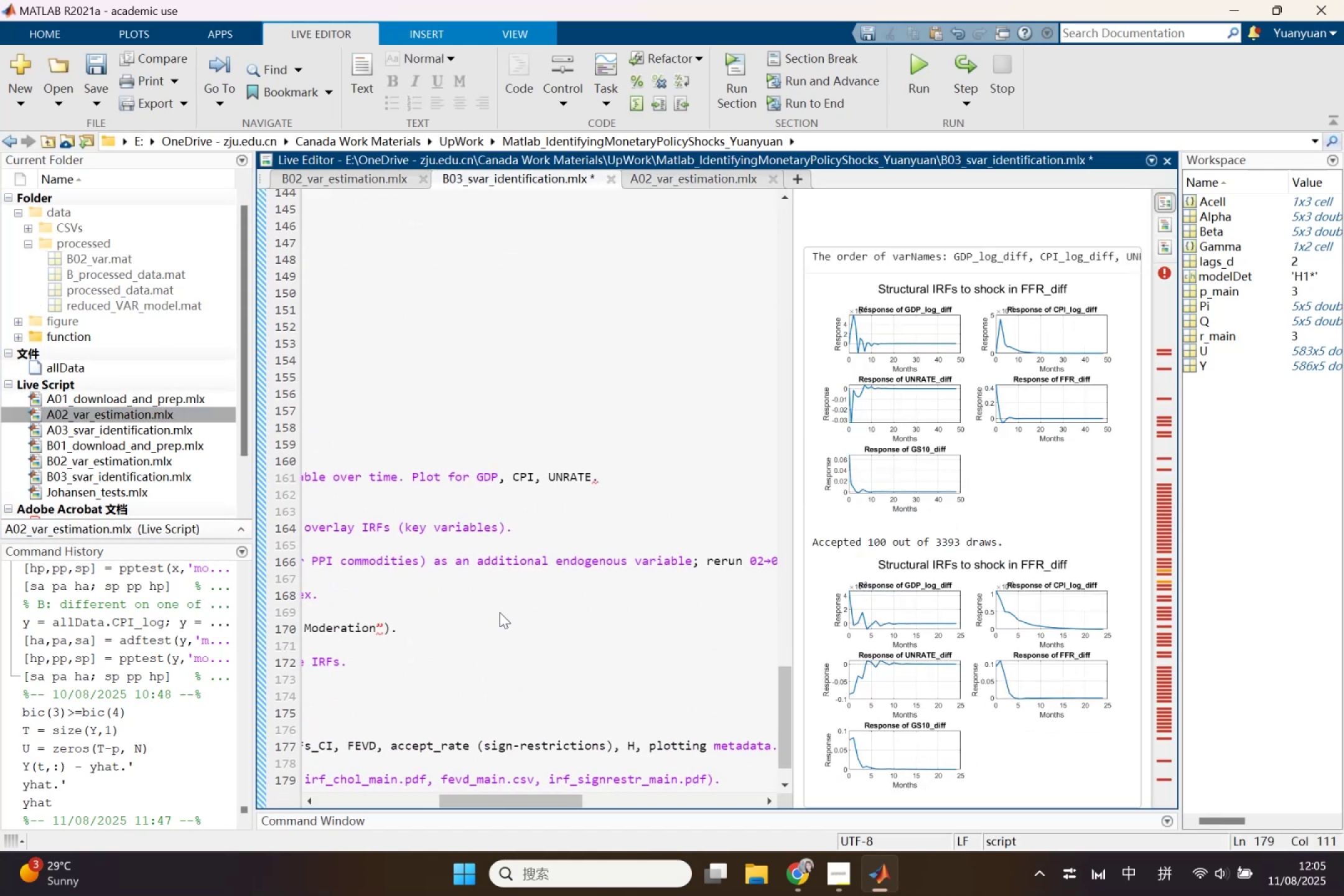 
key(Control+Z)
 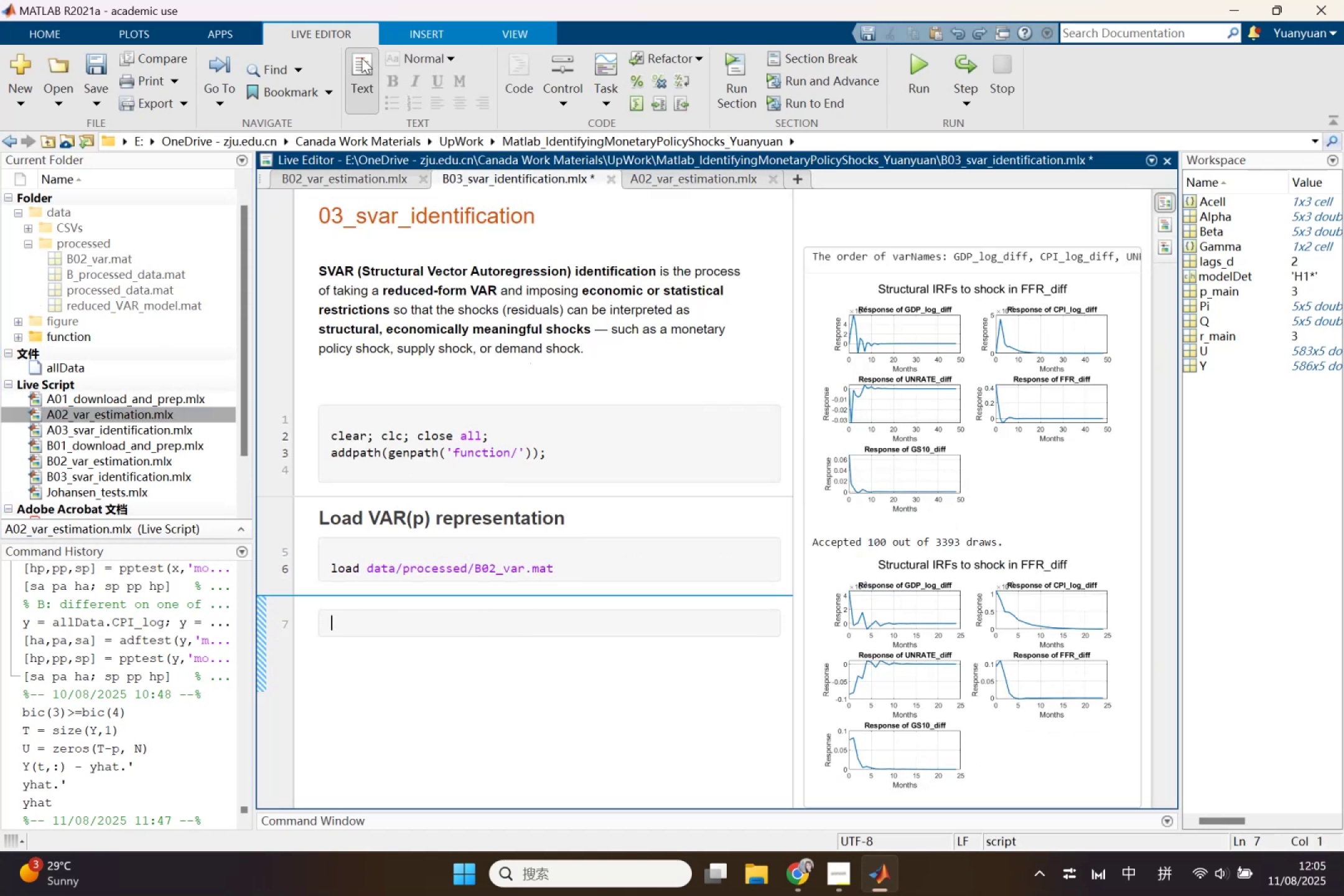 
key(Control+ControlLeft)
 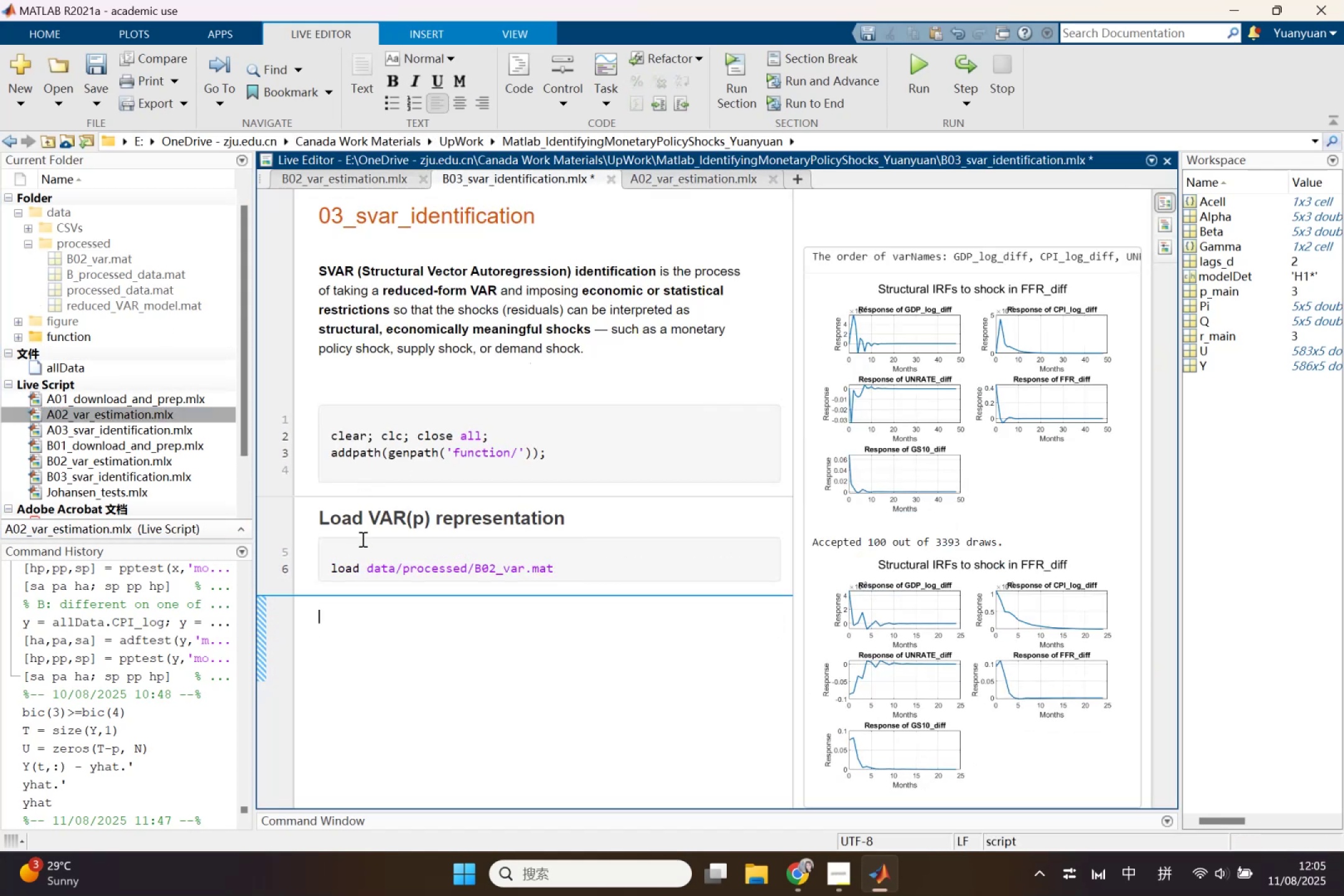 
key(Control+V)
 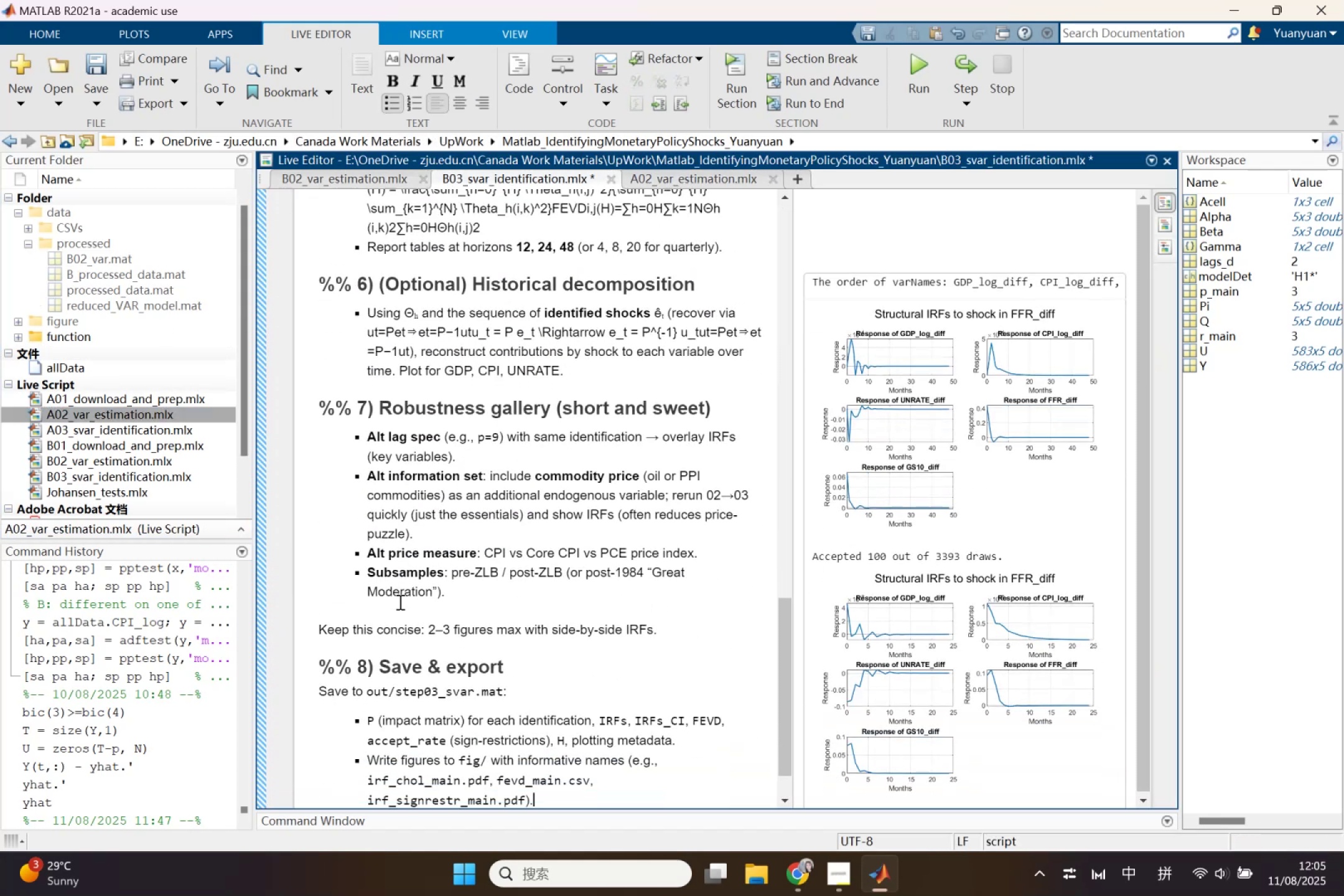 
scroll: coordinate [380, 497], scroll_direction: up, amount: 8.0
 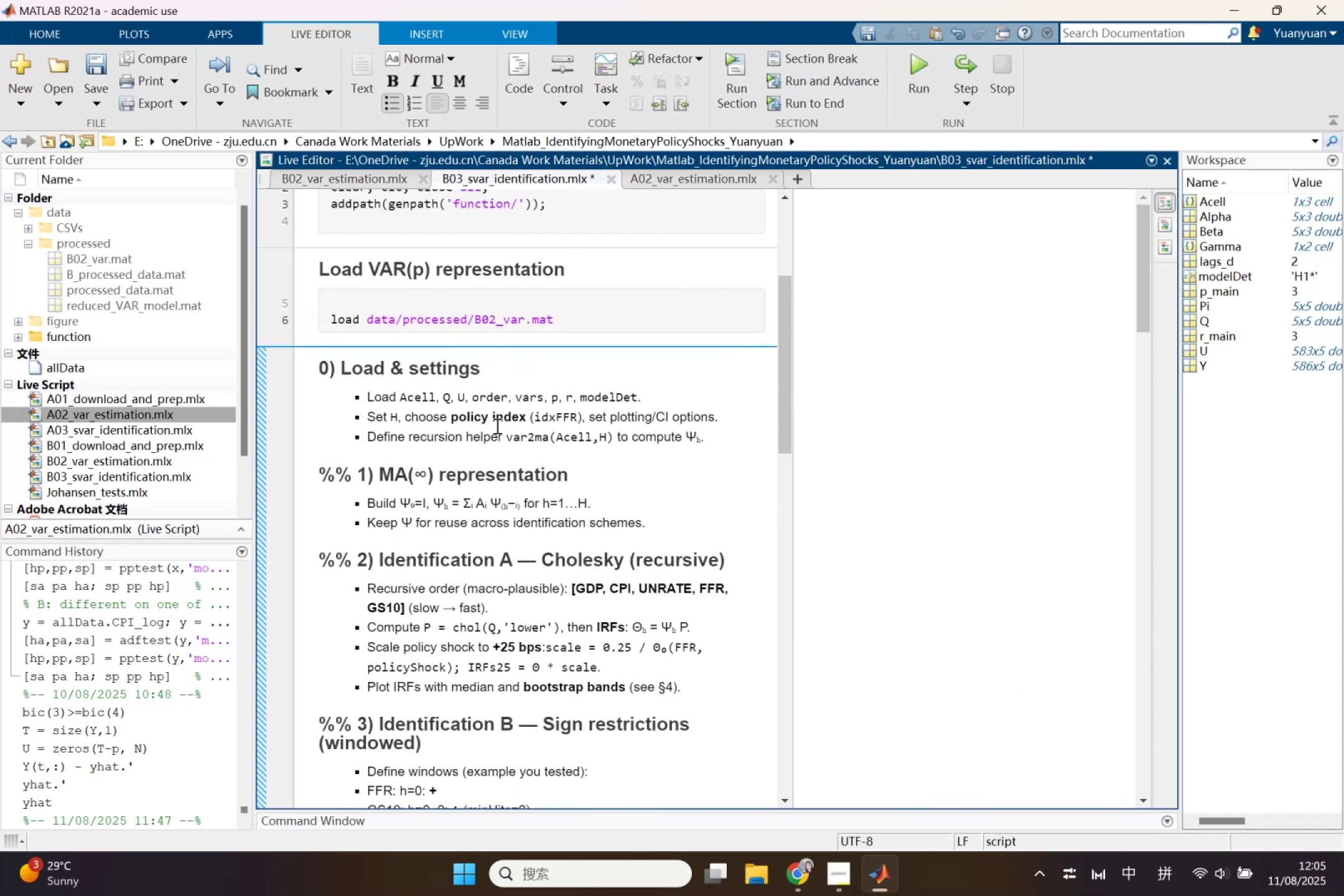 
wait(13.14)
 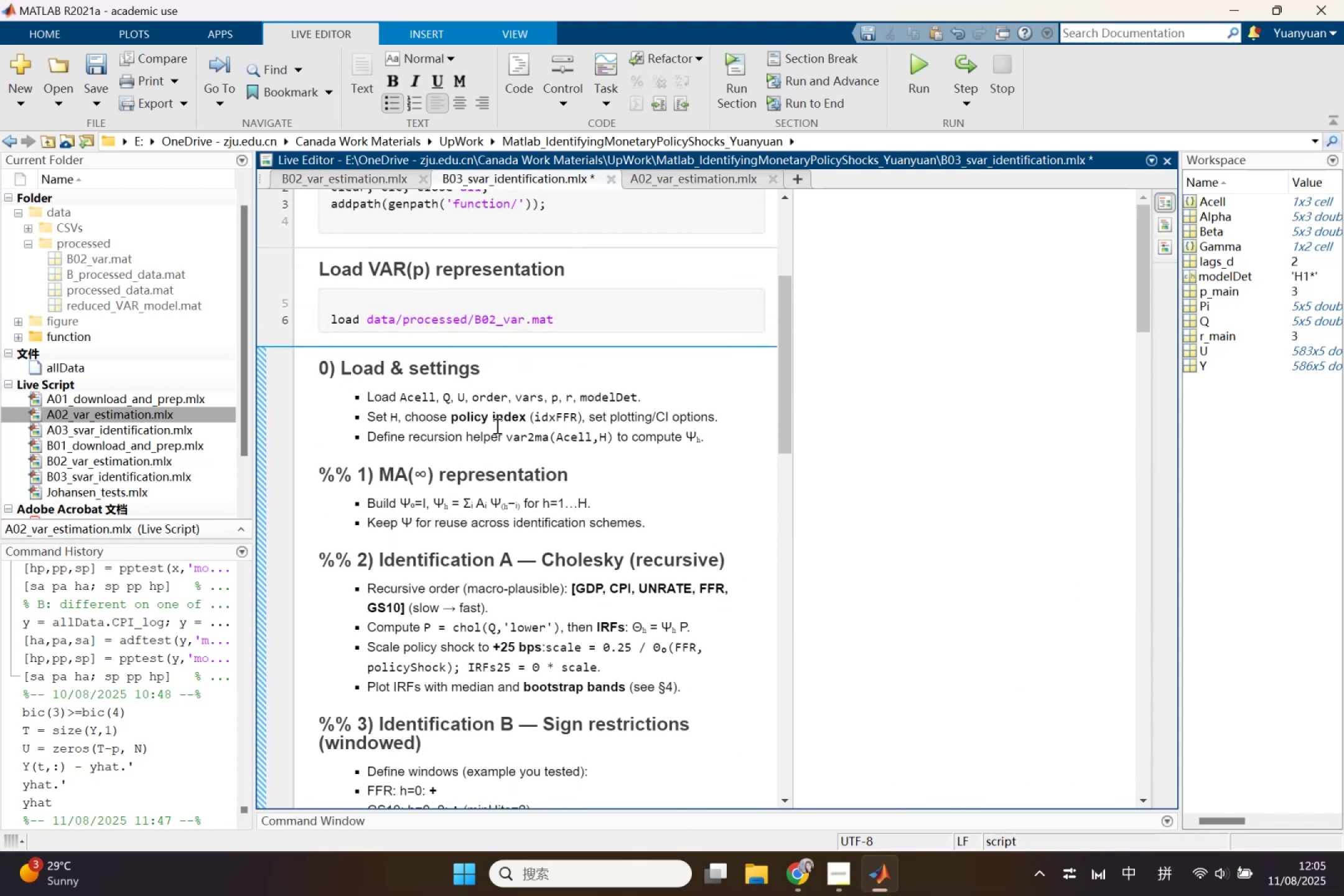 
left_click([319, 271])
 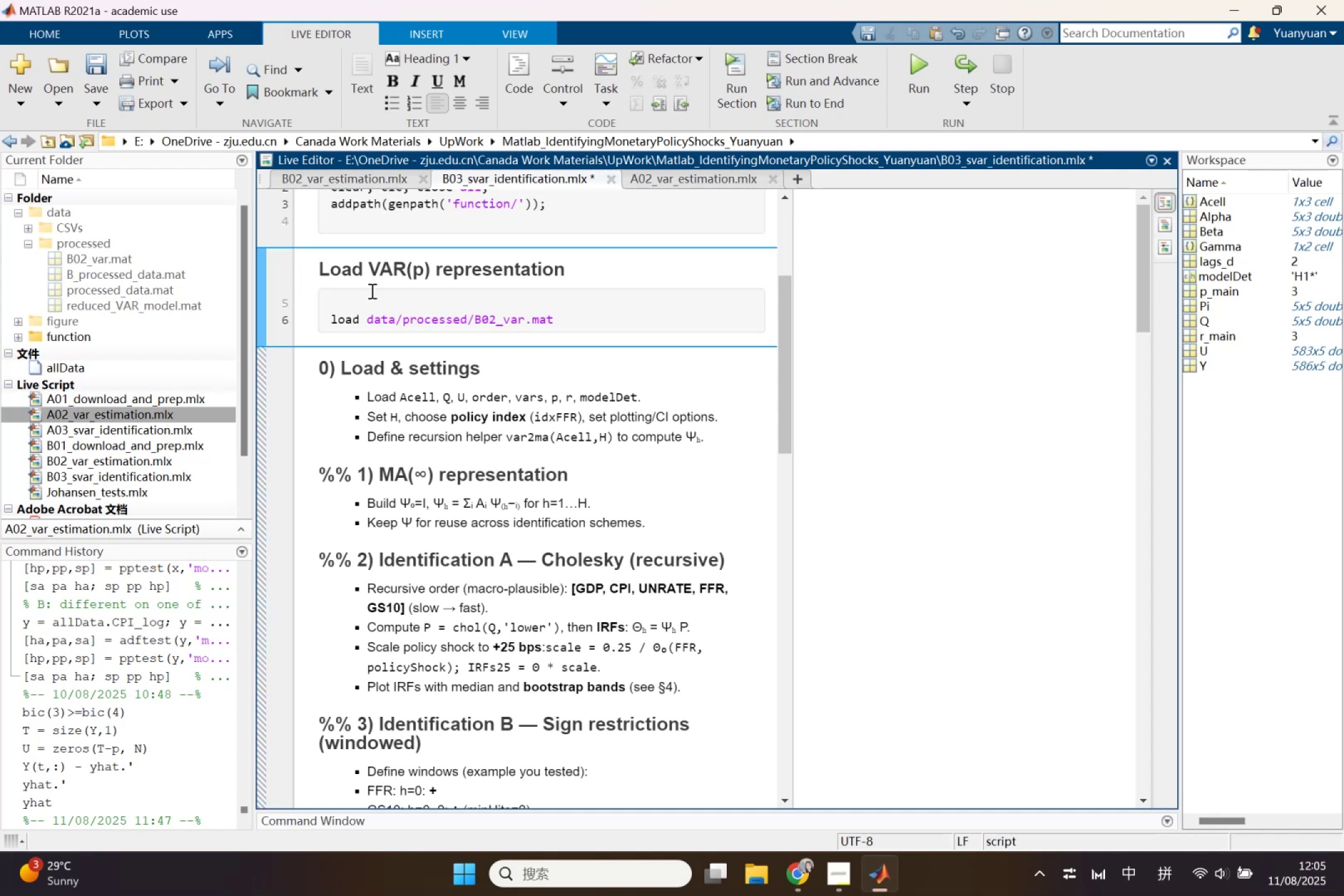 
type(Step)
 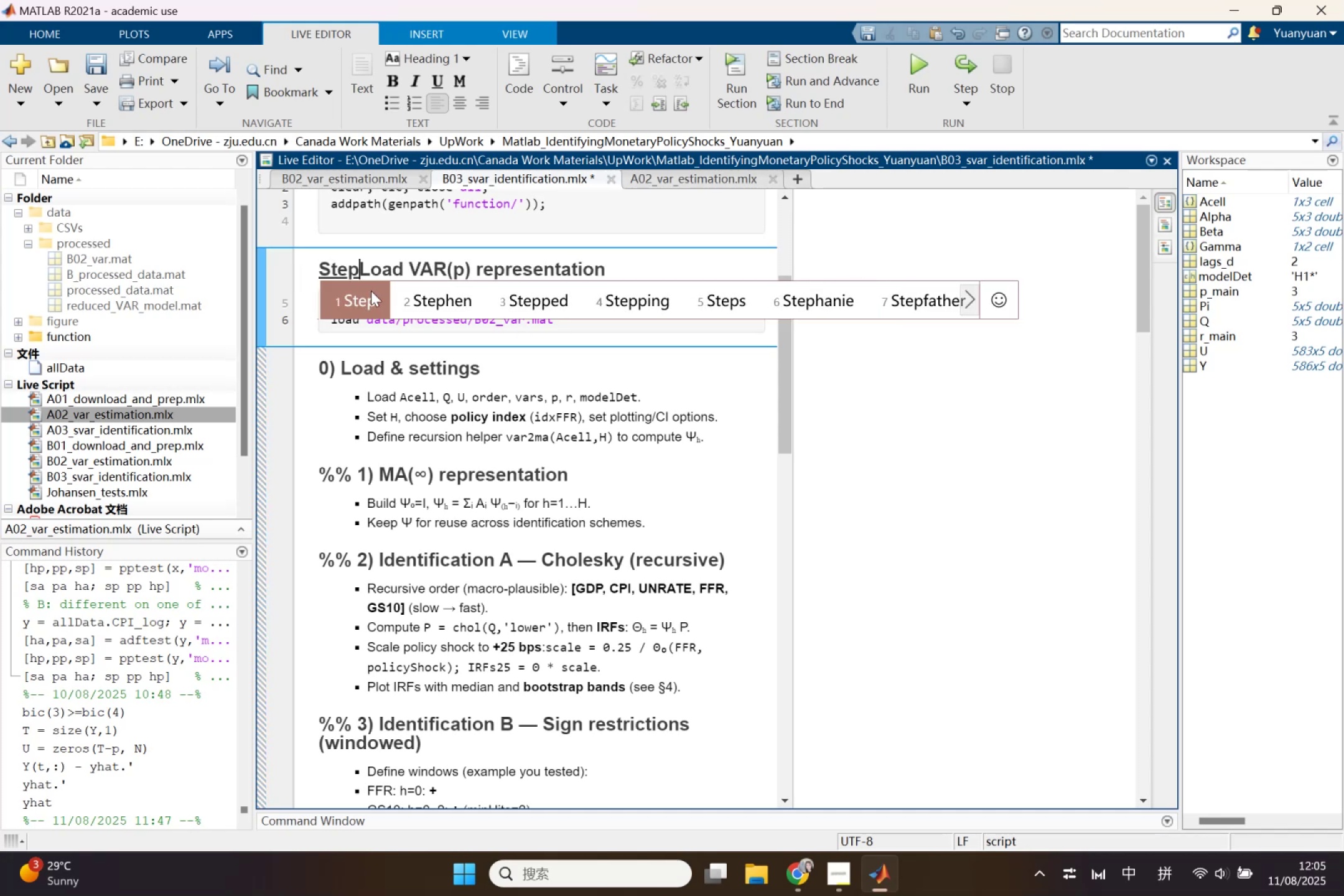 
key(Enter)
 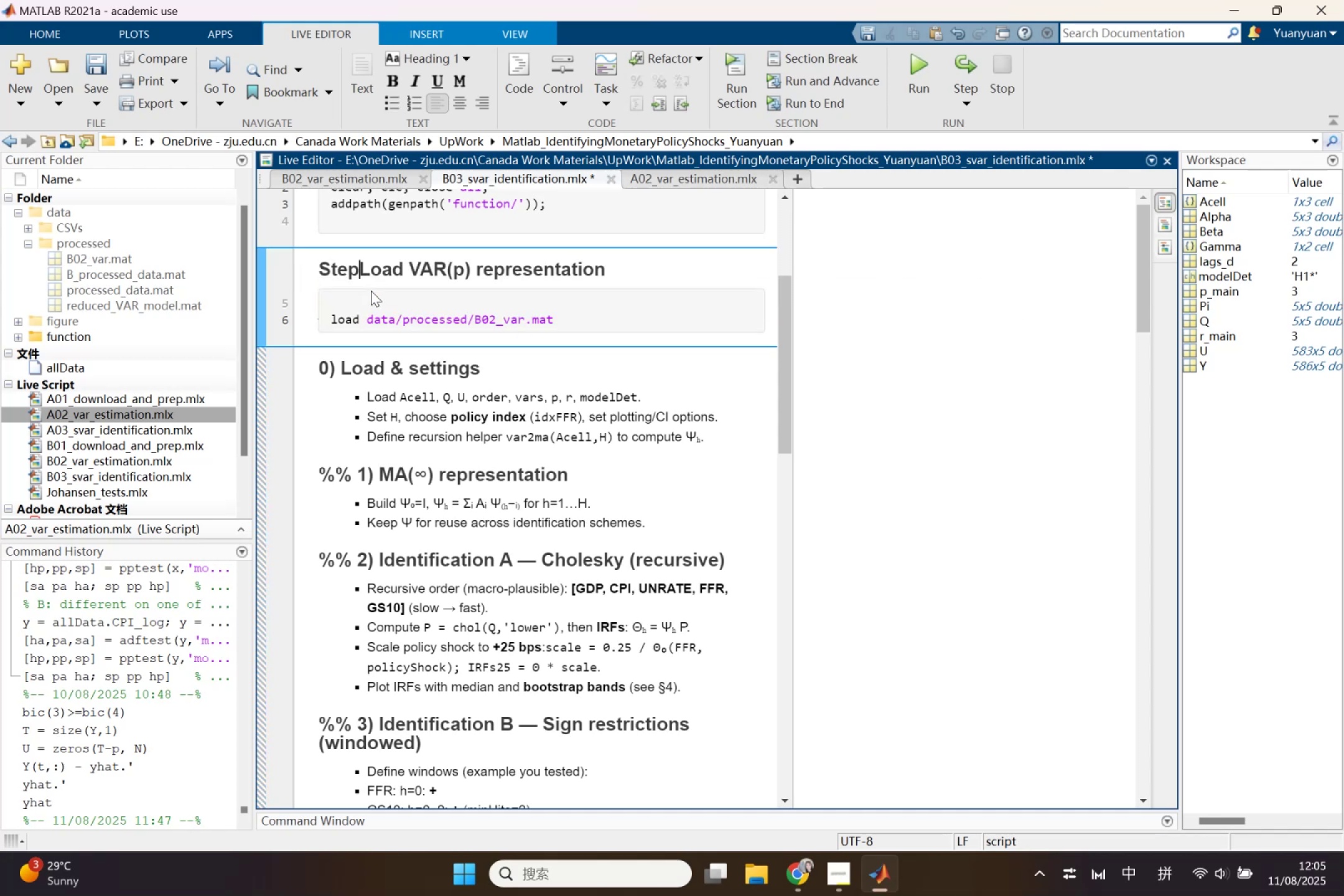 
key(Space)
 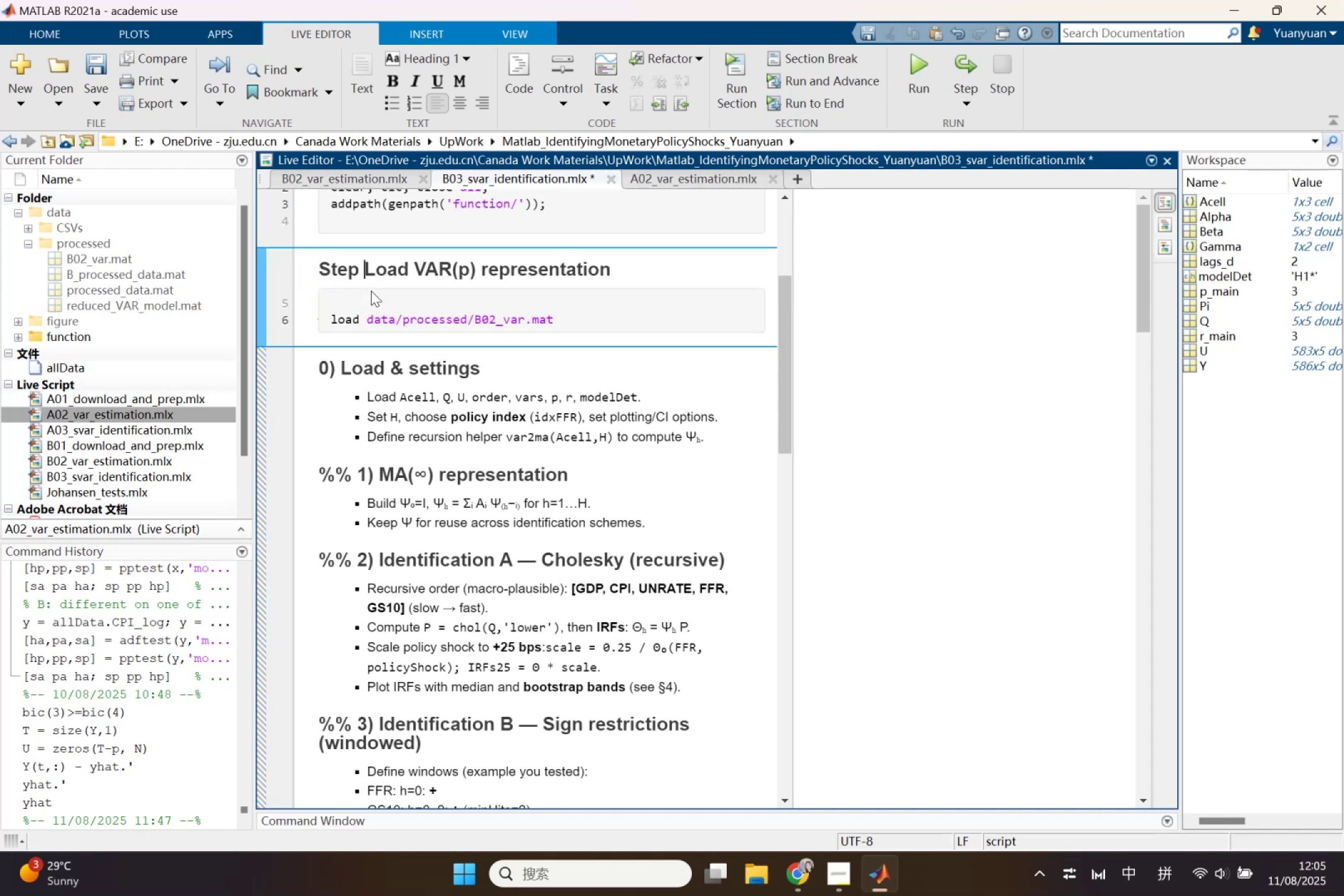 
key(1)
 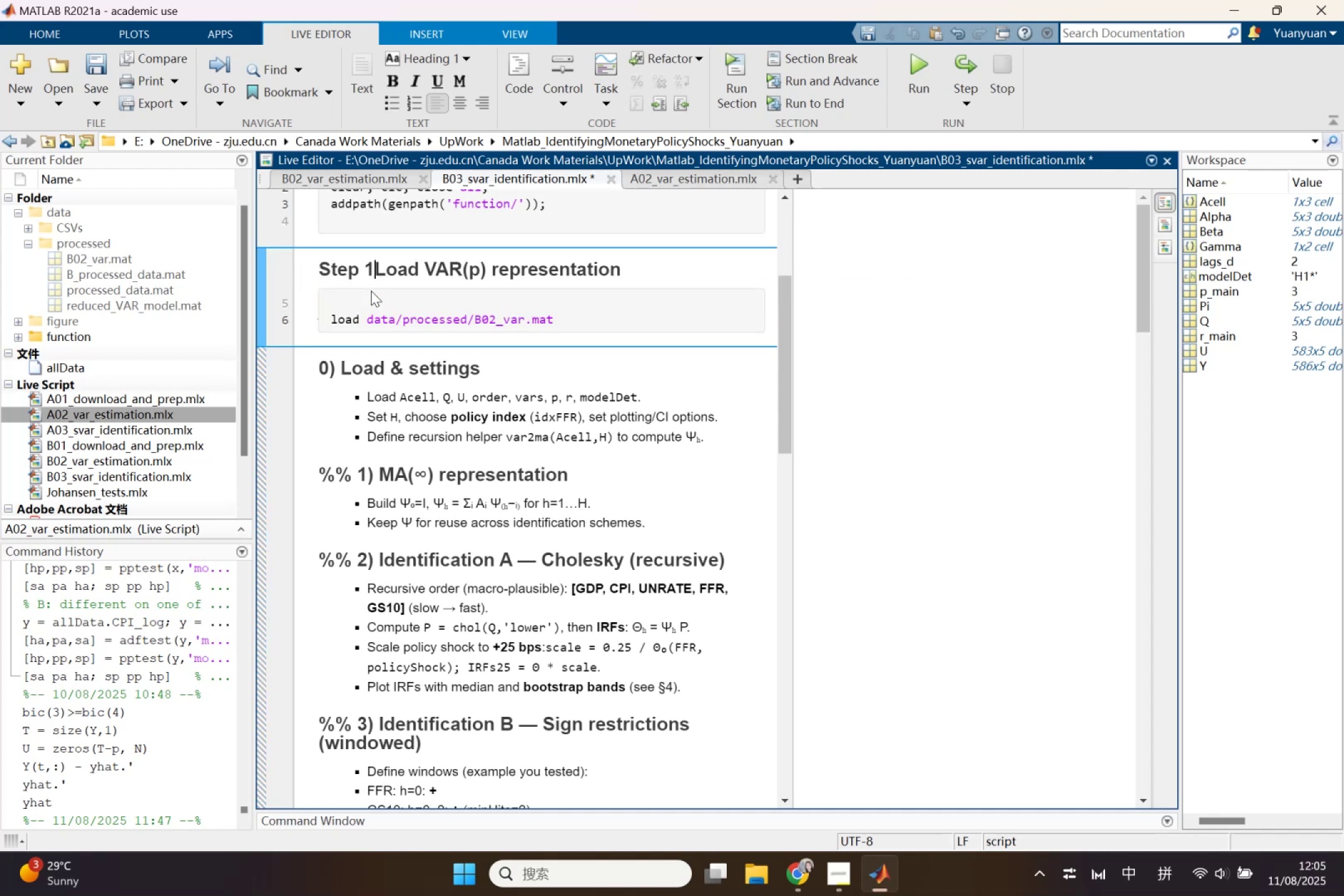 
hold_key(key=ShiftLeft, duration=0.48)
 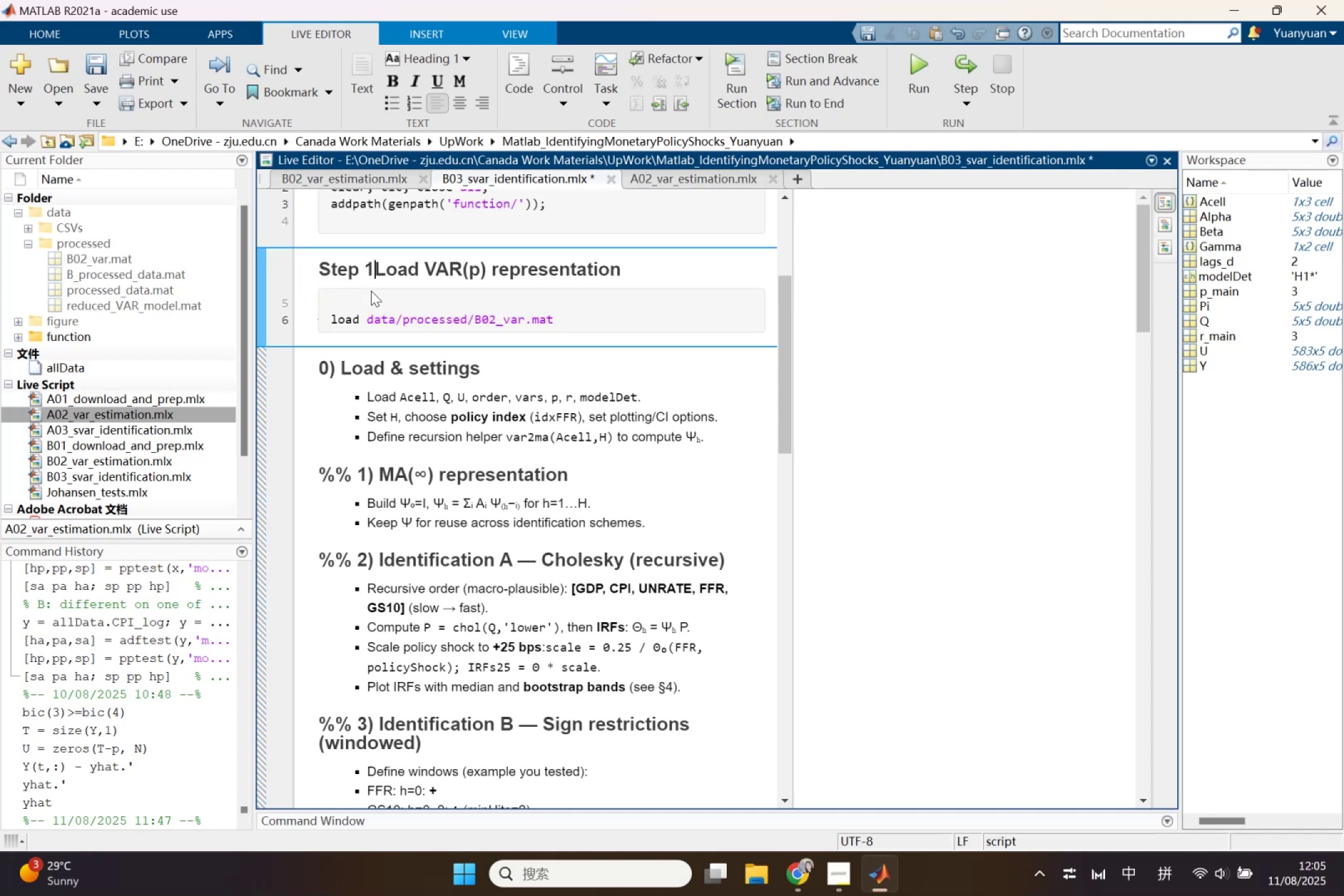 
key(Backspace)
 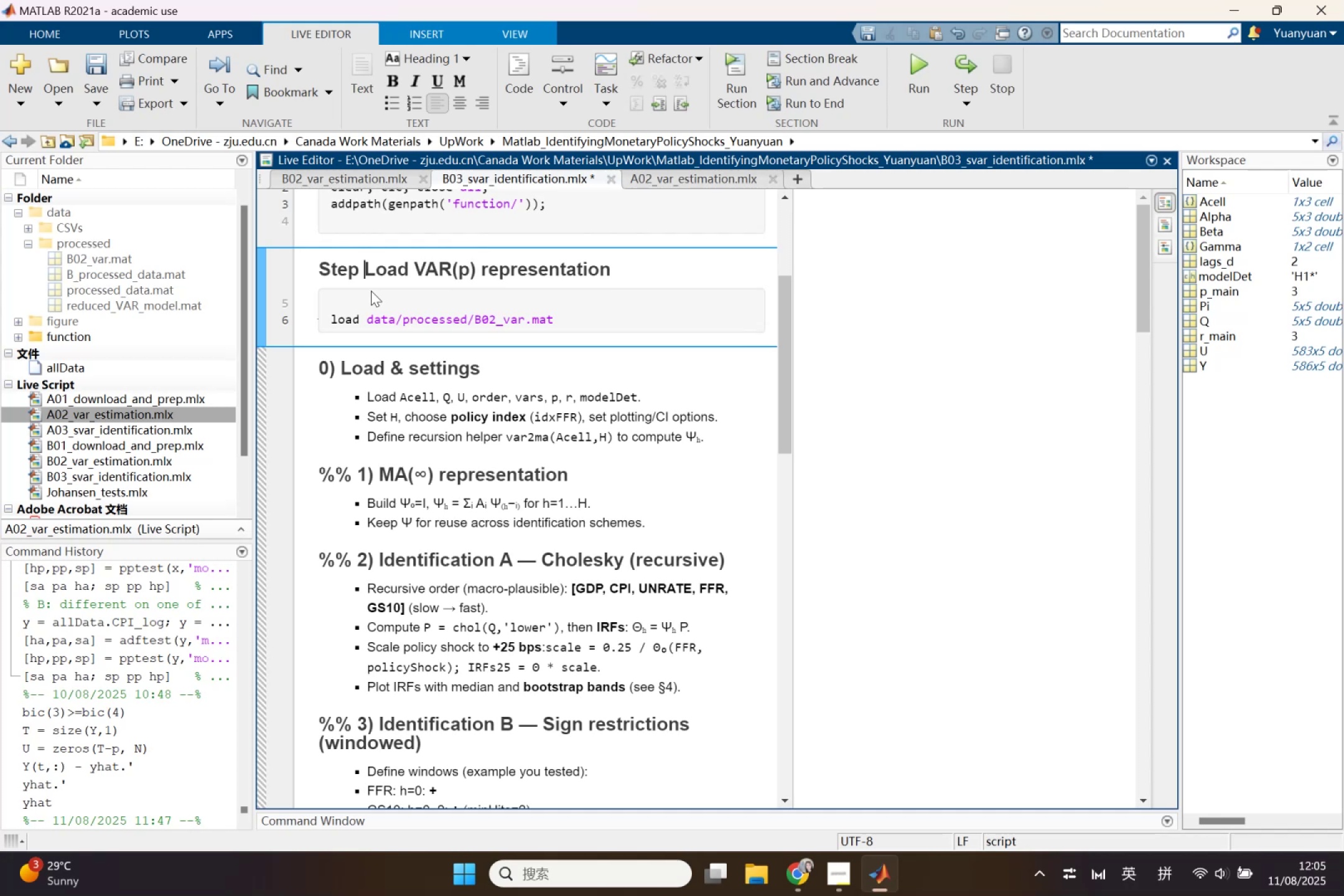 
key(Shift+0)
 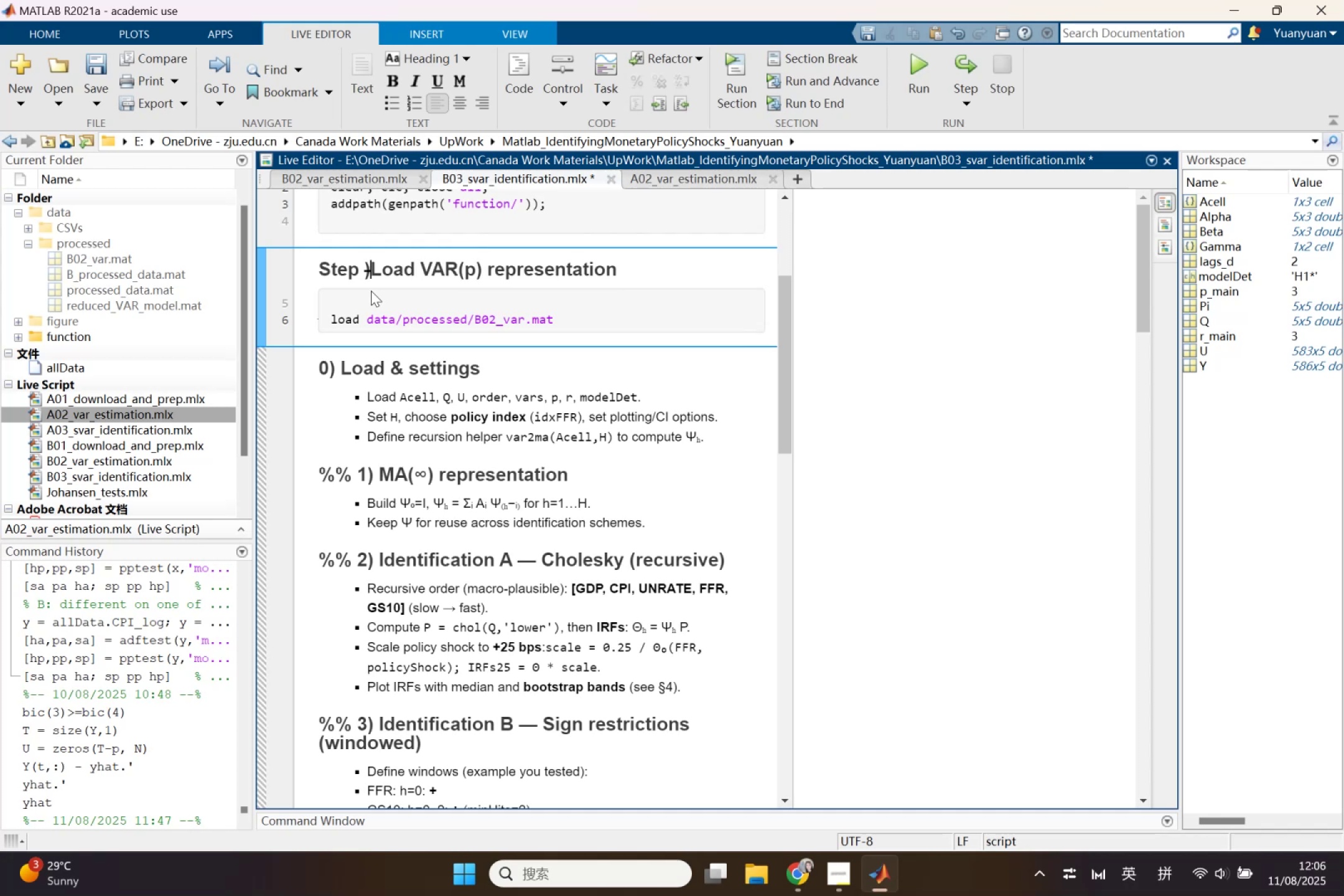 
key(Shift+ShiftLeft)
 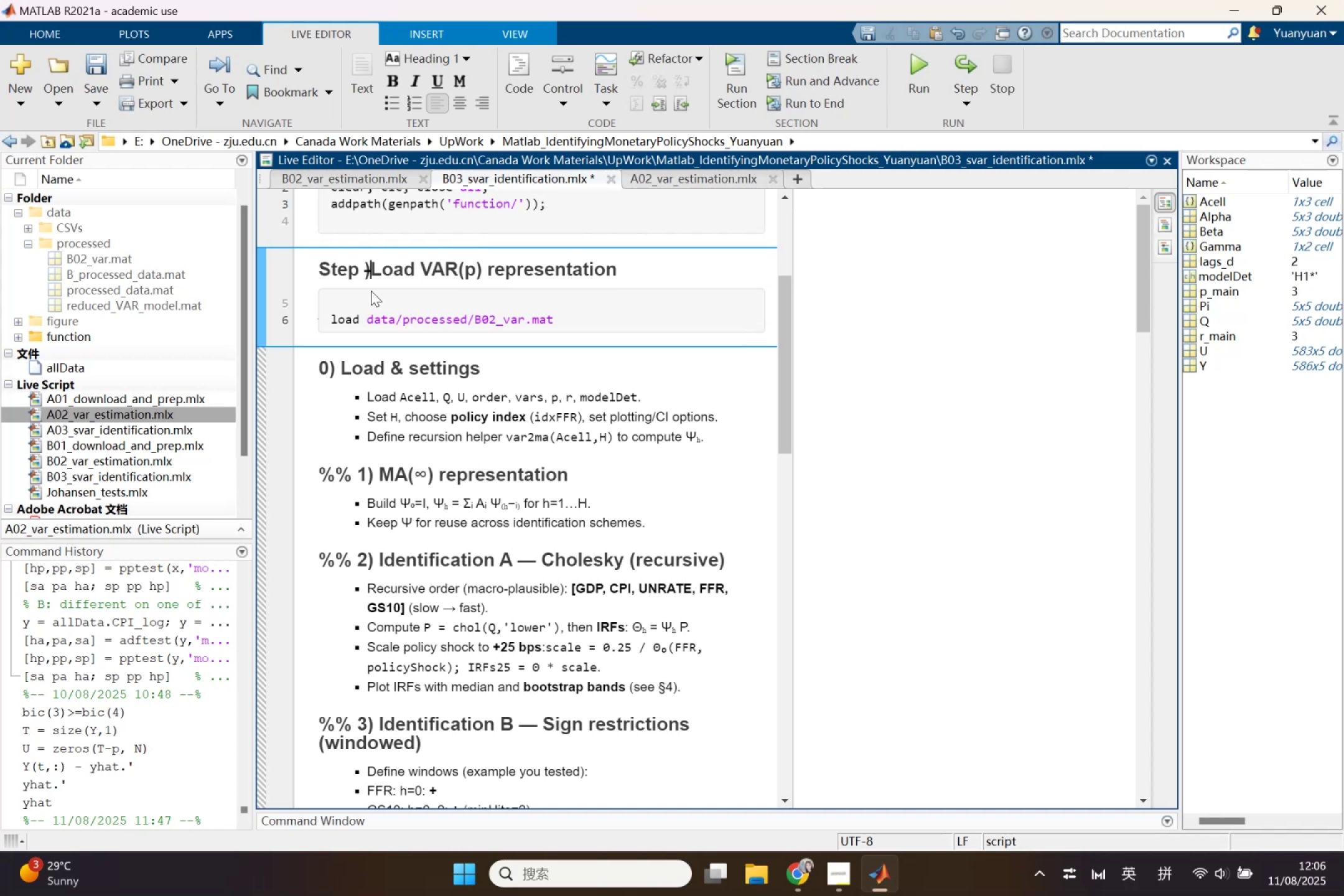 
key(Shift+Semicolon)
 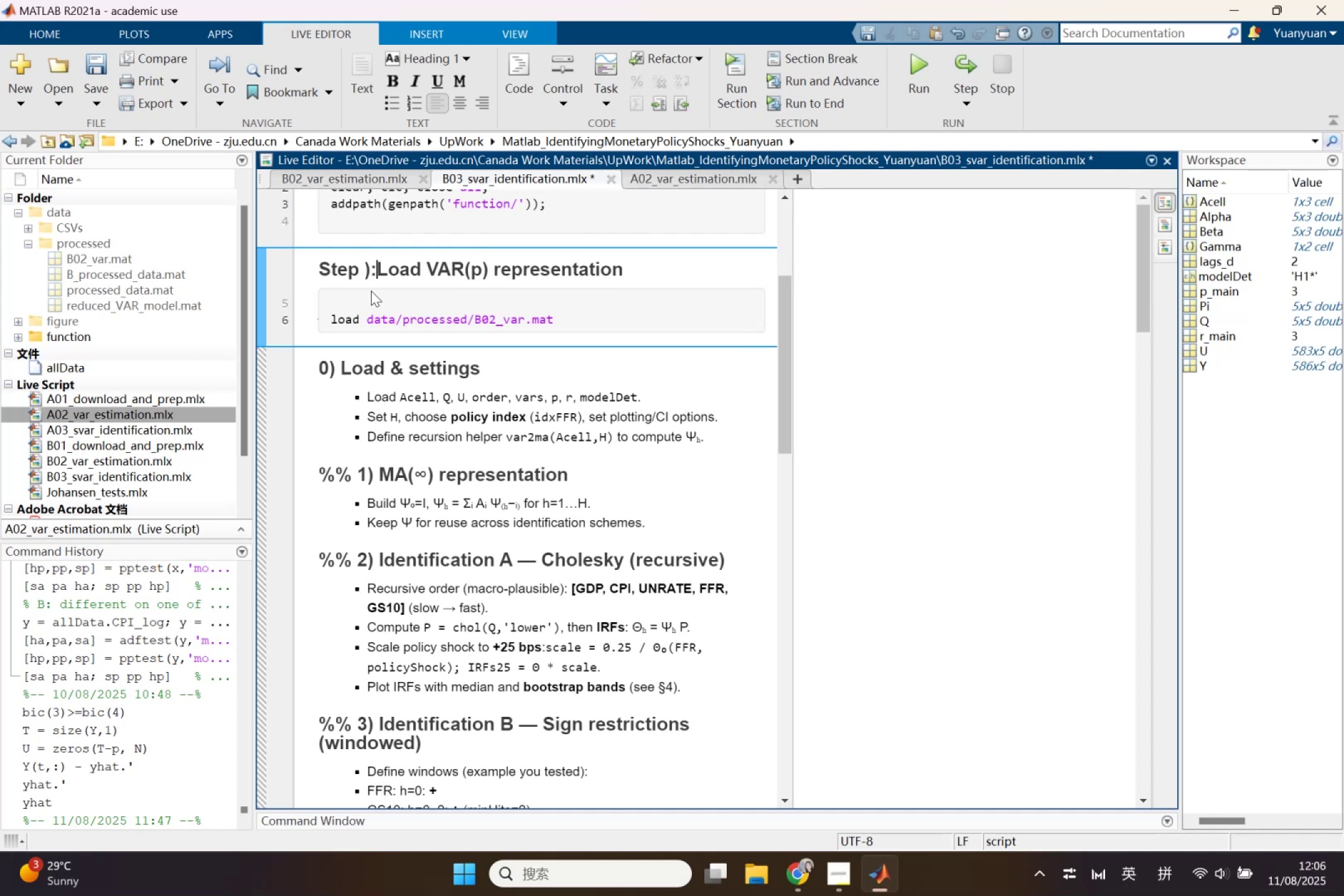 
key(Backspace)
 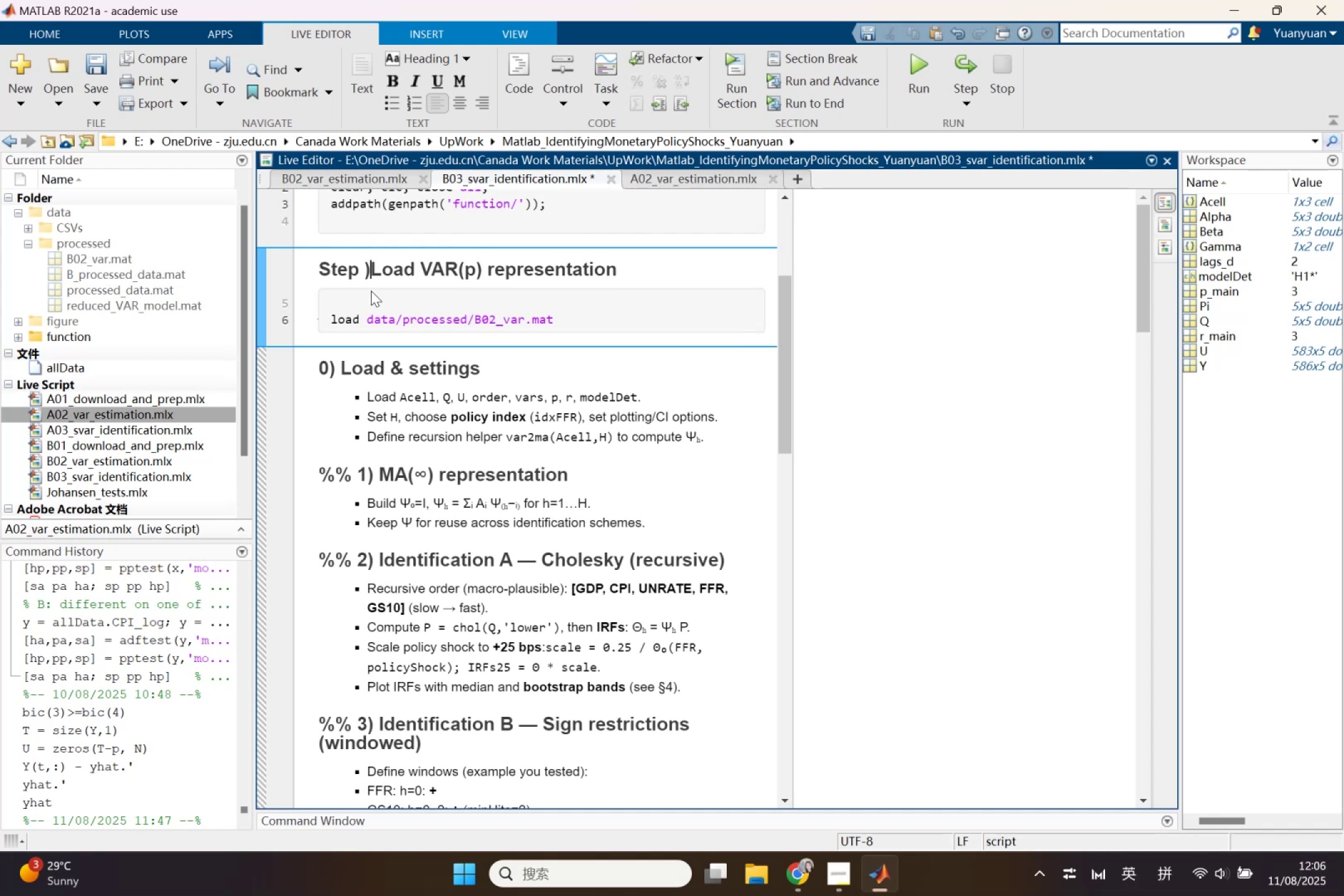 
key(Backspace)
 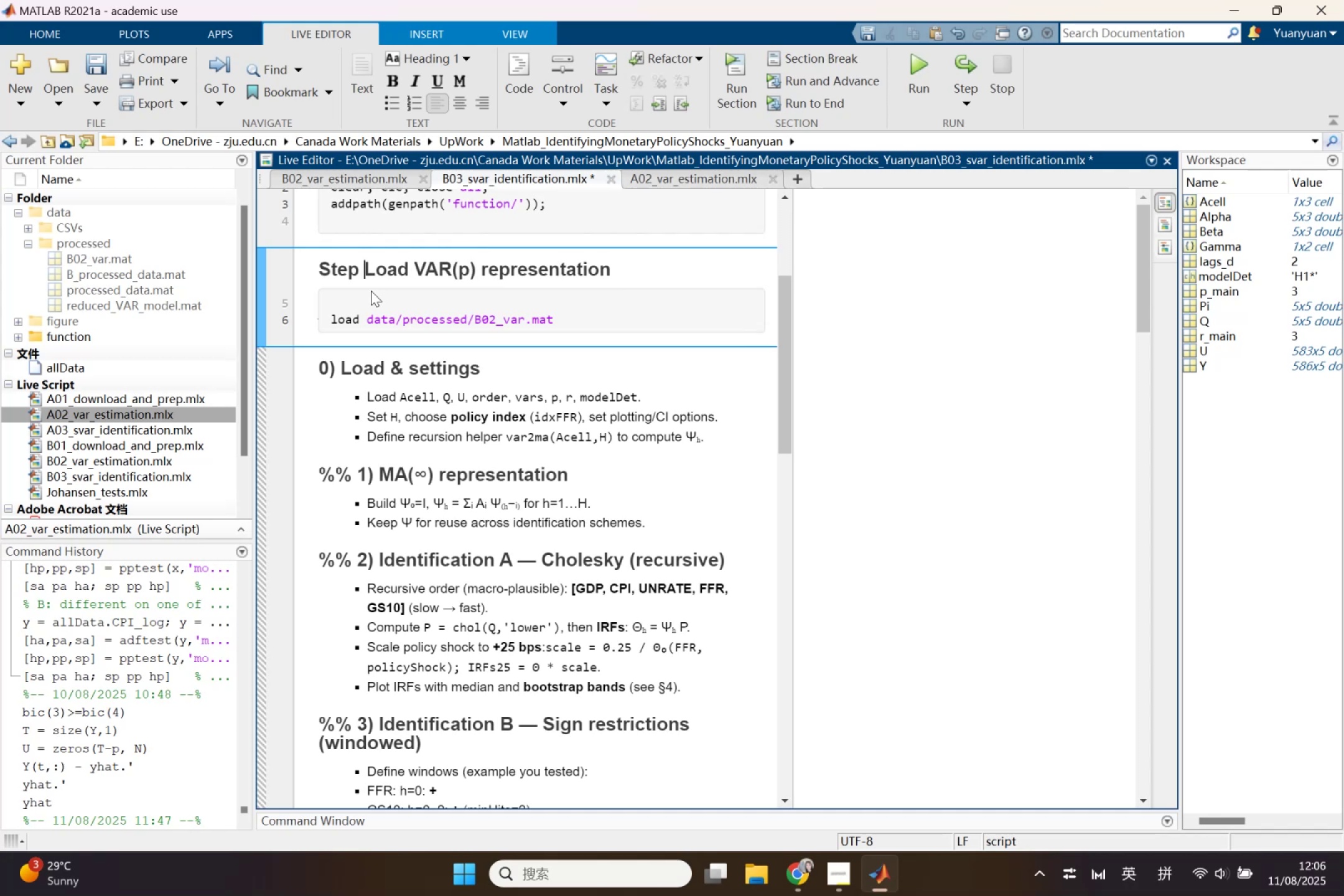 
key(Shift+ShiftLeft)
 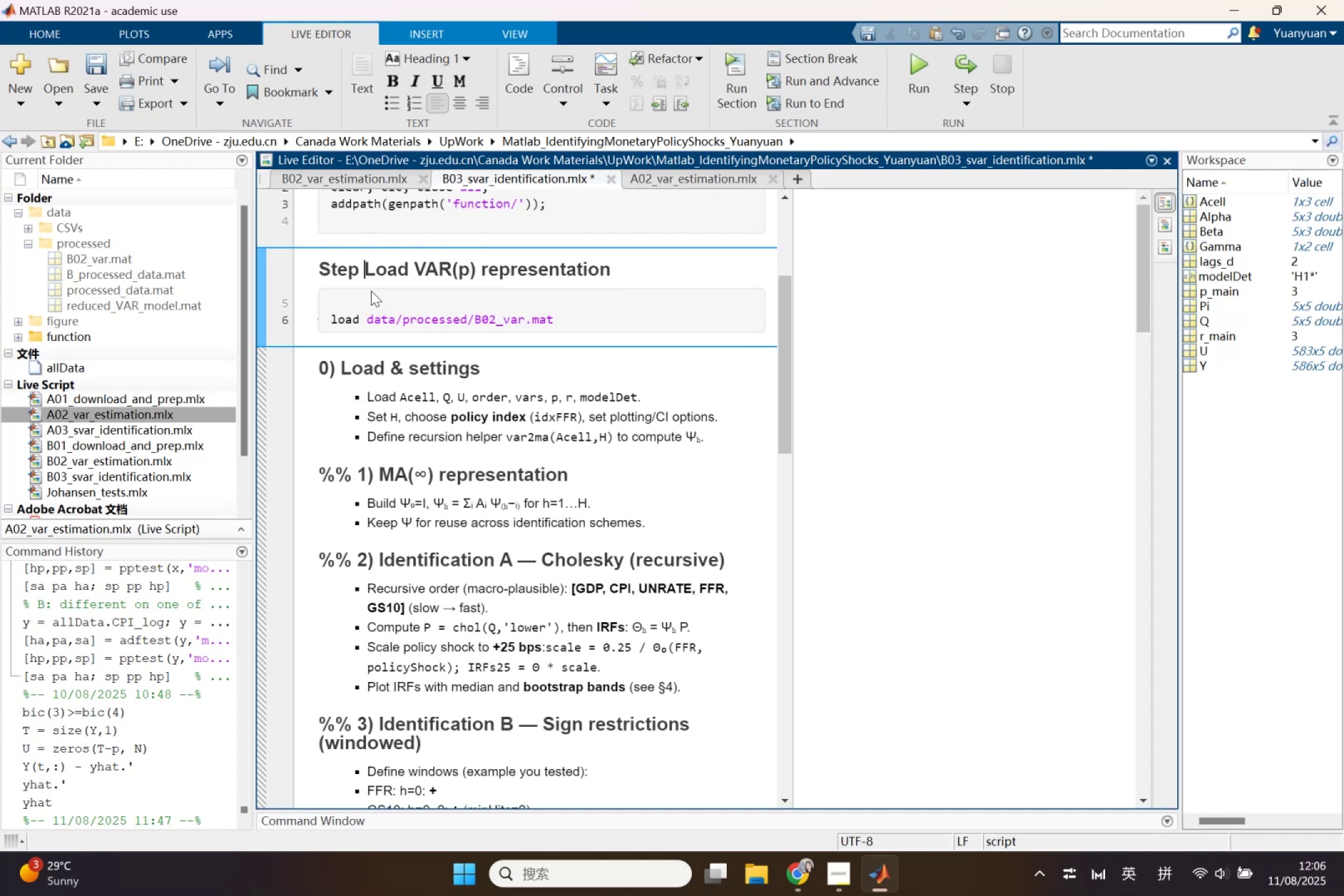 
key(Shift+0)
 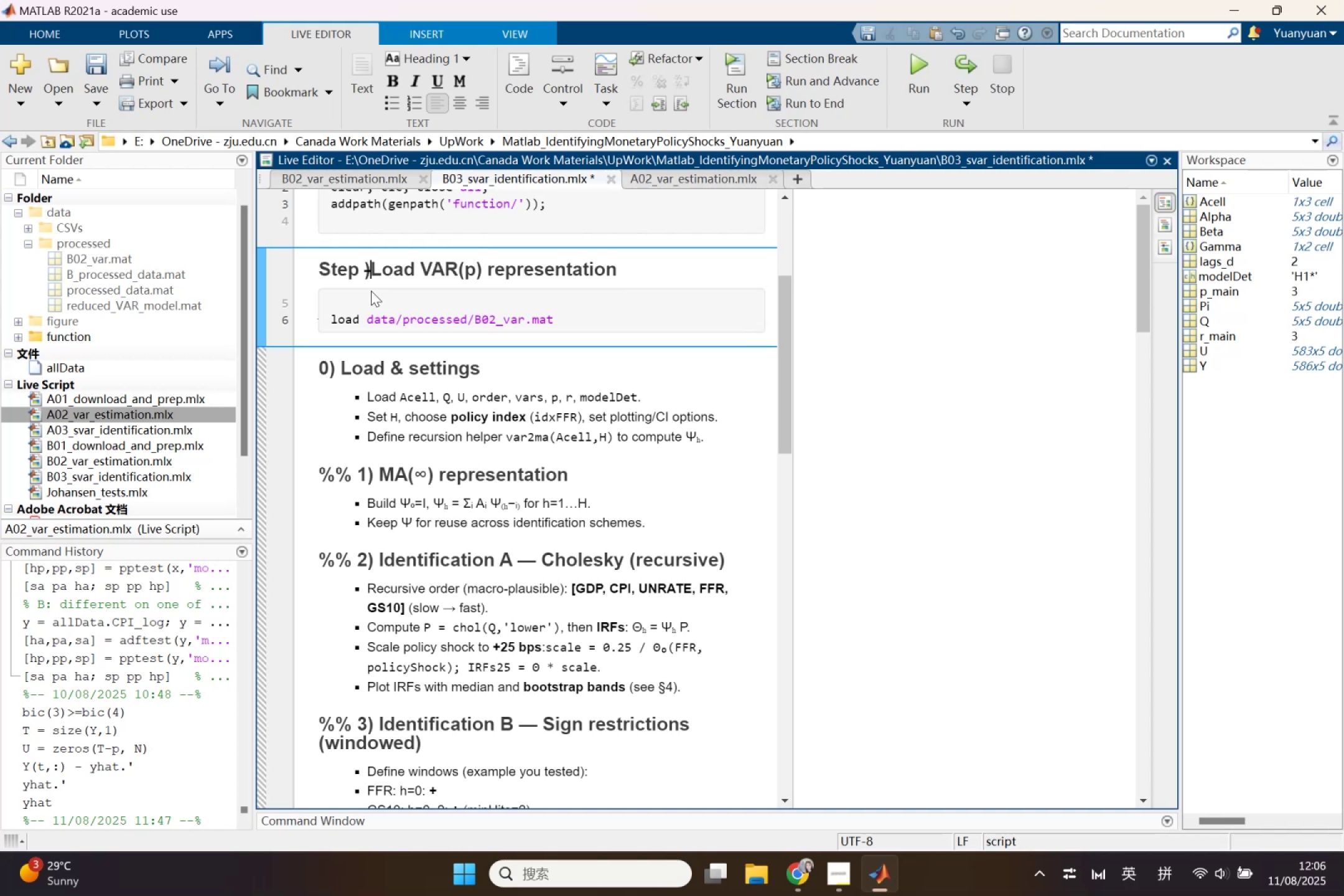 
key(Backspace)
 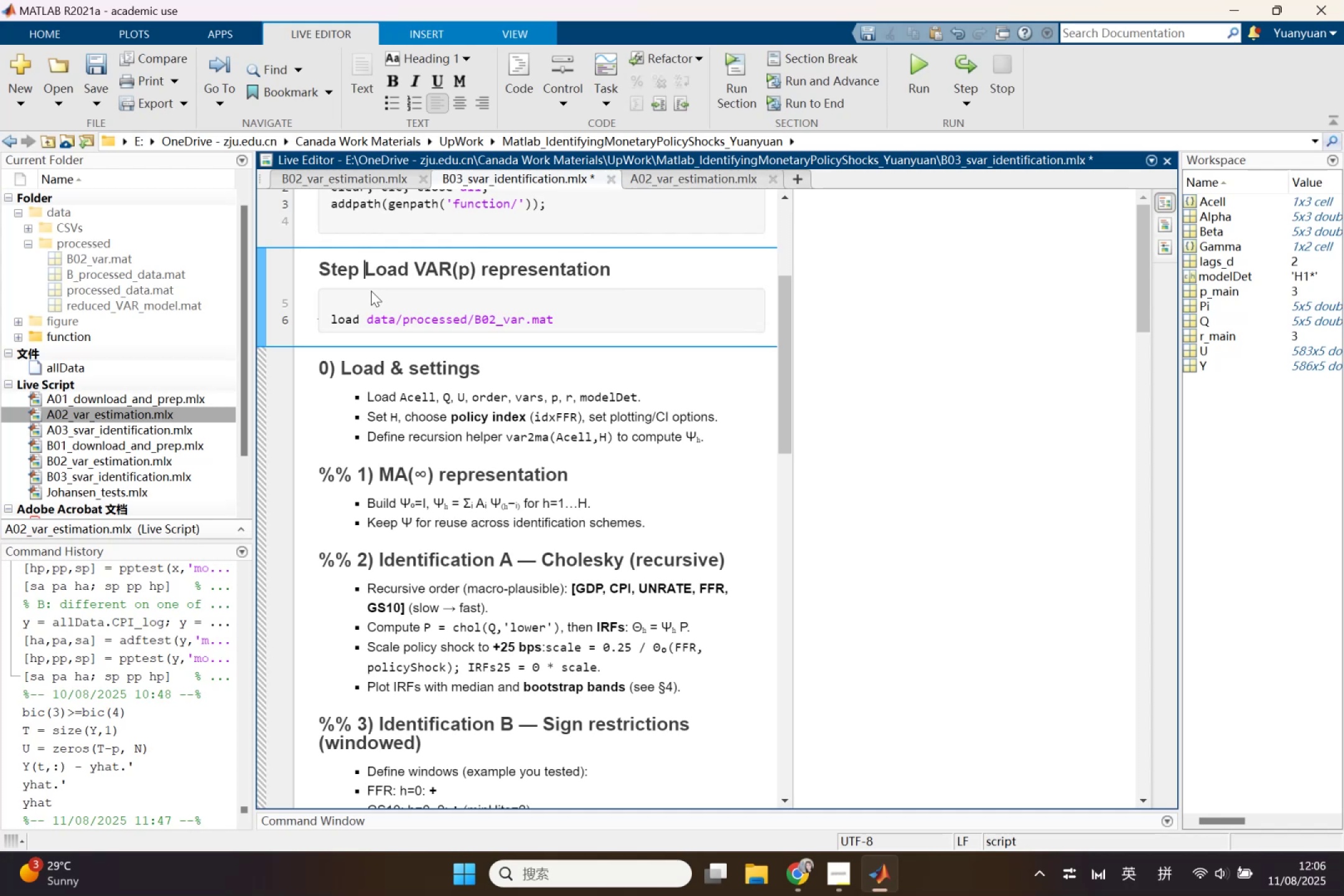 
key(0)
 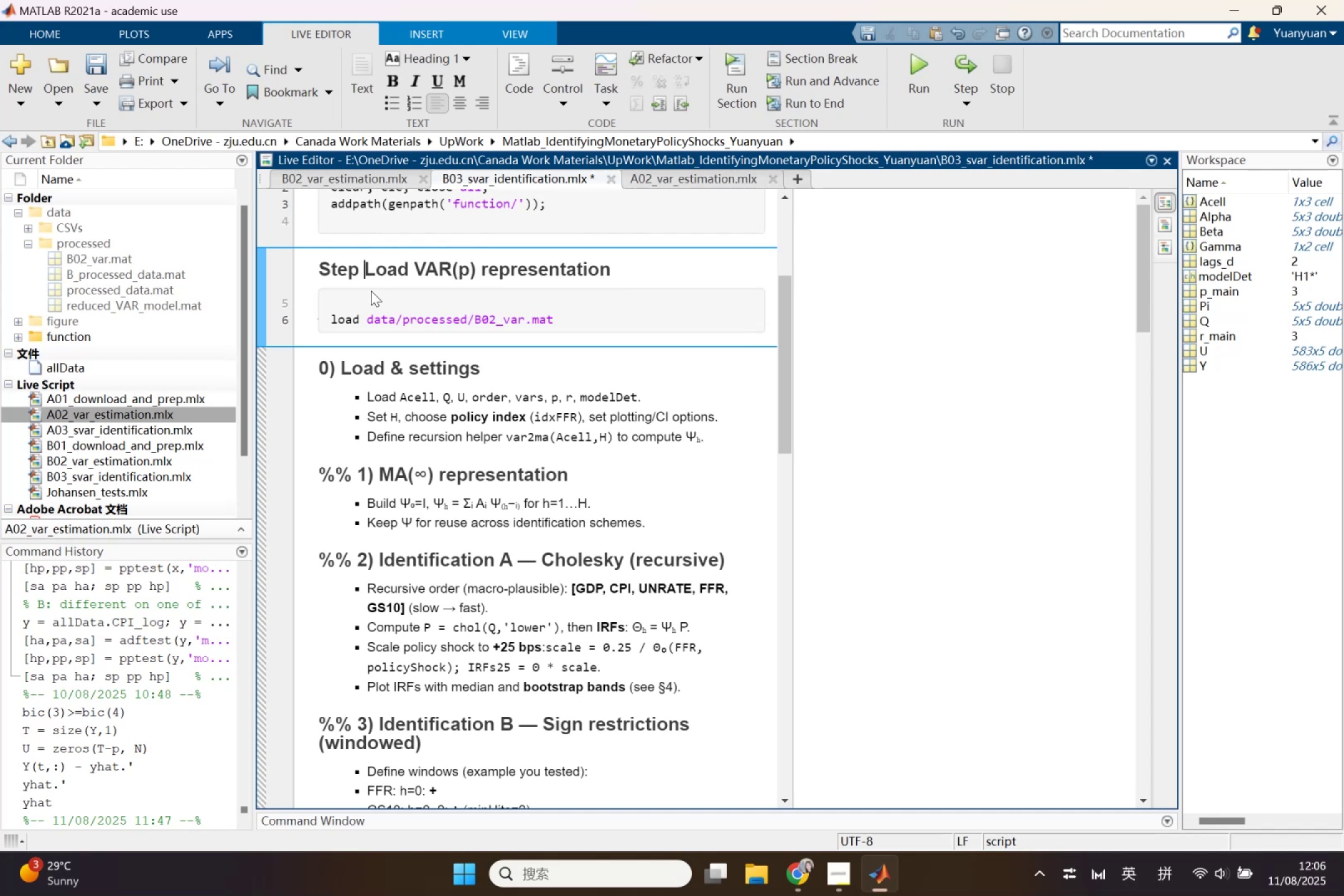 
key(Shift+ShiftLeft)
 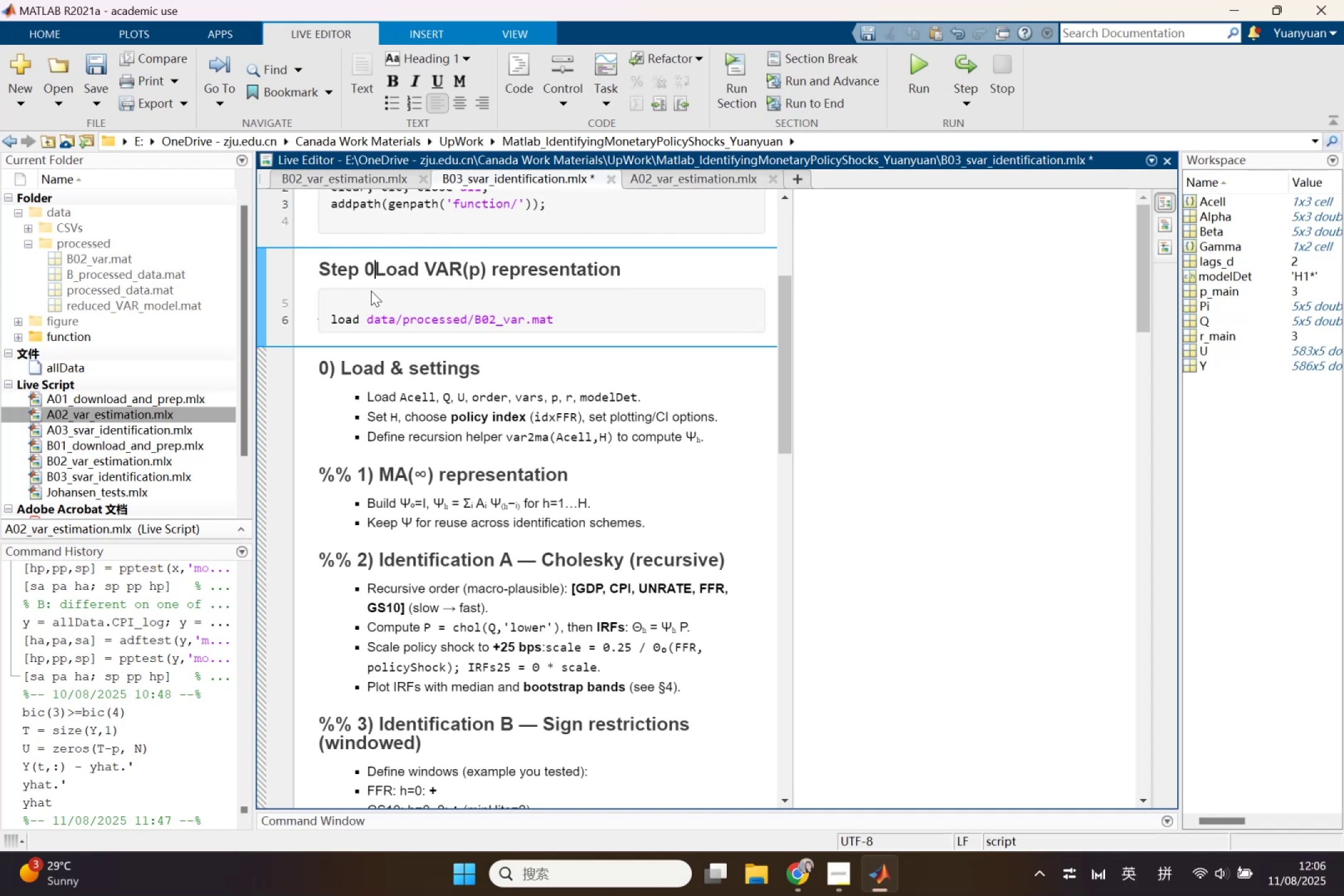 
key(Shift+Semicolon)
 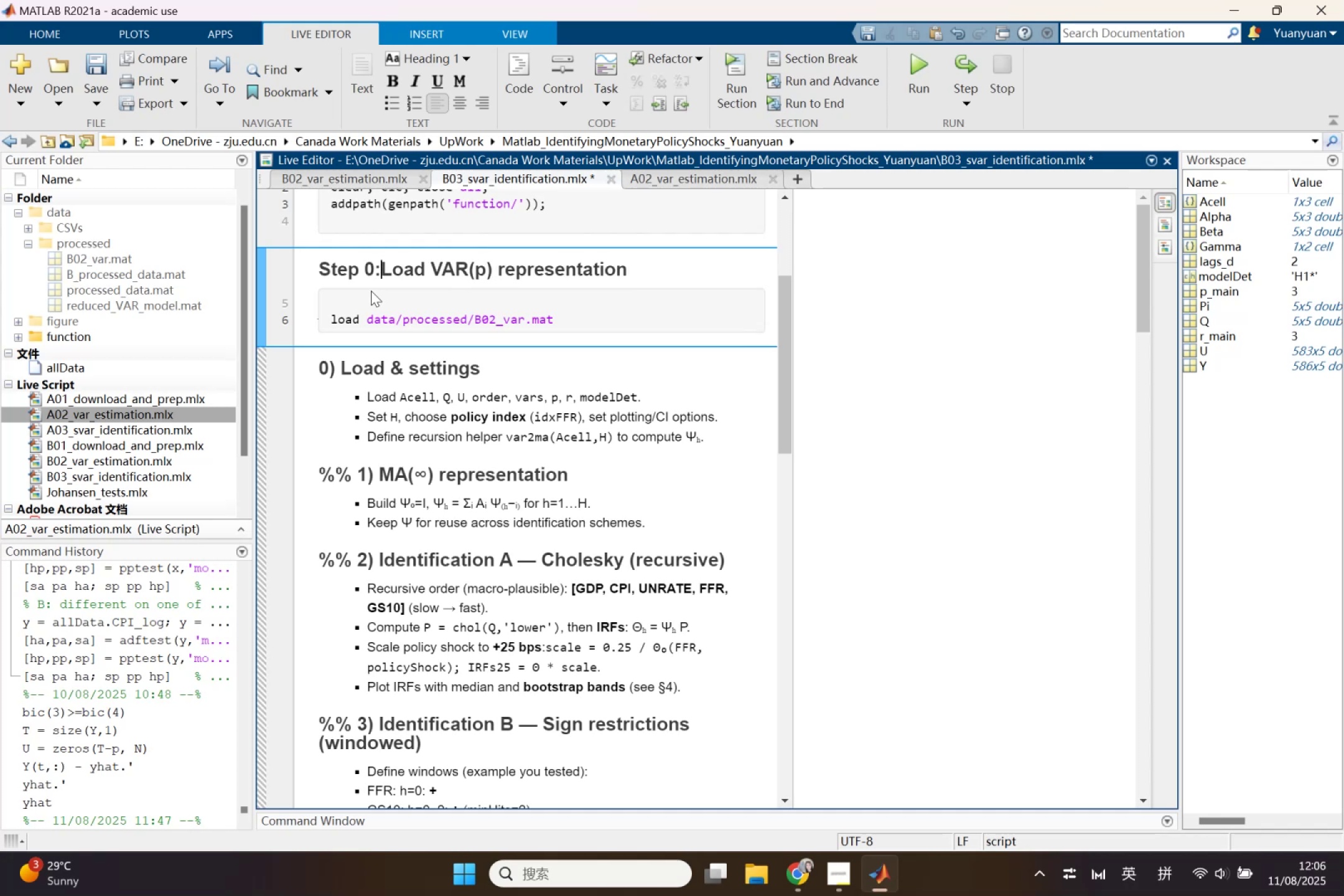 
key(Space)
 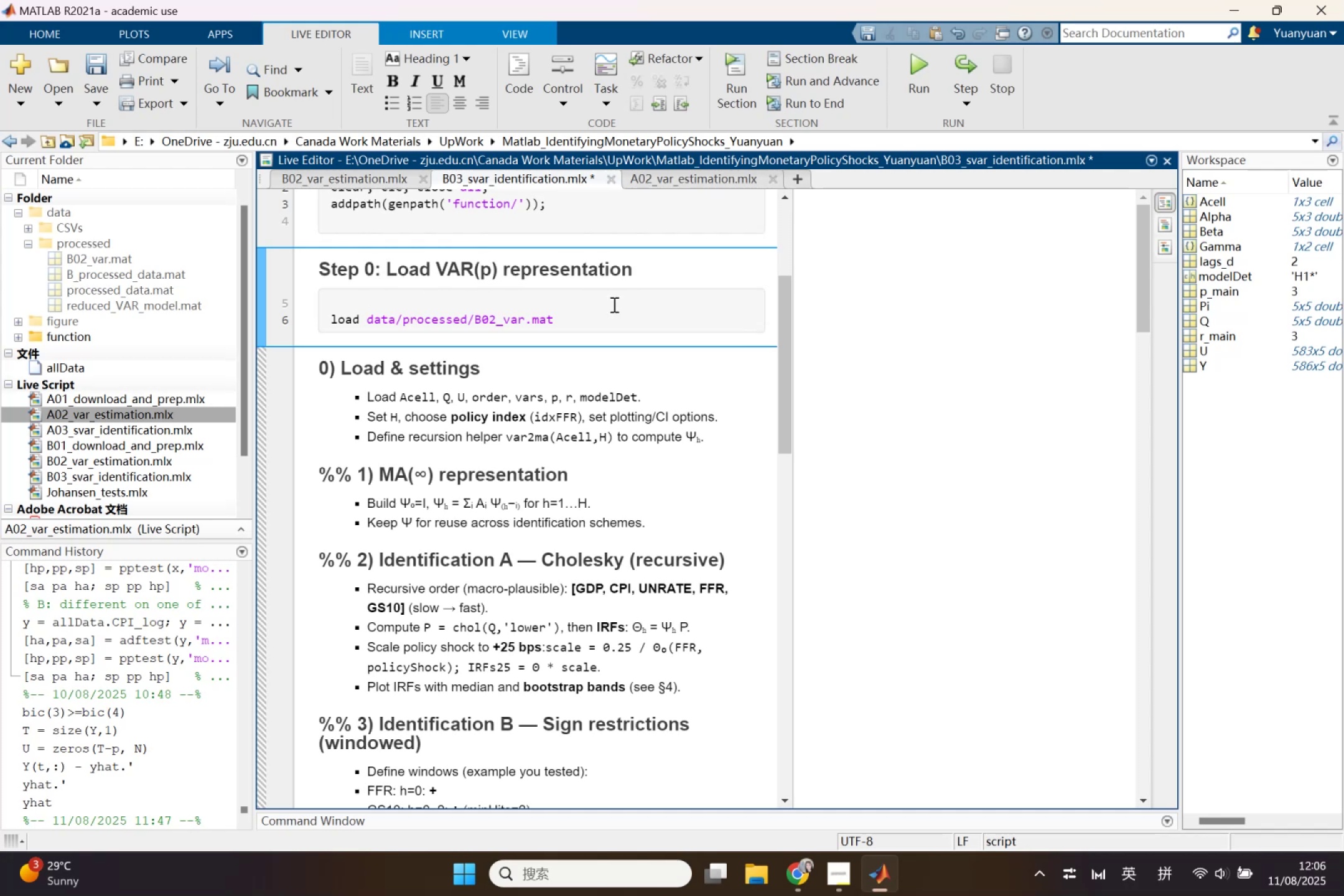 
left_click([613, 304])
 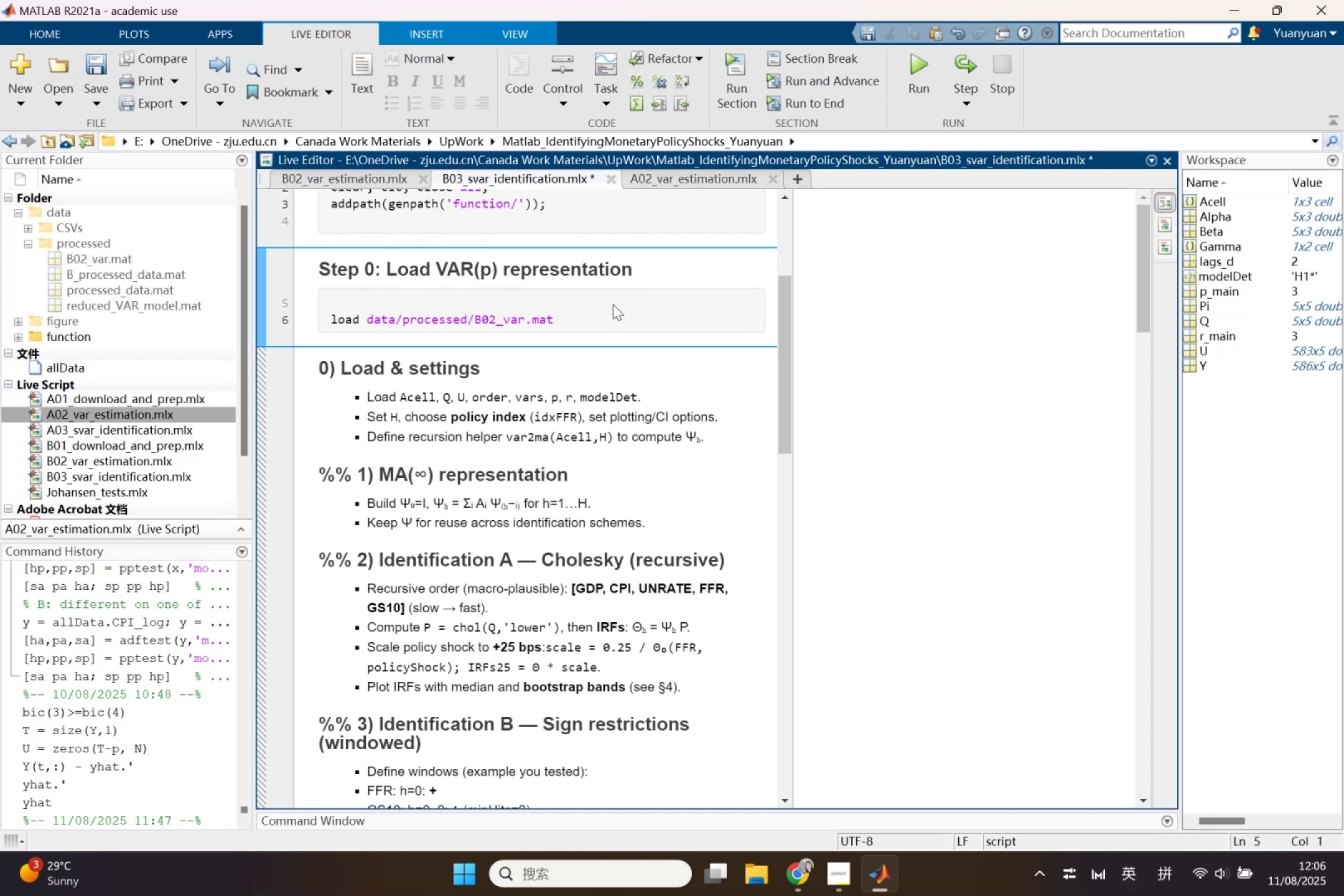 
key(Backspace)
 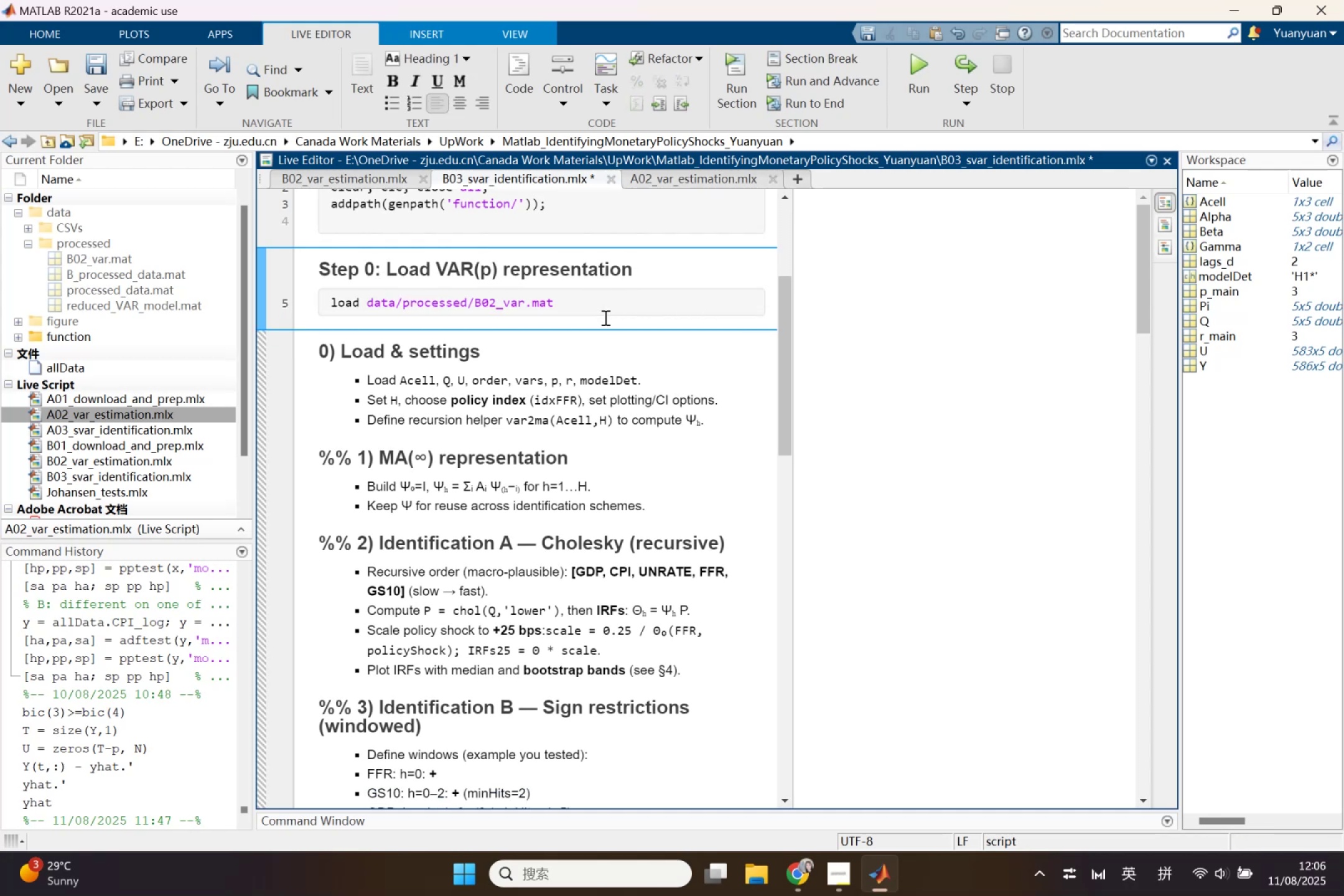 
left_click([611, 324])
 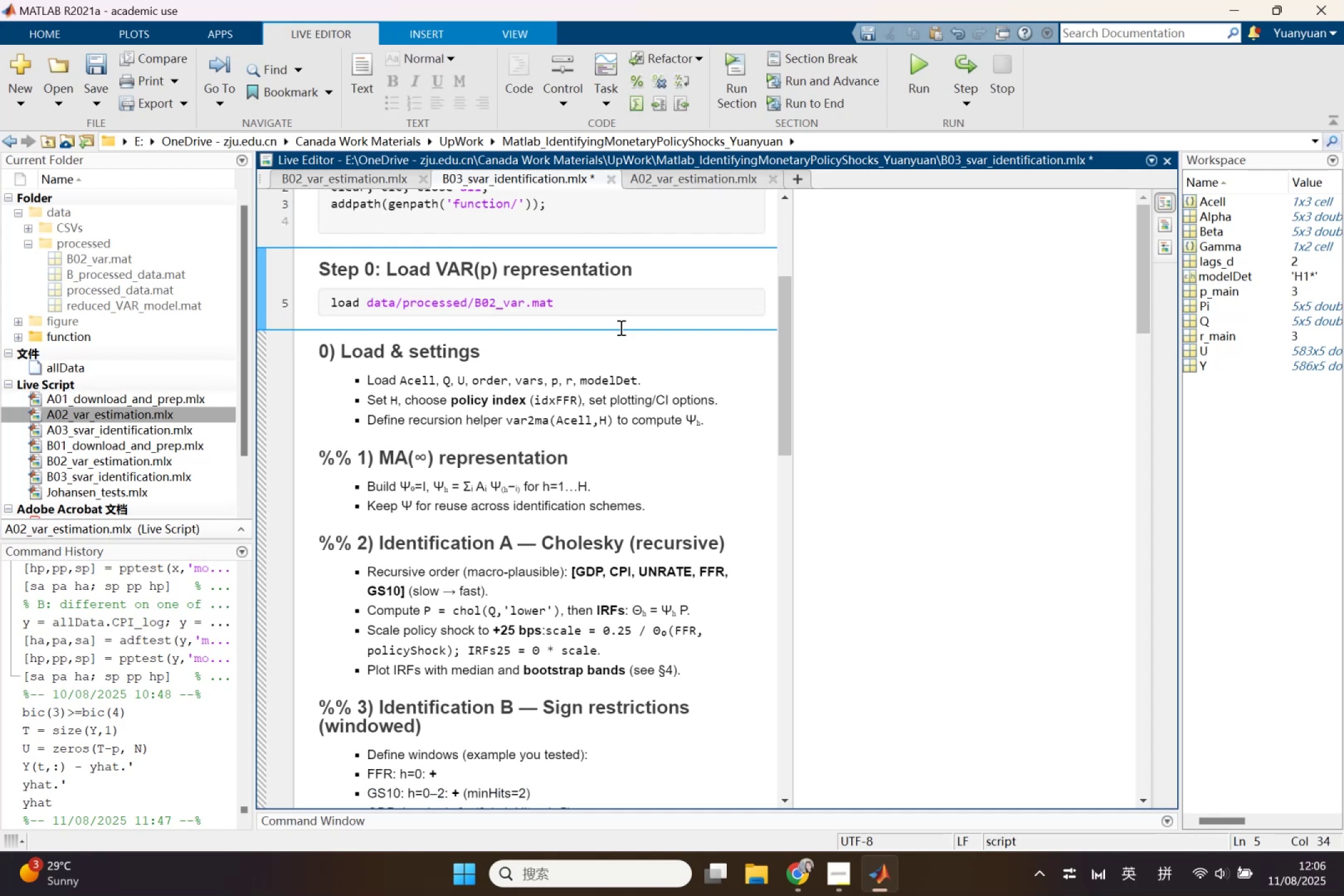 
left_click([620, 328])
 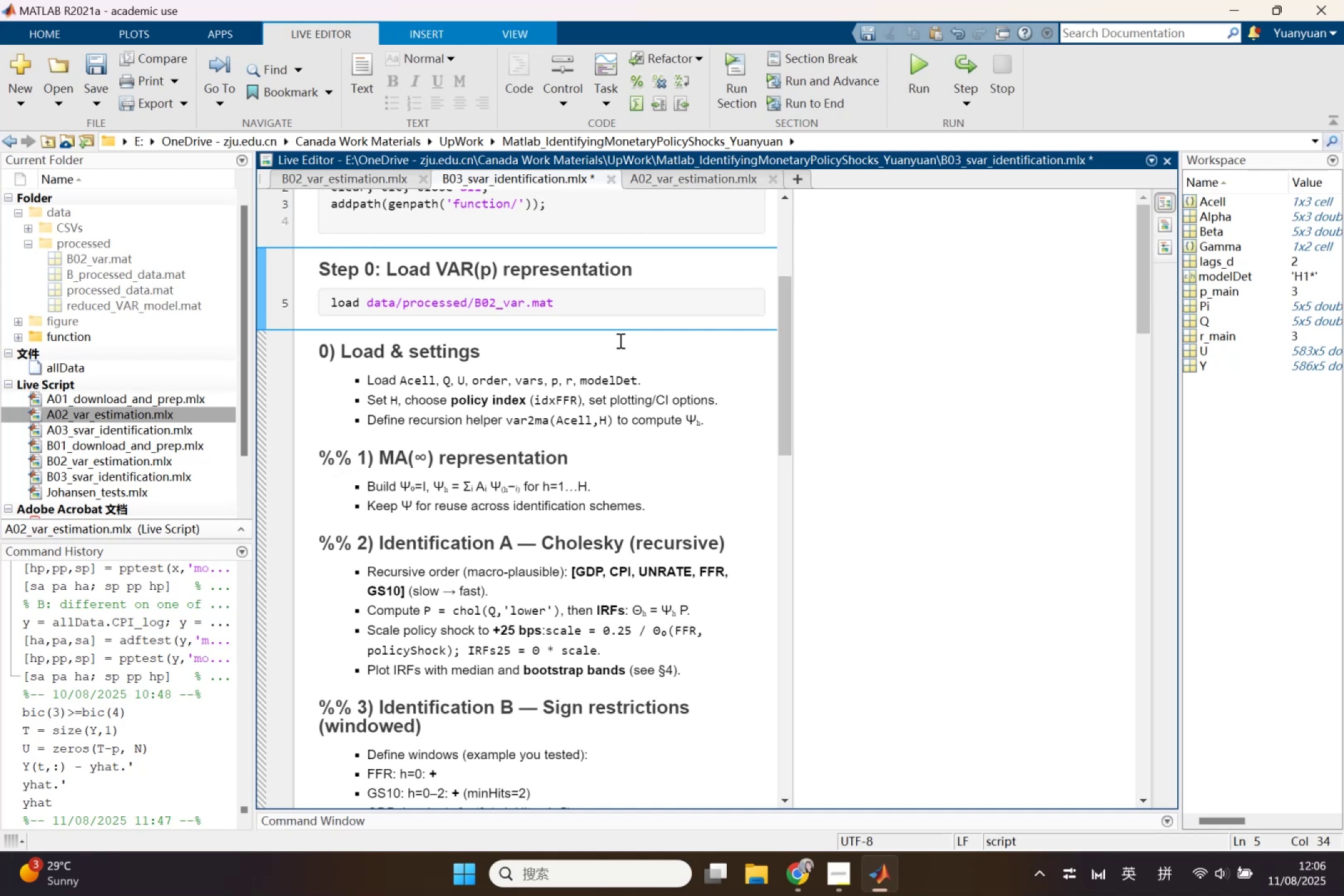 
left_click([610, 351])
 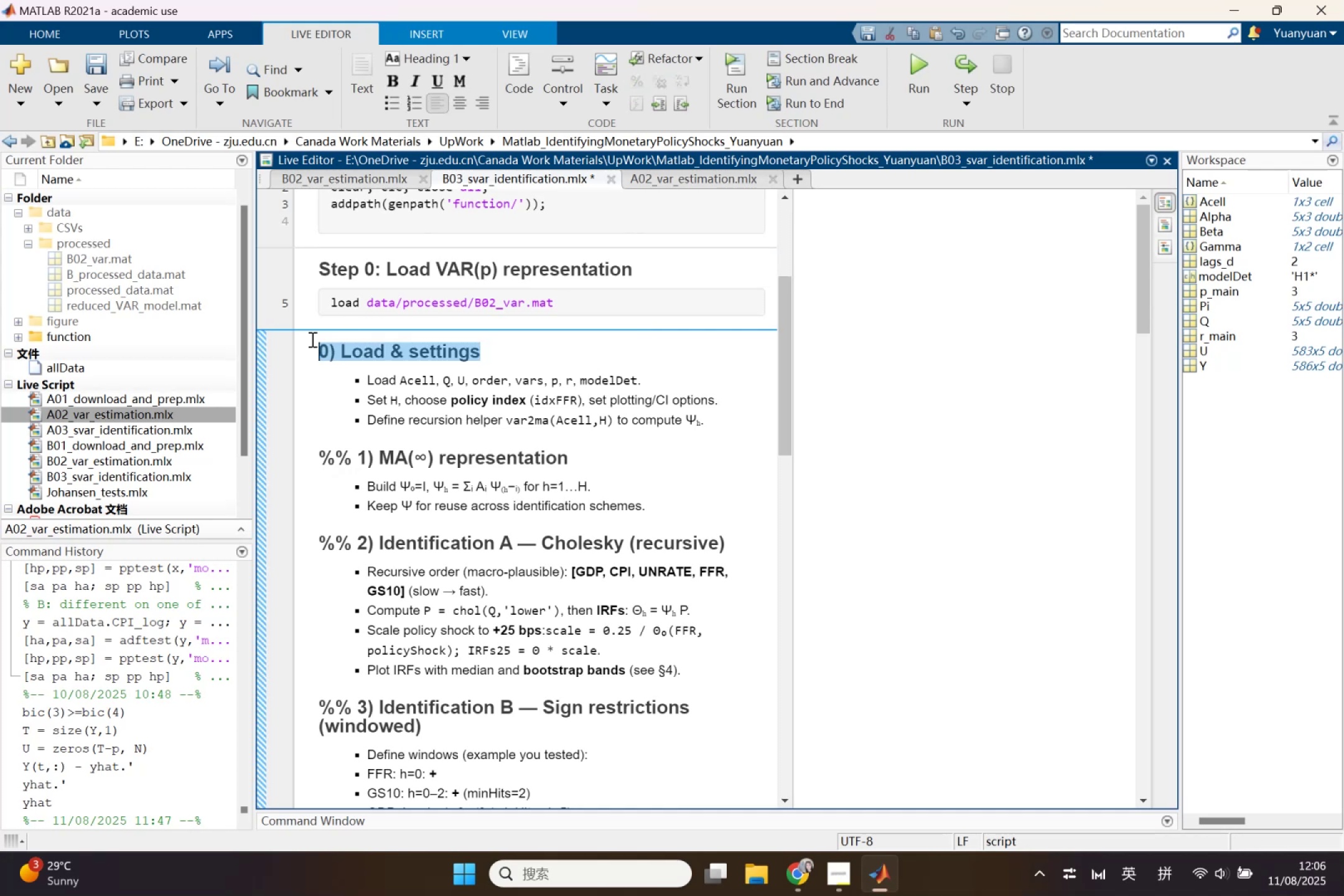 
left_click([358, 353])
 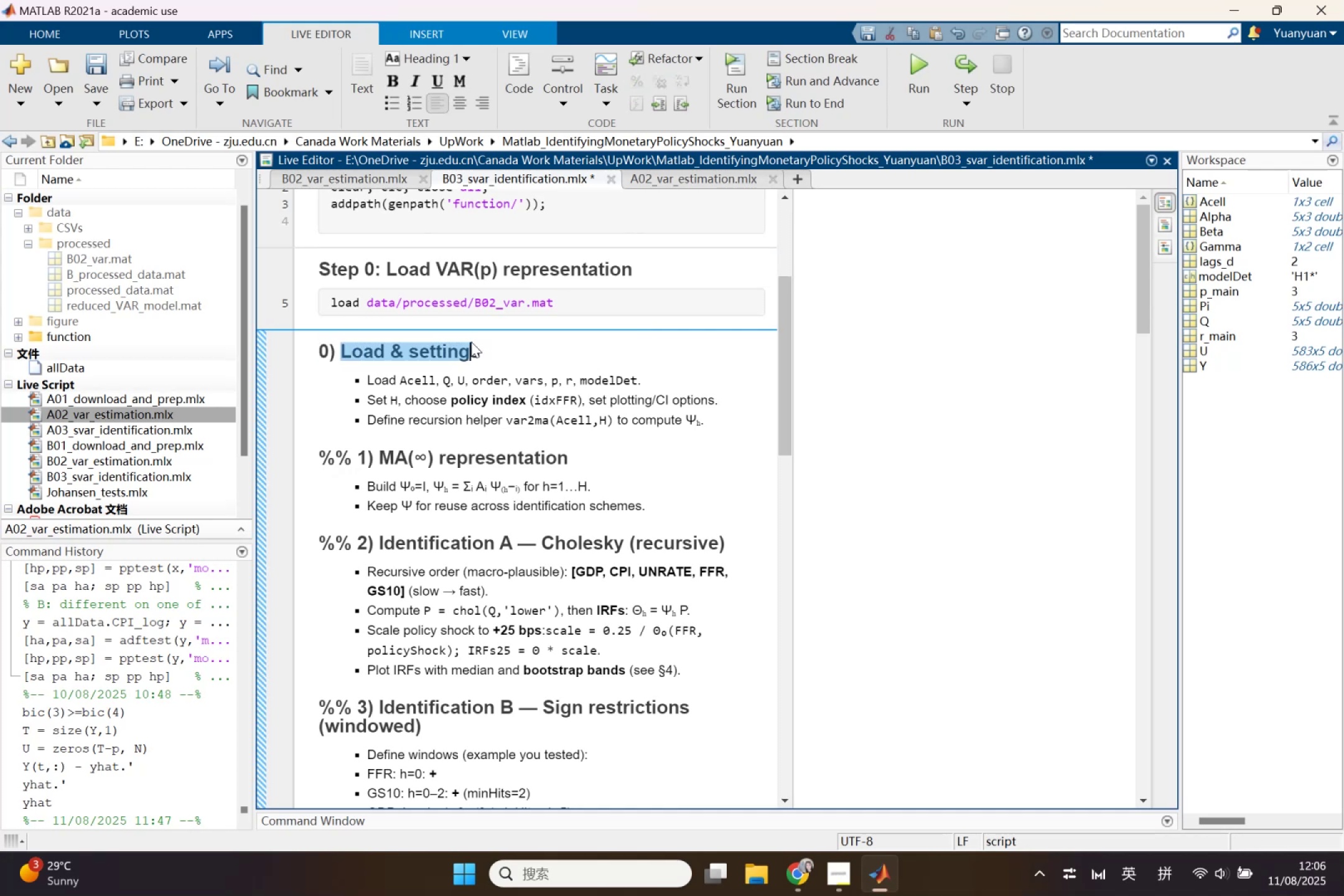 
key(Control+ControlLeft)
 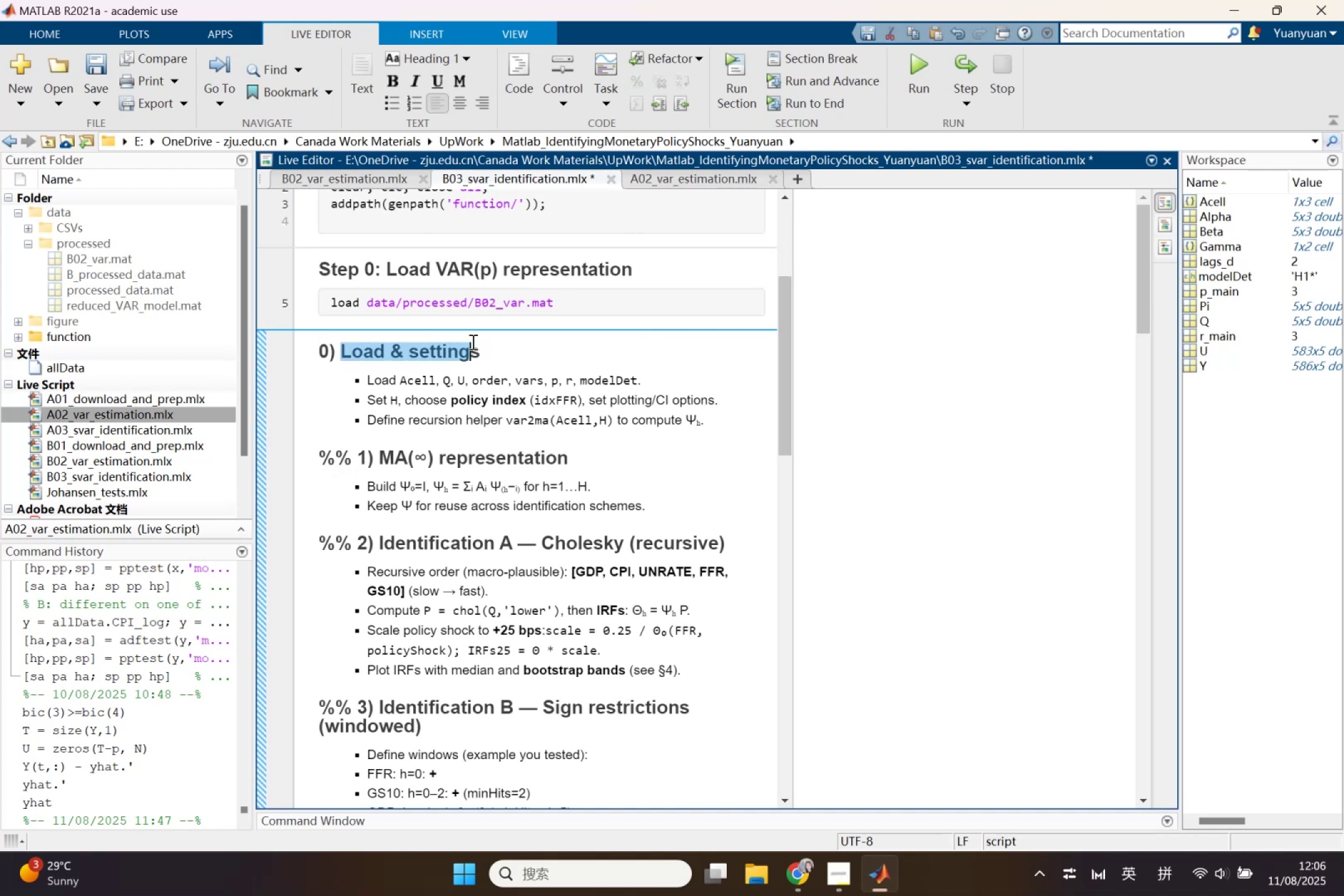 
key(Control+C)
 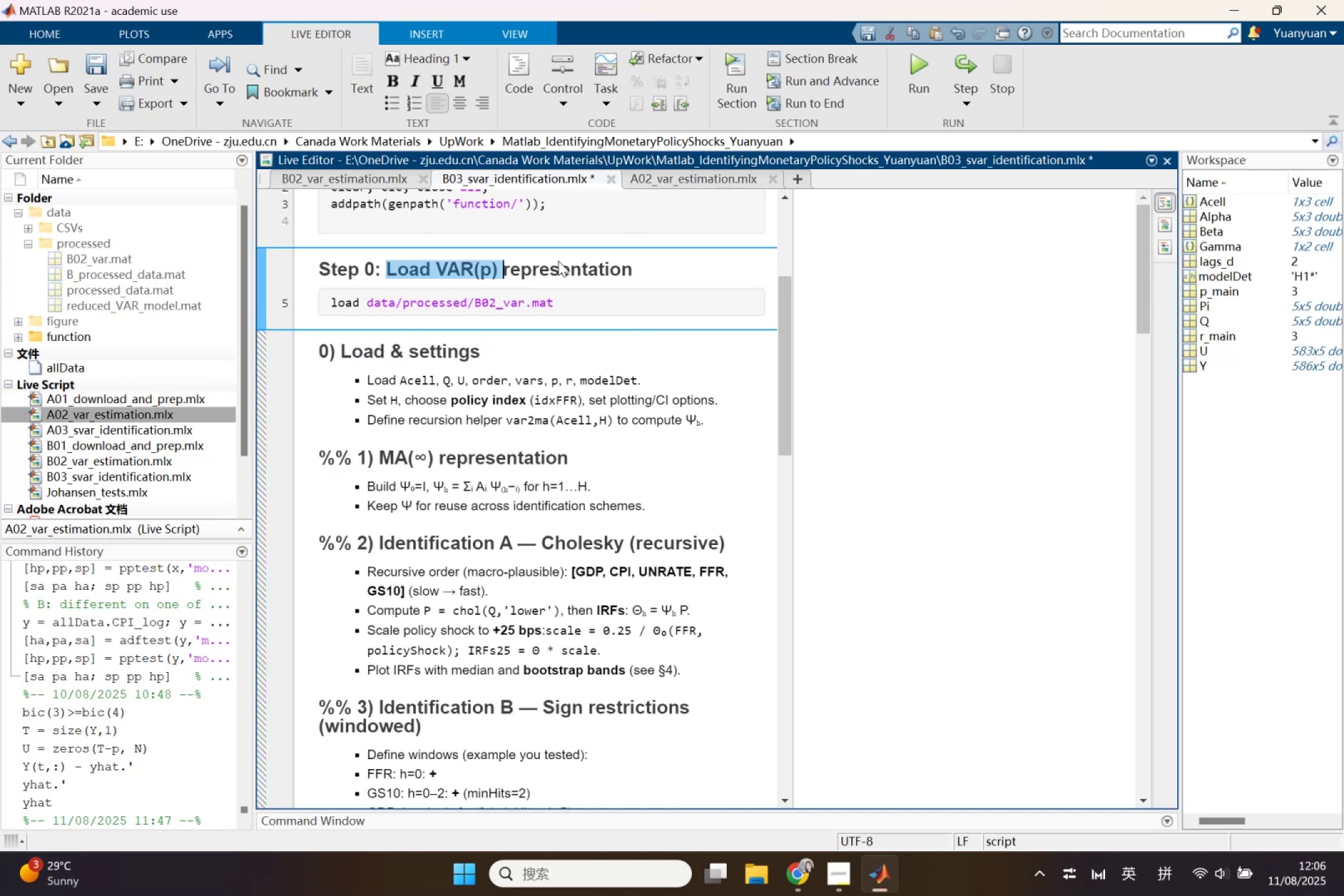 
key(Control+V)
 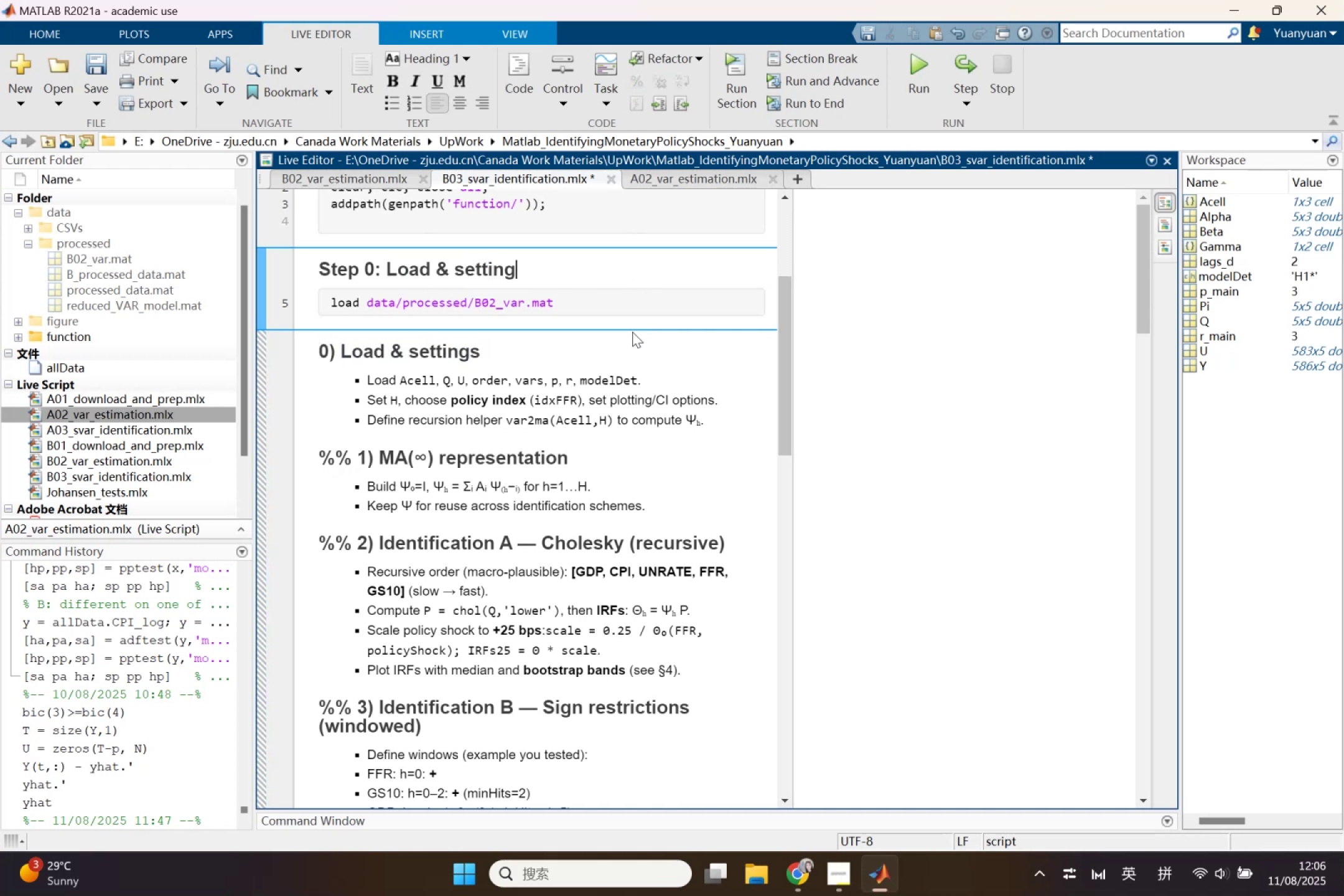 
left_click([632, 332])
 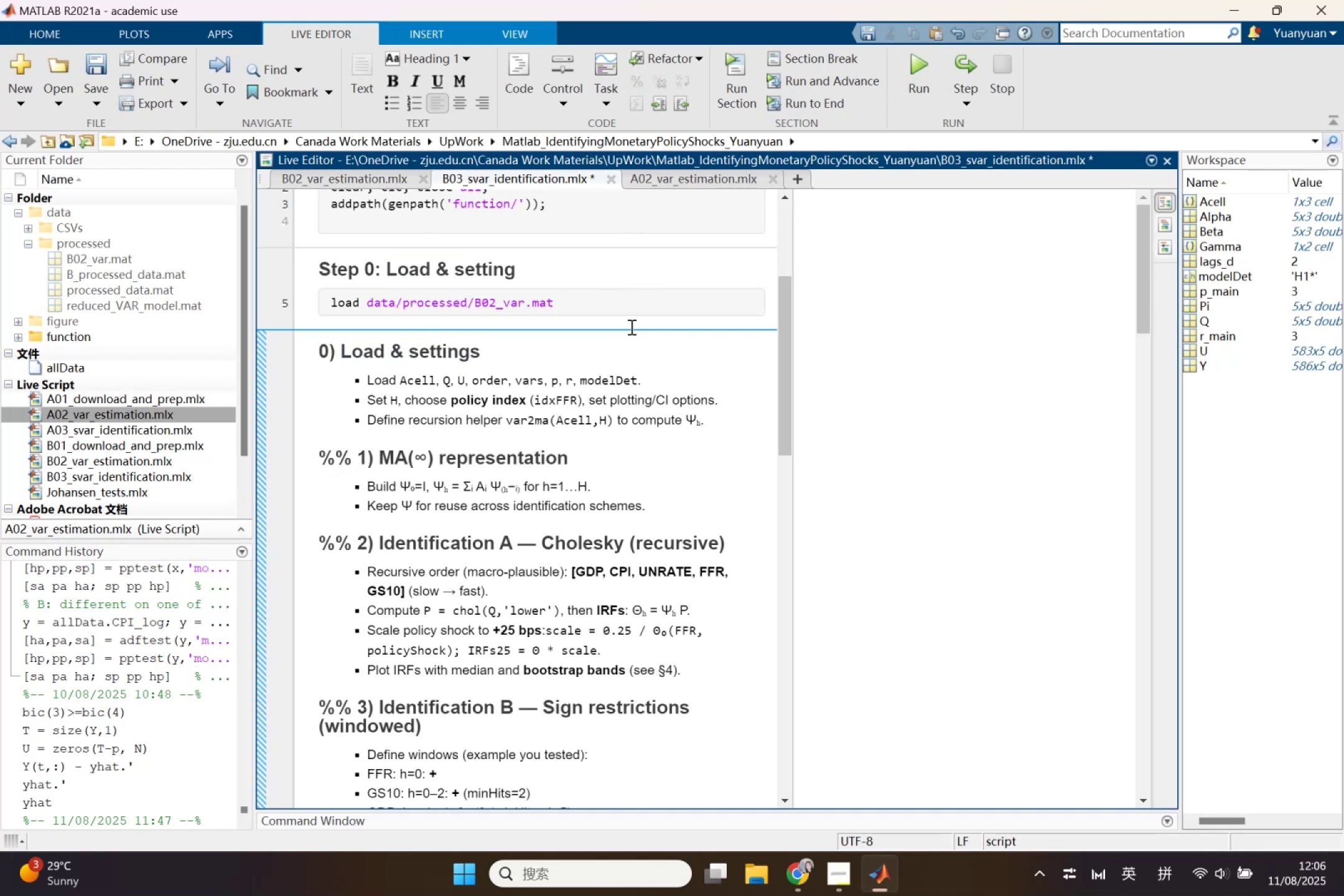 
left_click([632, 320])
 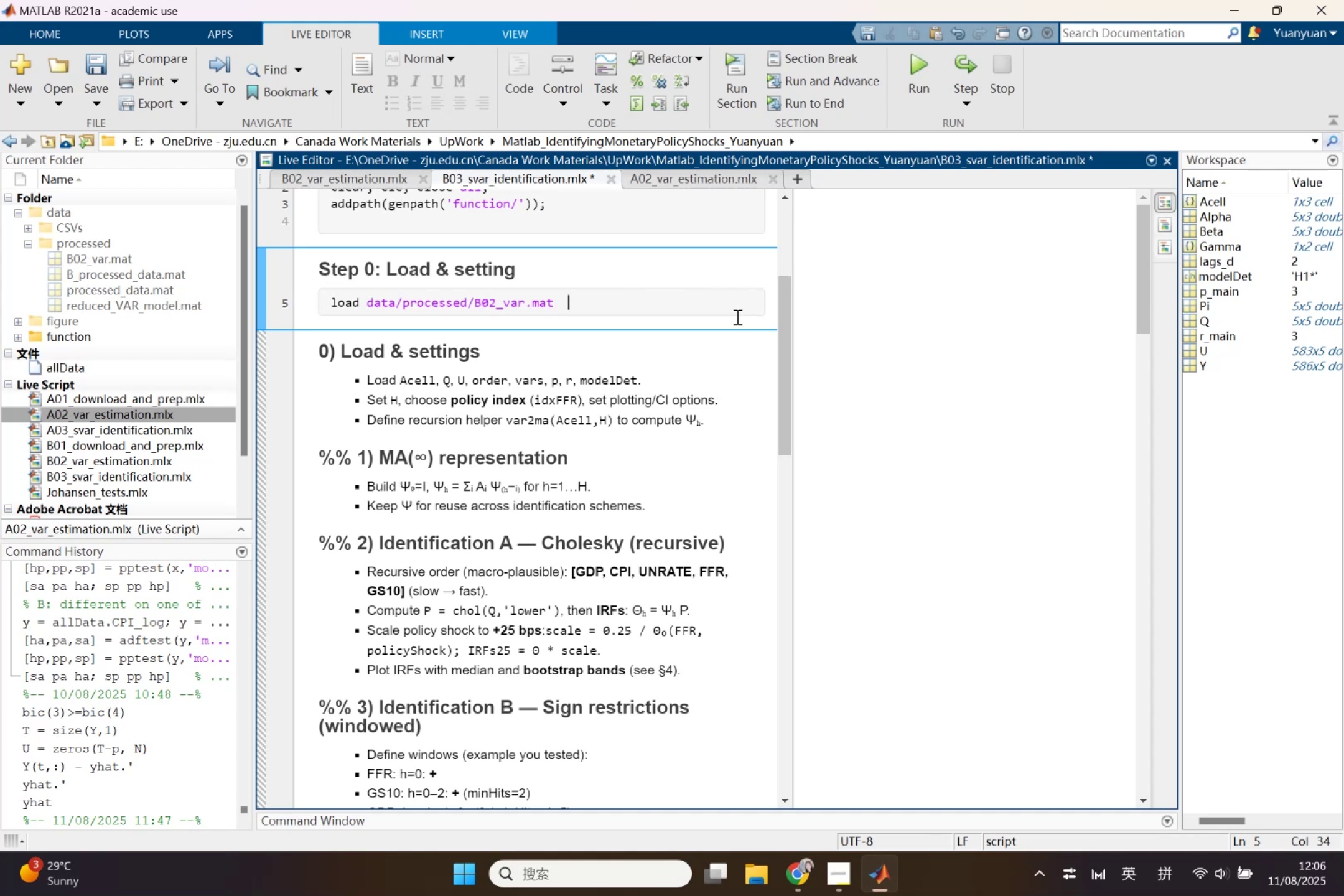 
key(Enter)
 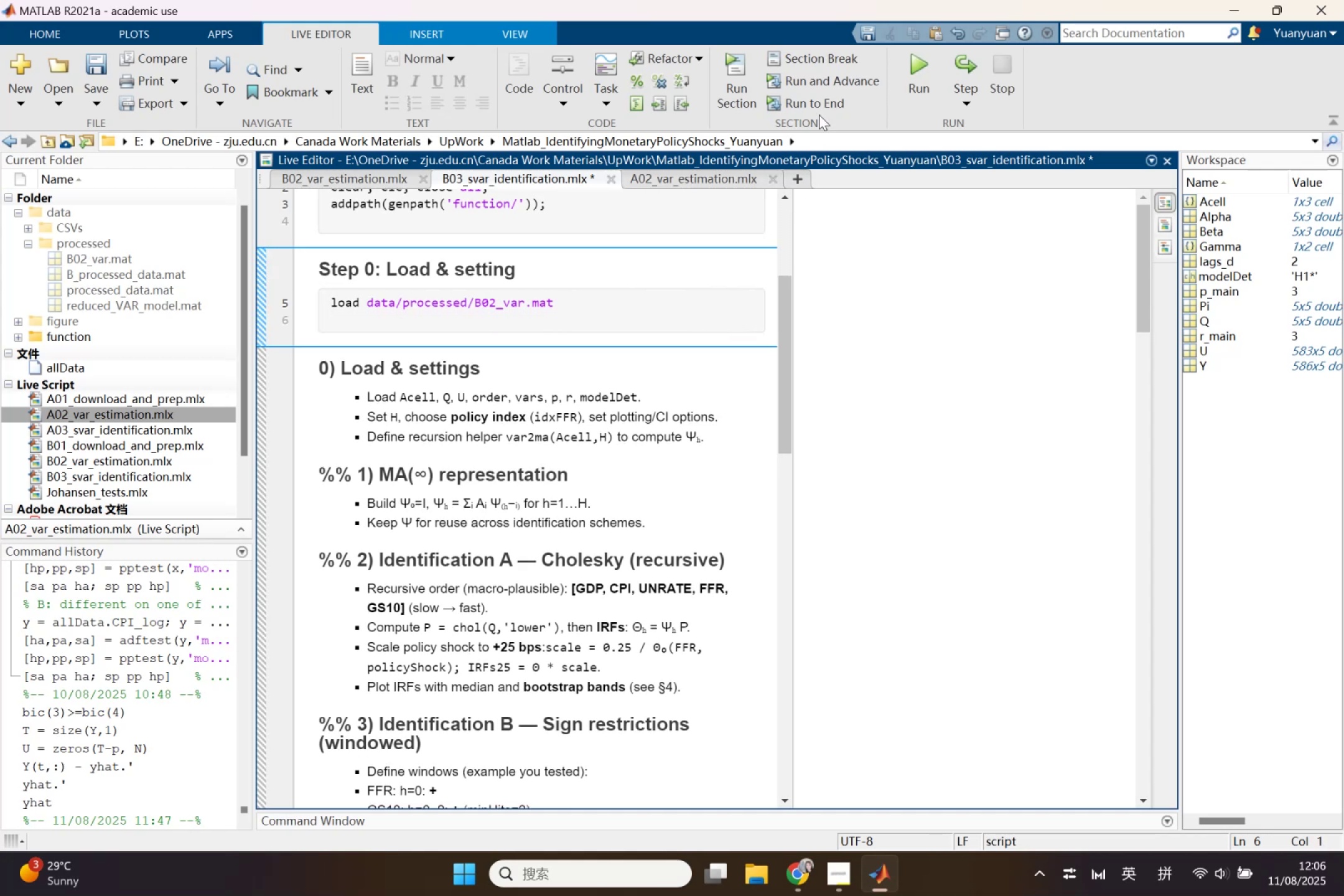 
left_click([826, 60])
 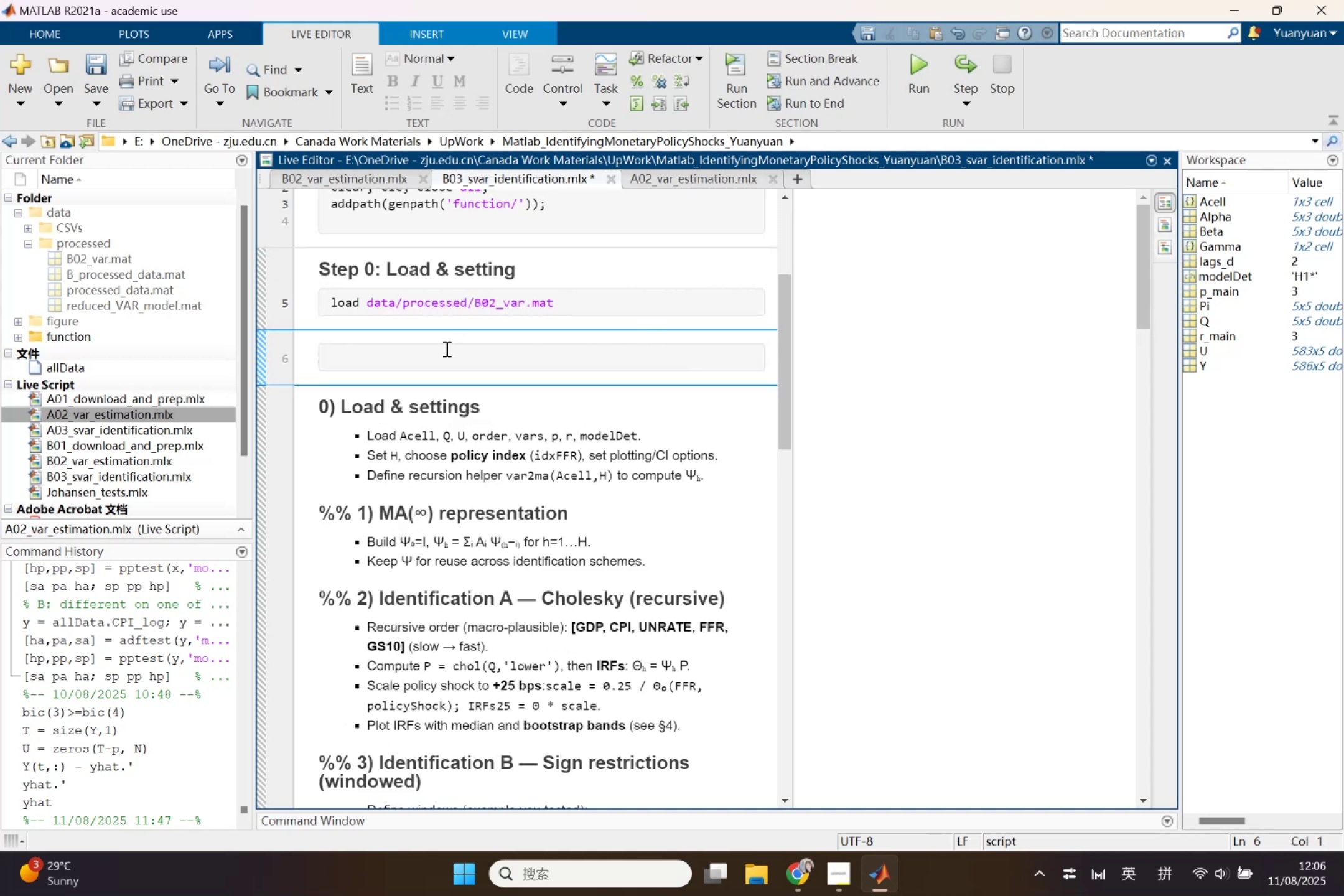 
left_click([446, 348])
 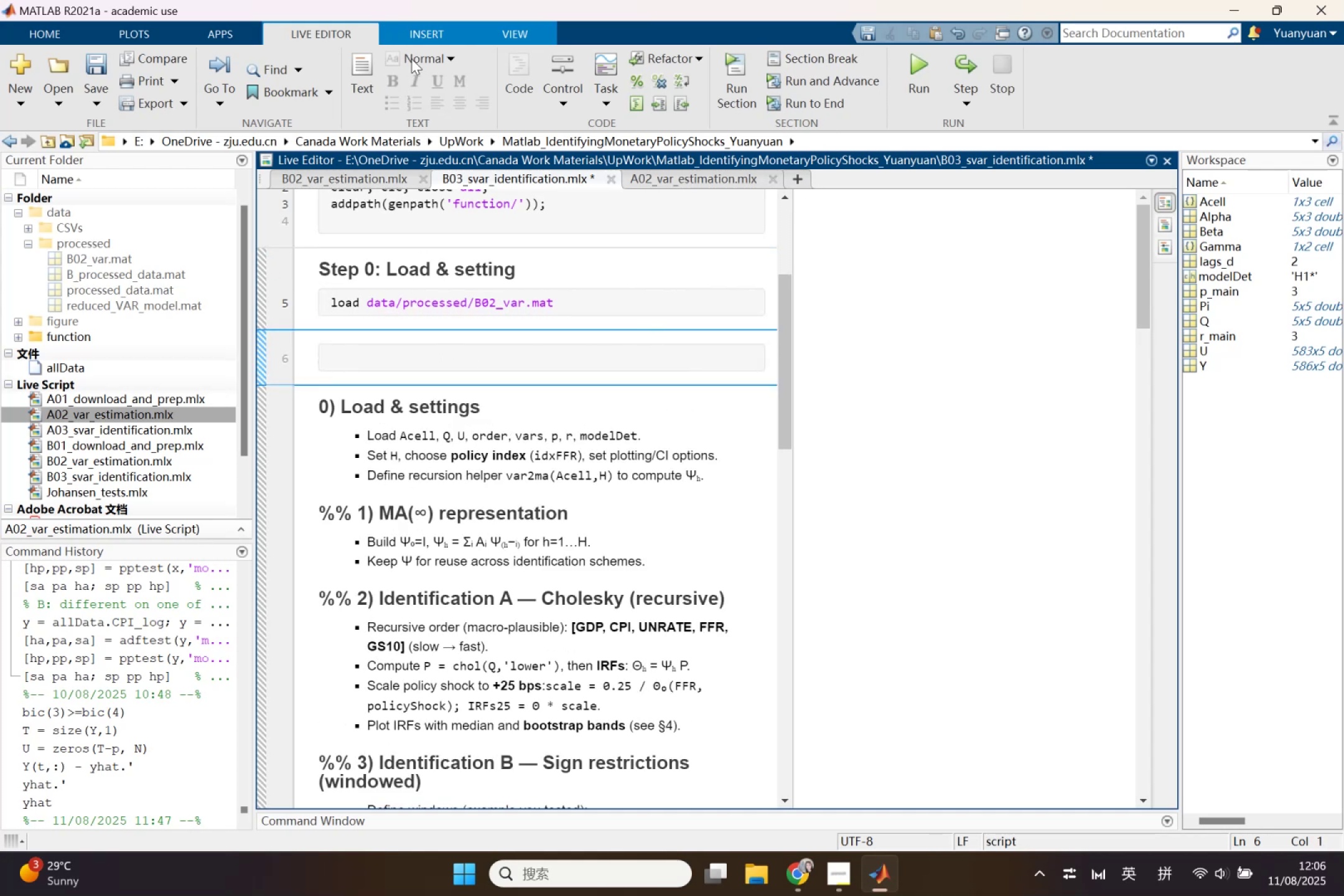 
left_click([360, 55])
 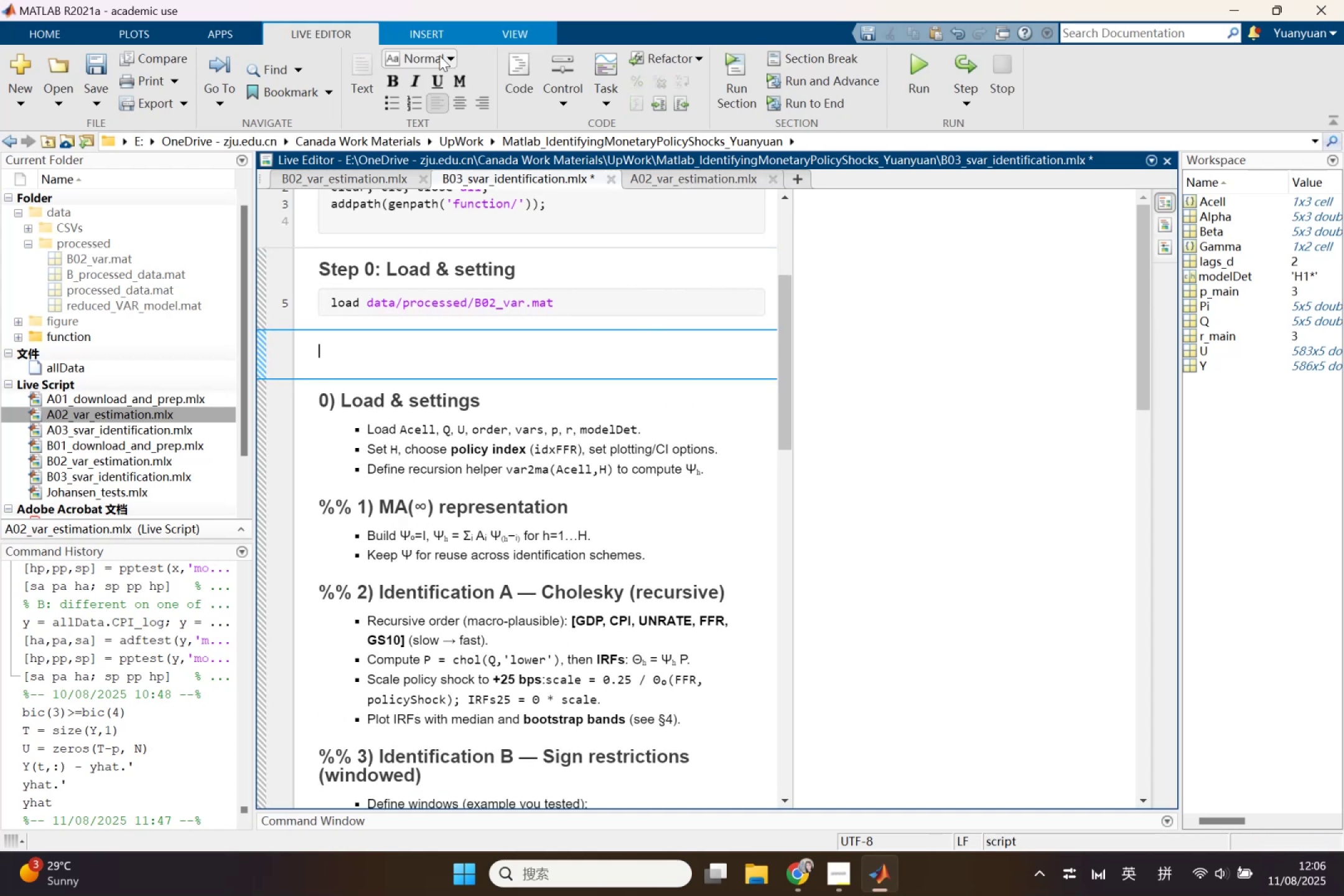 
left_click([434, 52])
 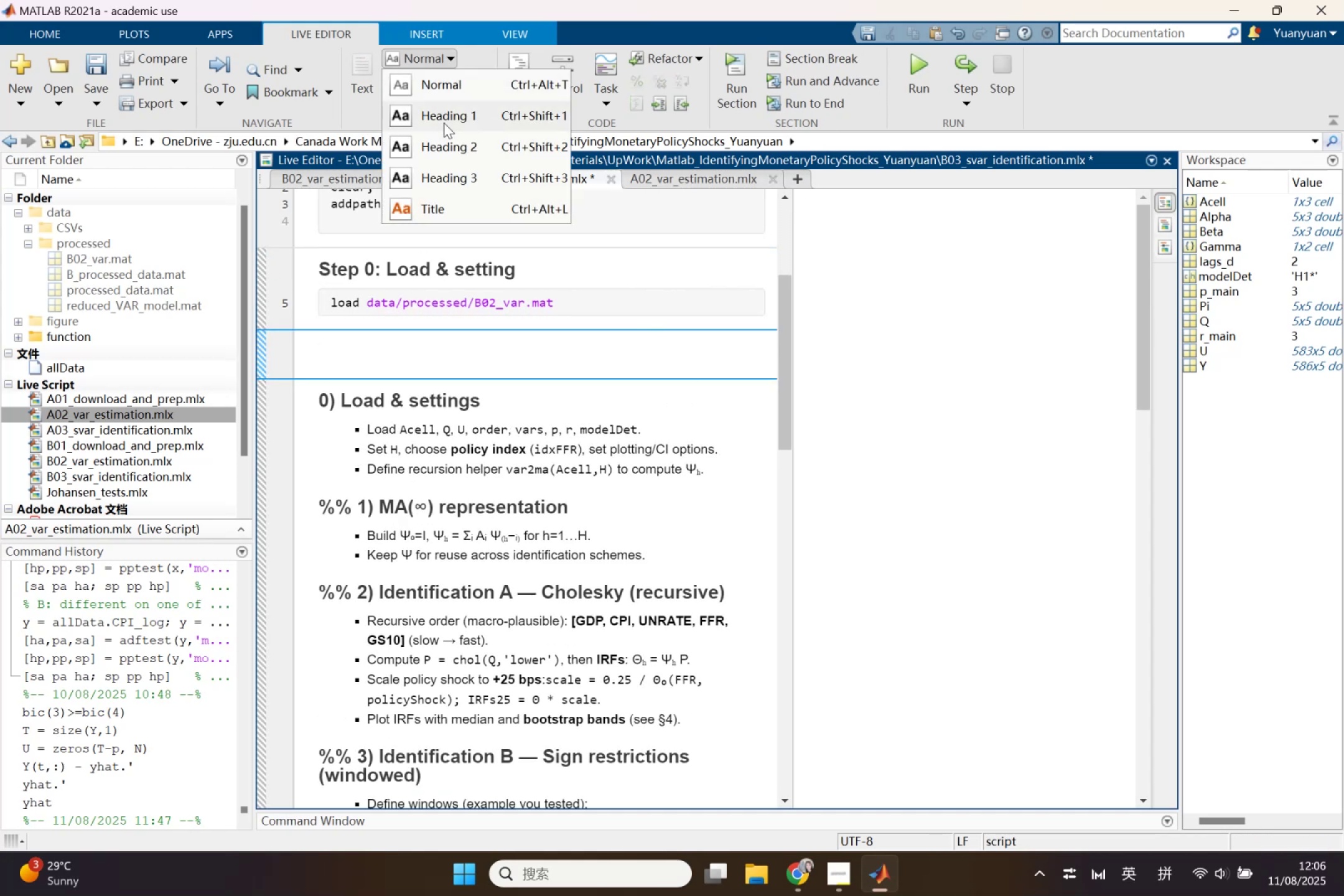 
left_click([449, 144])
 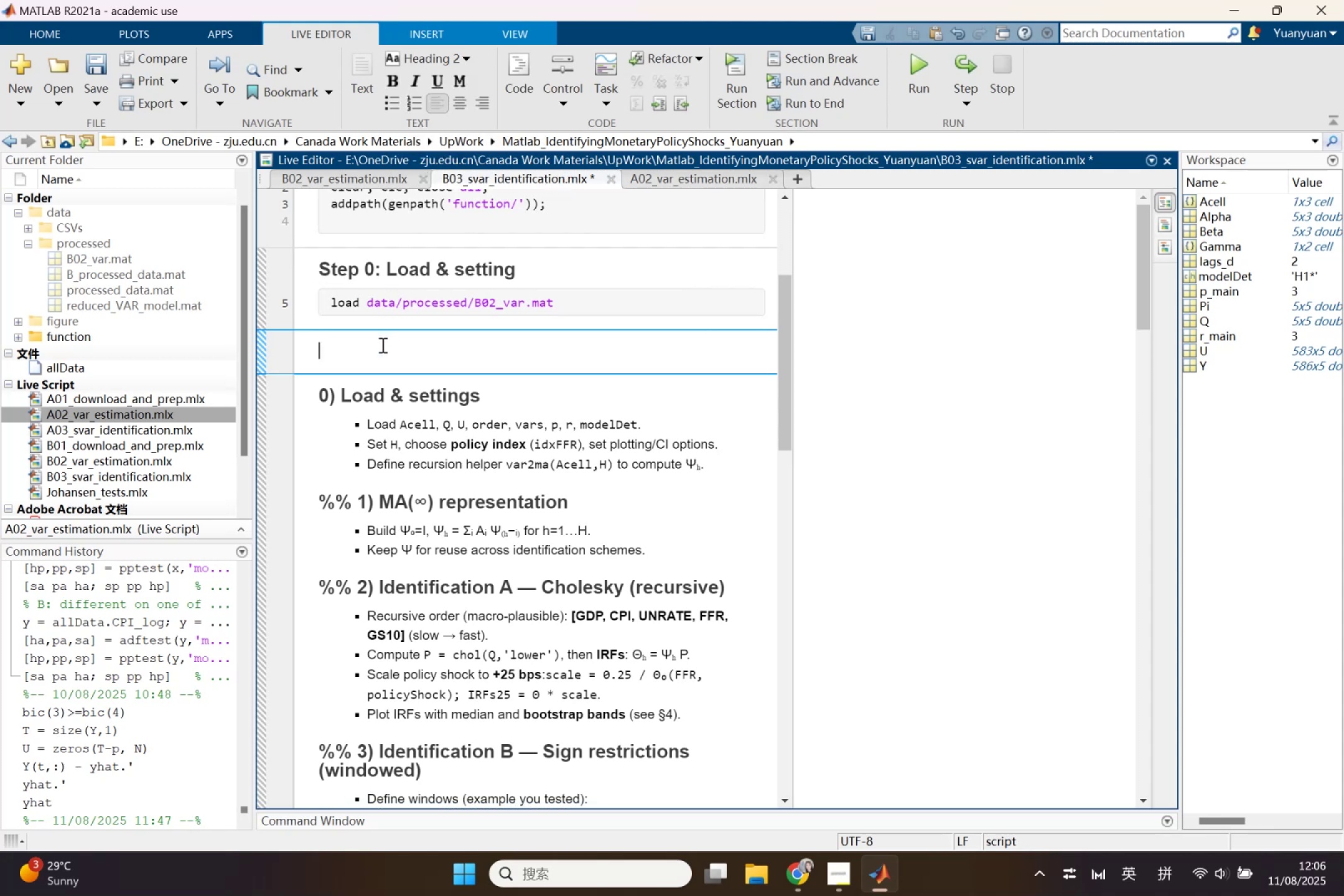 
type(Step0)
 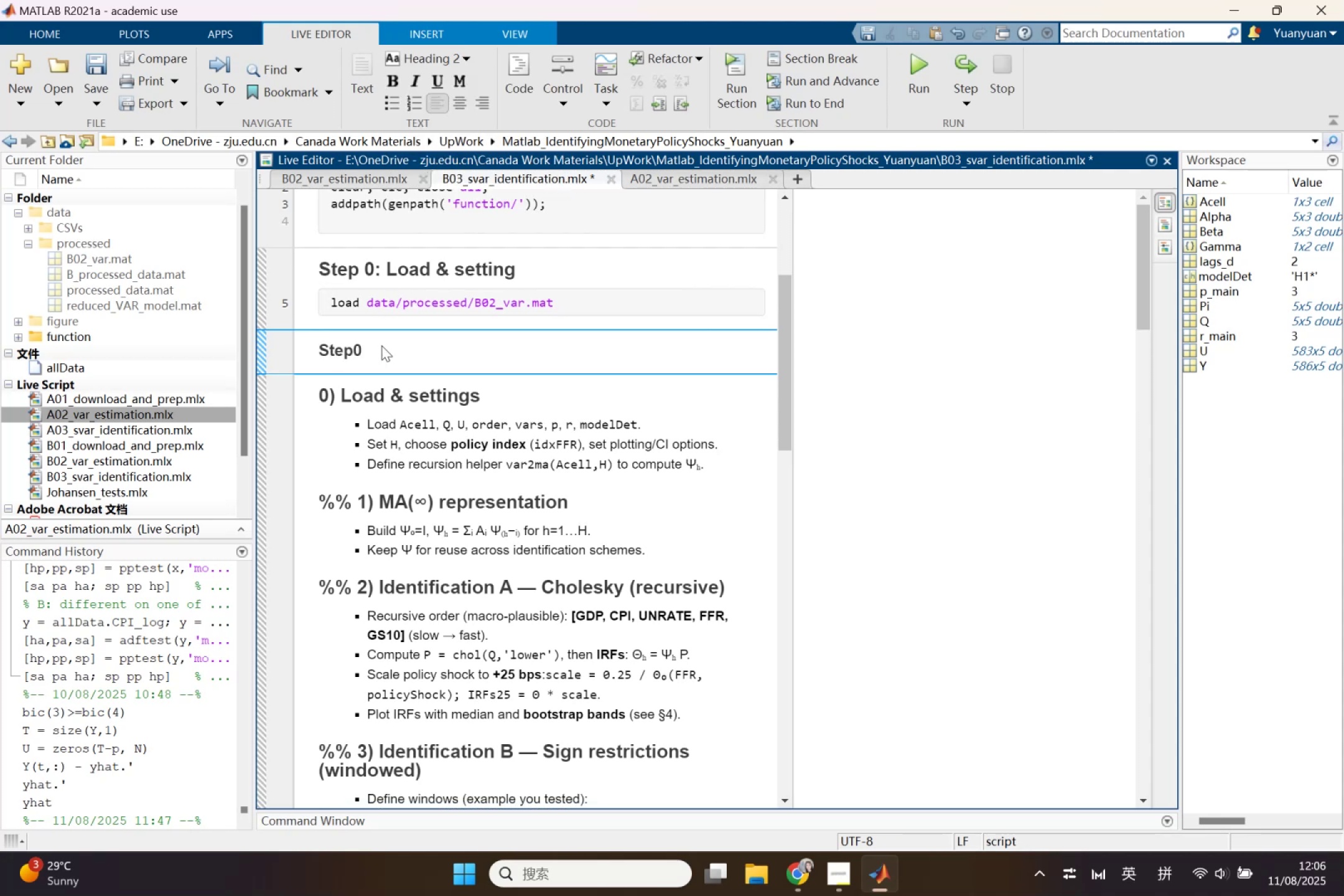 
key(Control+ControlRight)
 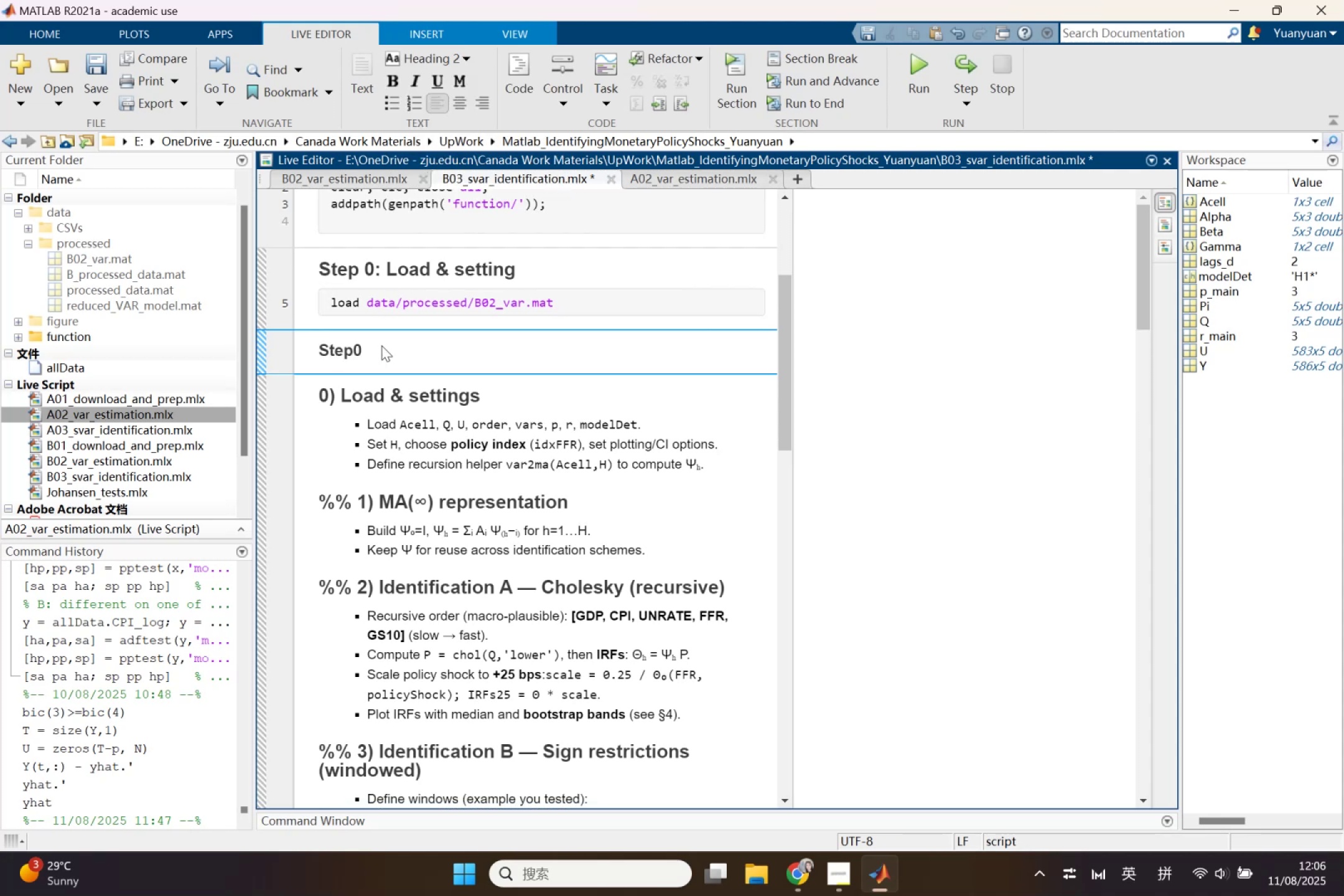 
key(ArrowLeft)
 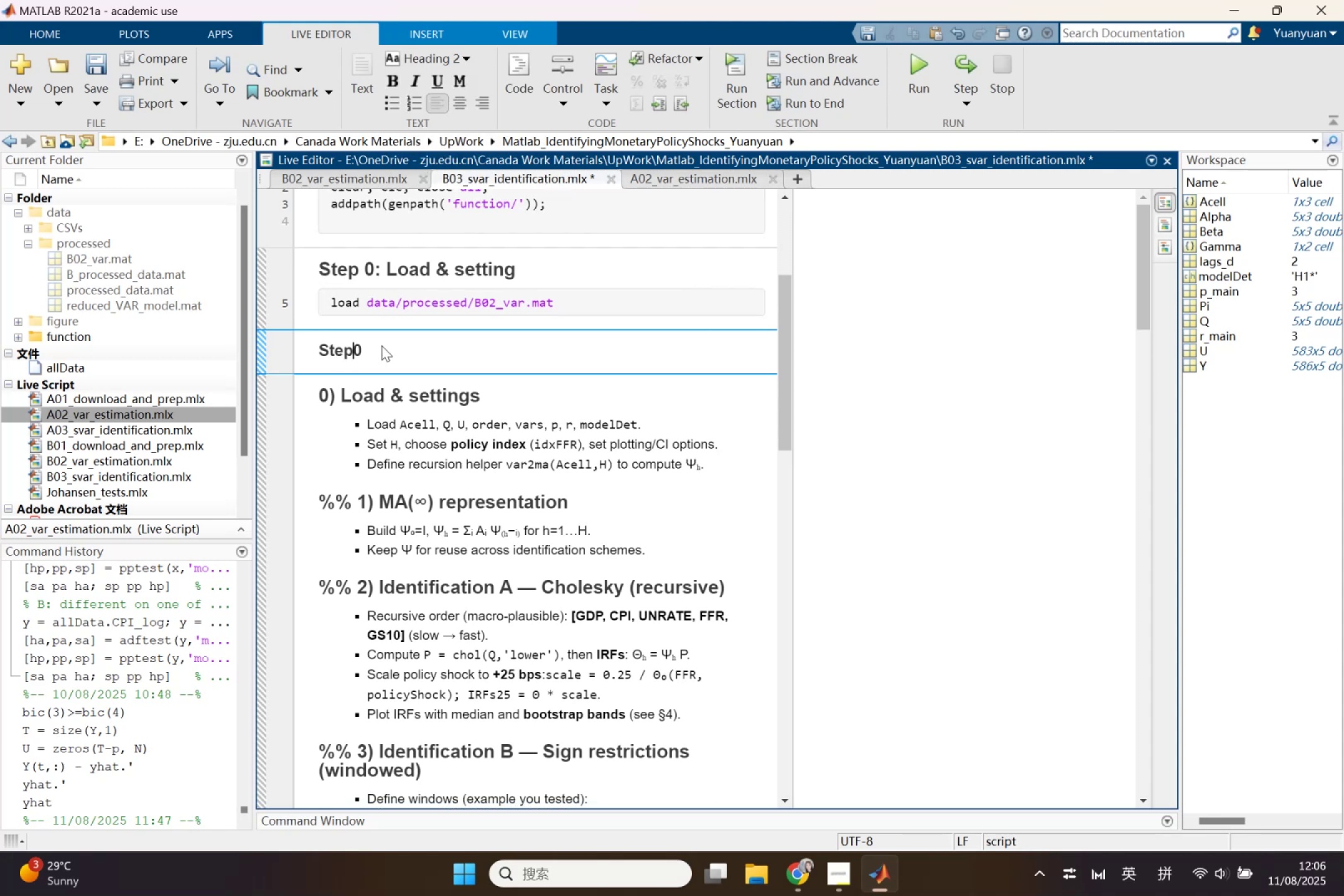 
key(Space)
 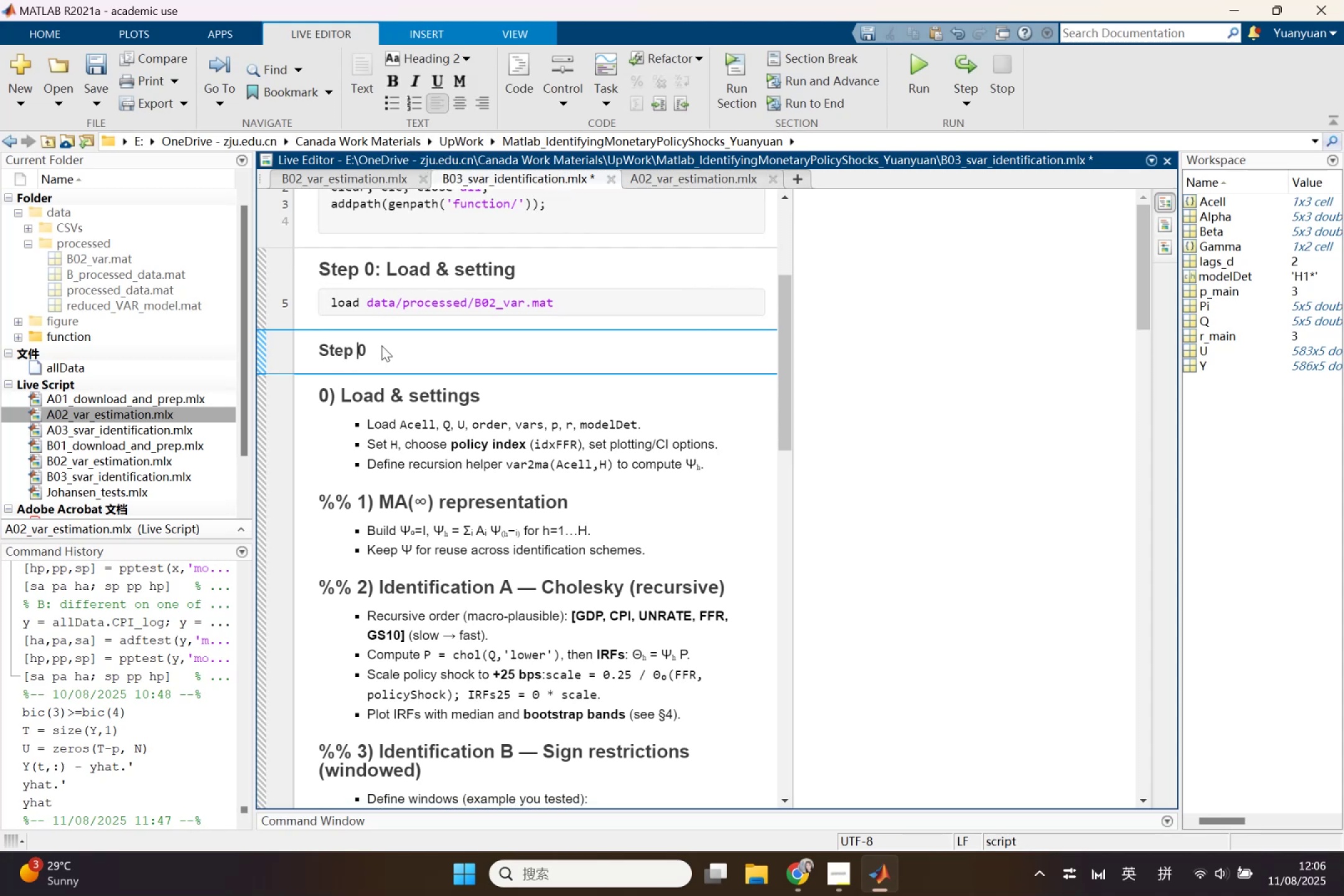 
key(ArrowRight)
 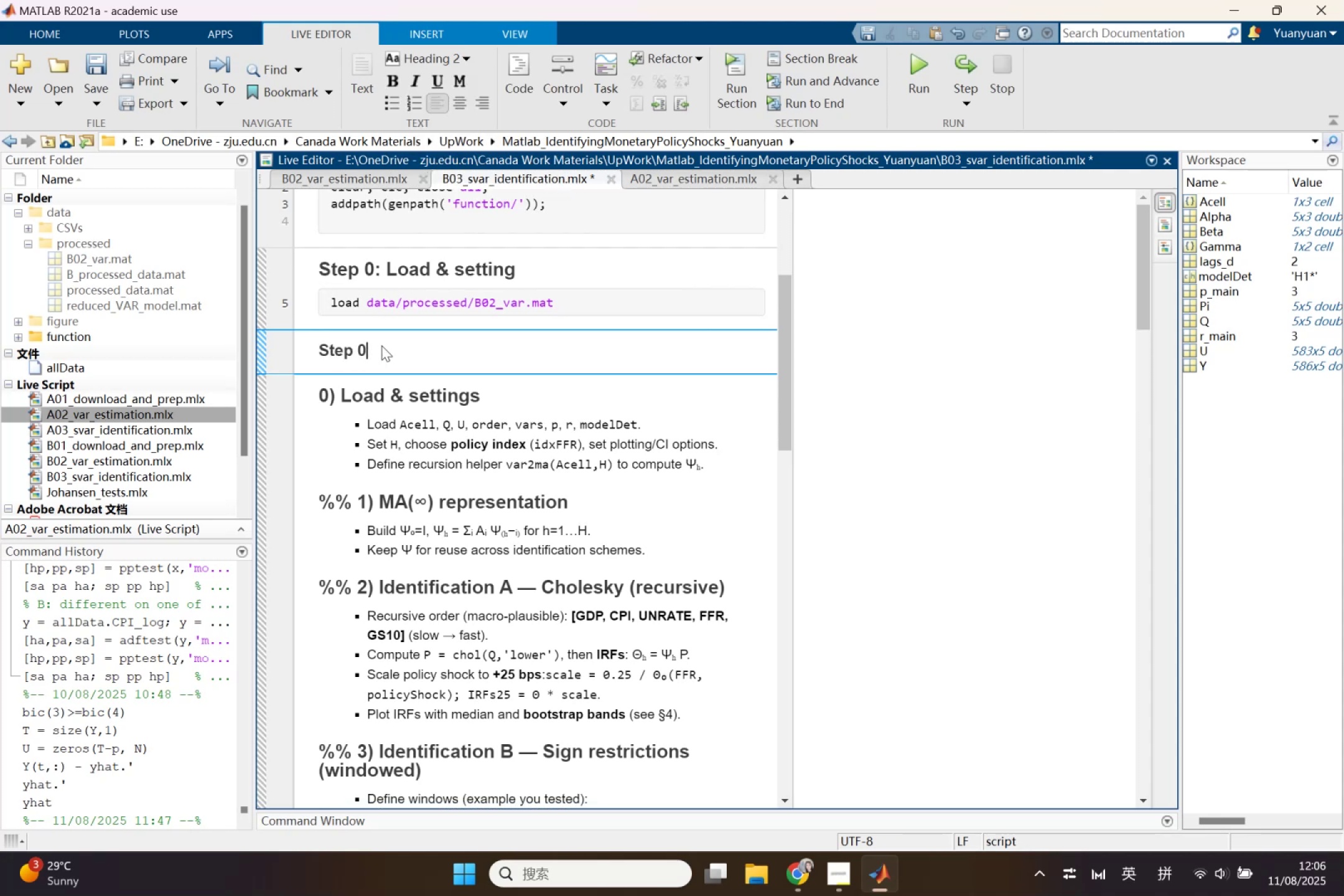 
key(Period)
 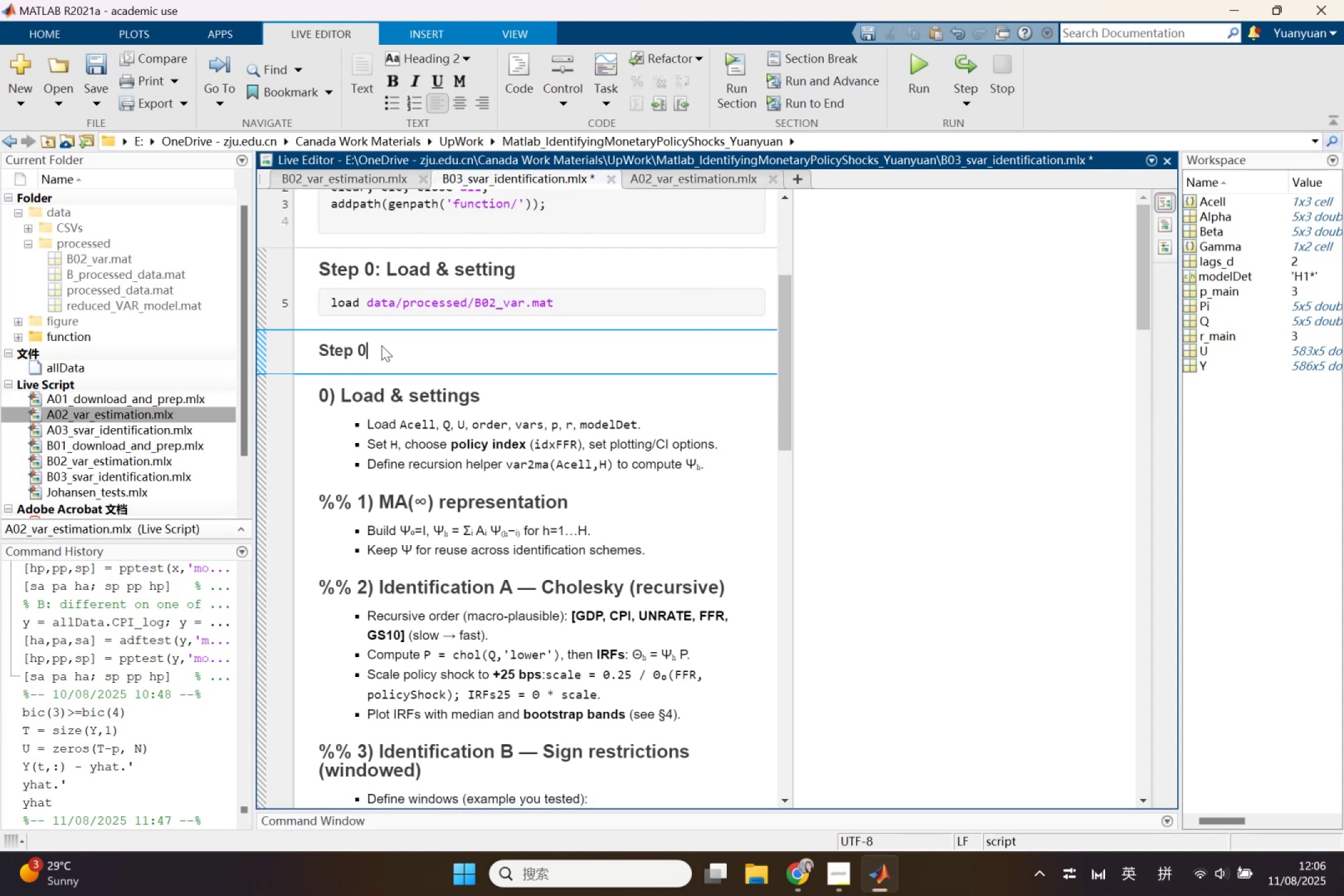 
key(1)
 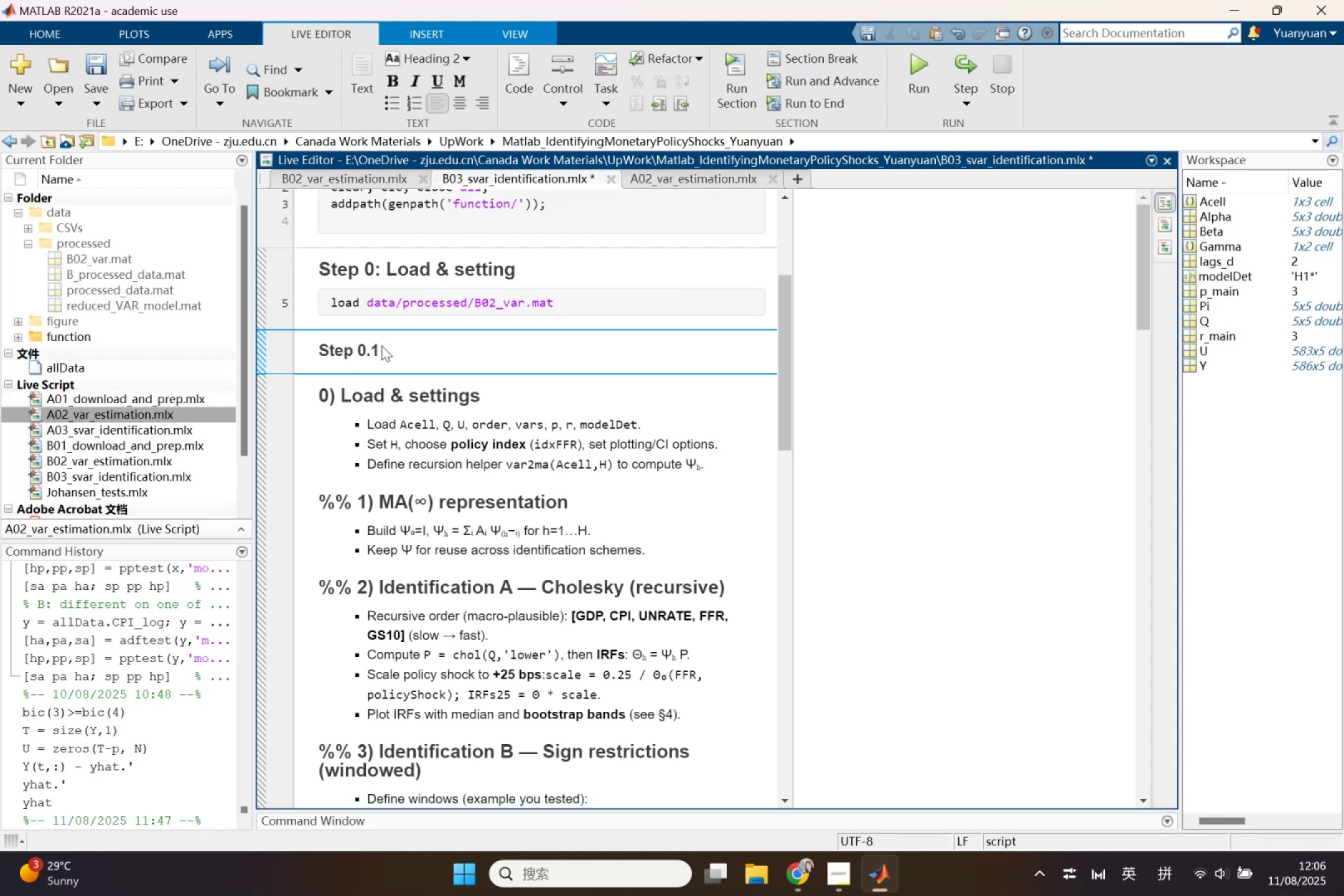 
key(Shift+Semicolon)
 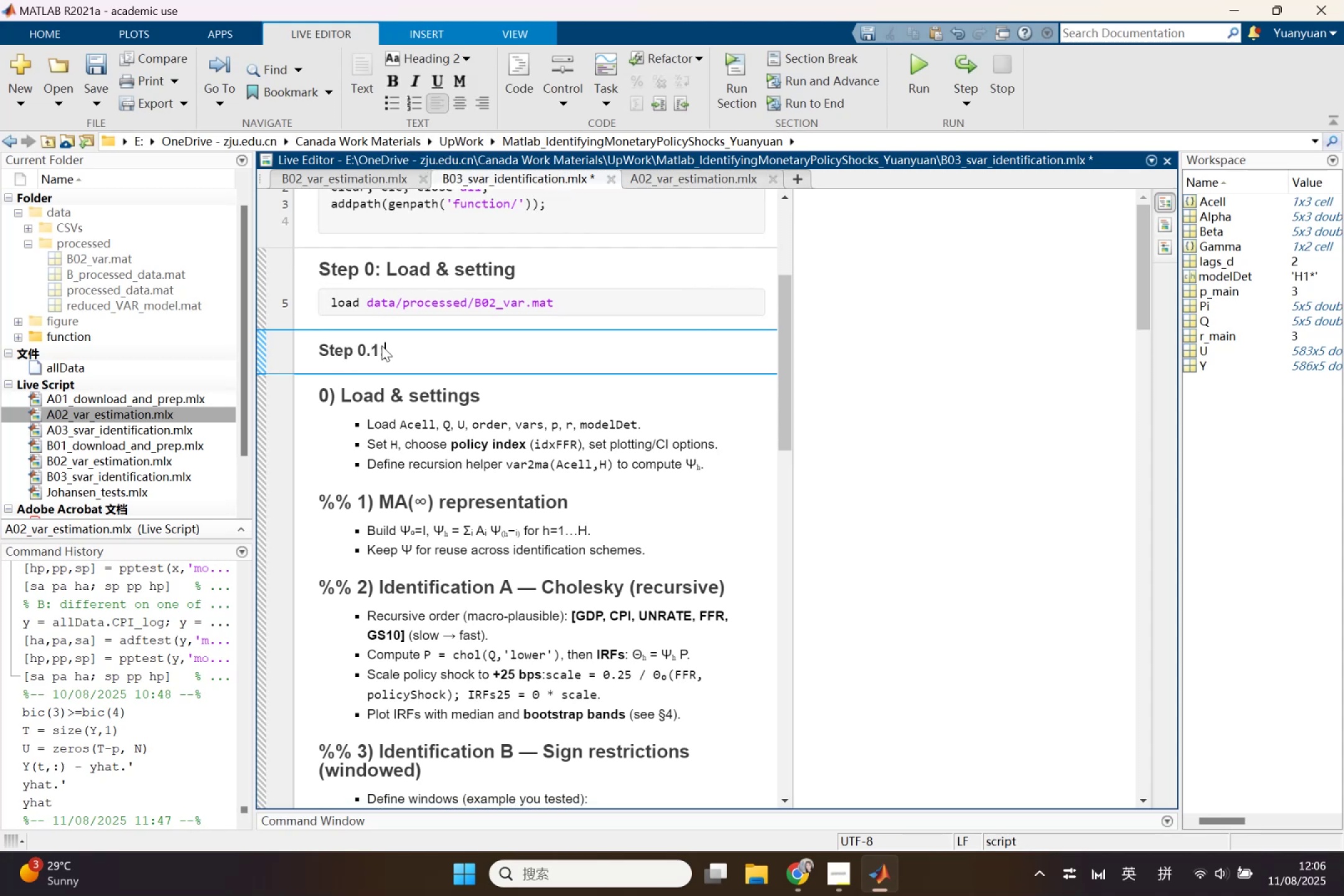 
key(Space)
 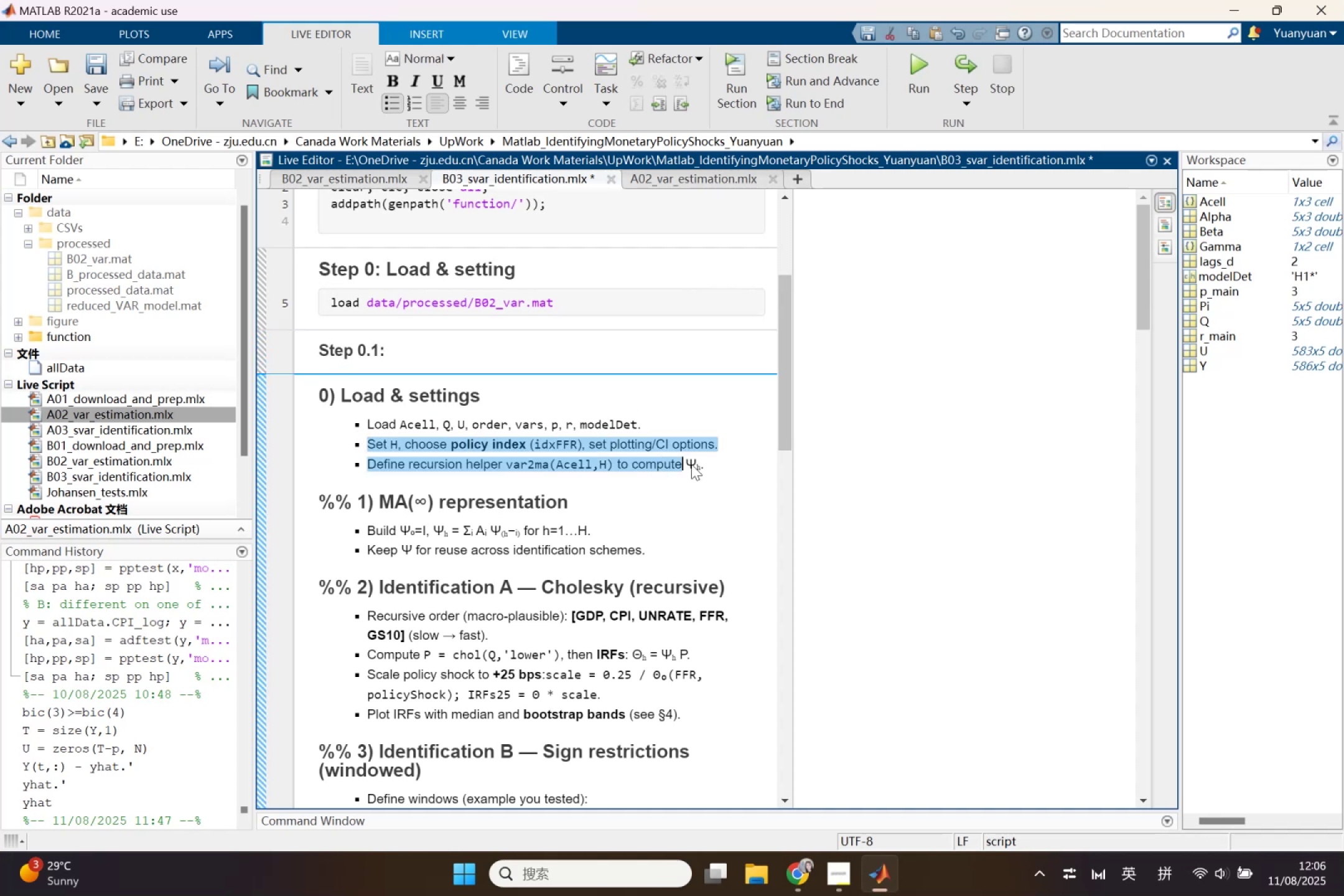 
wait(6.12)
 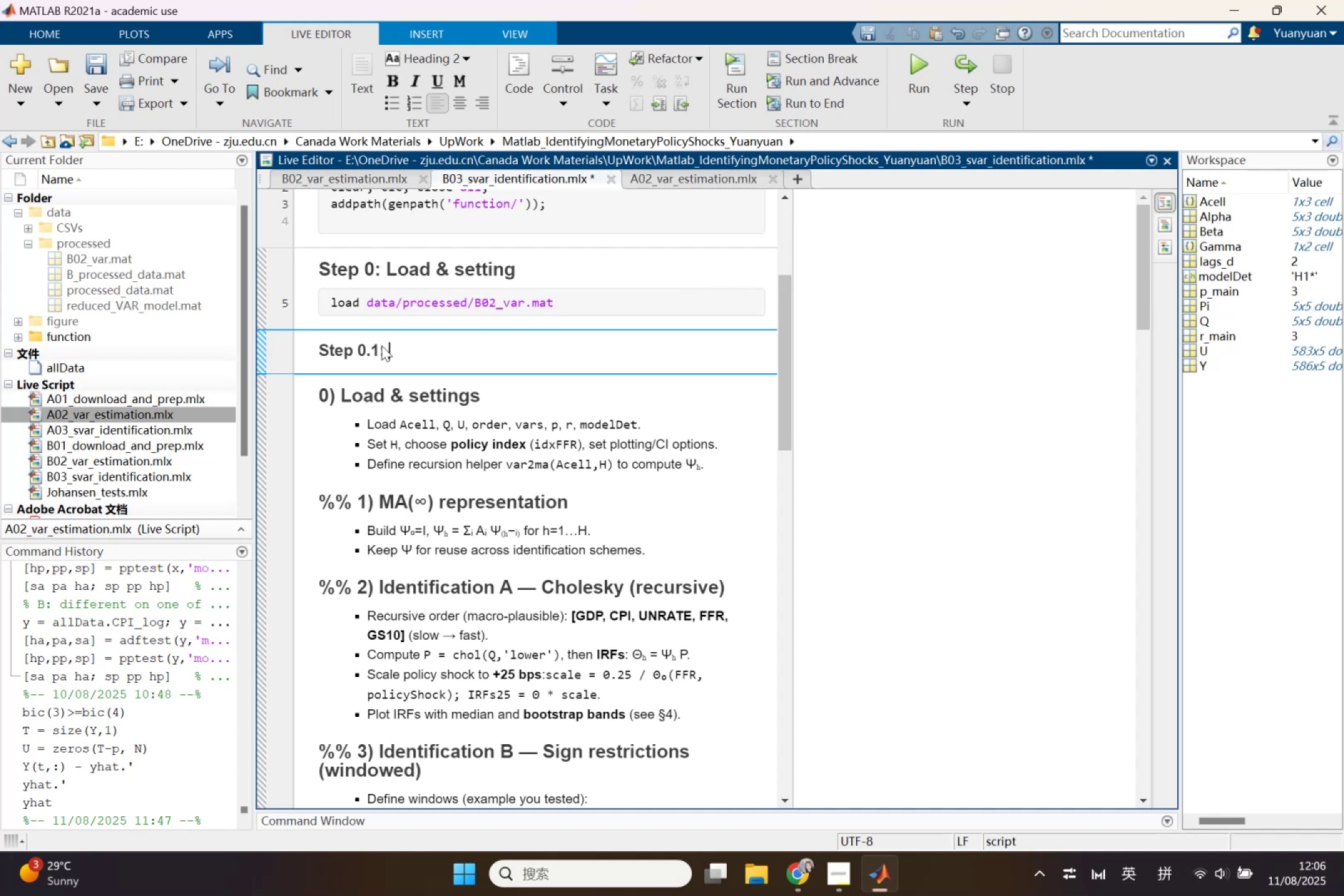 
key(Control+C)
 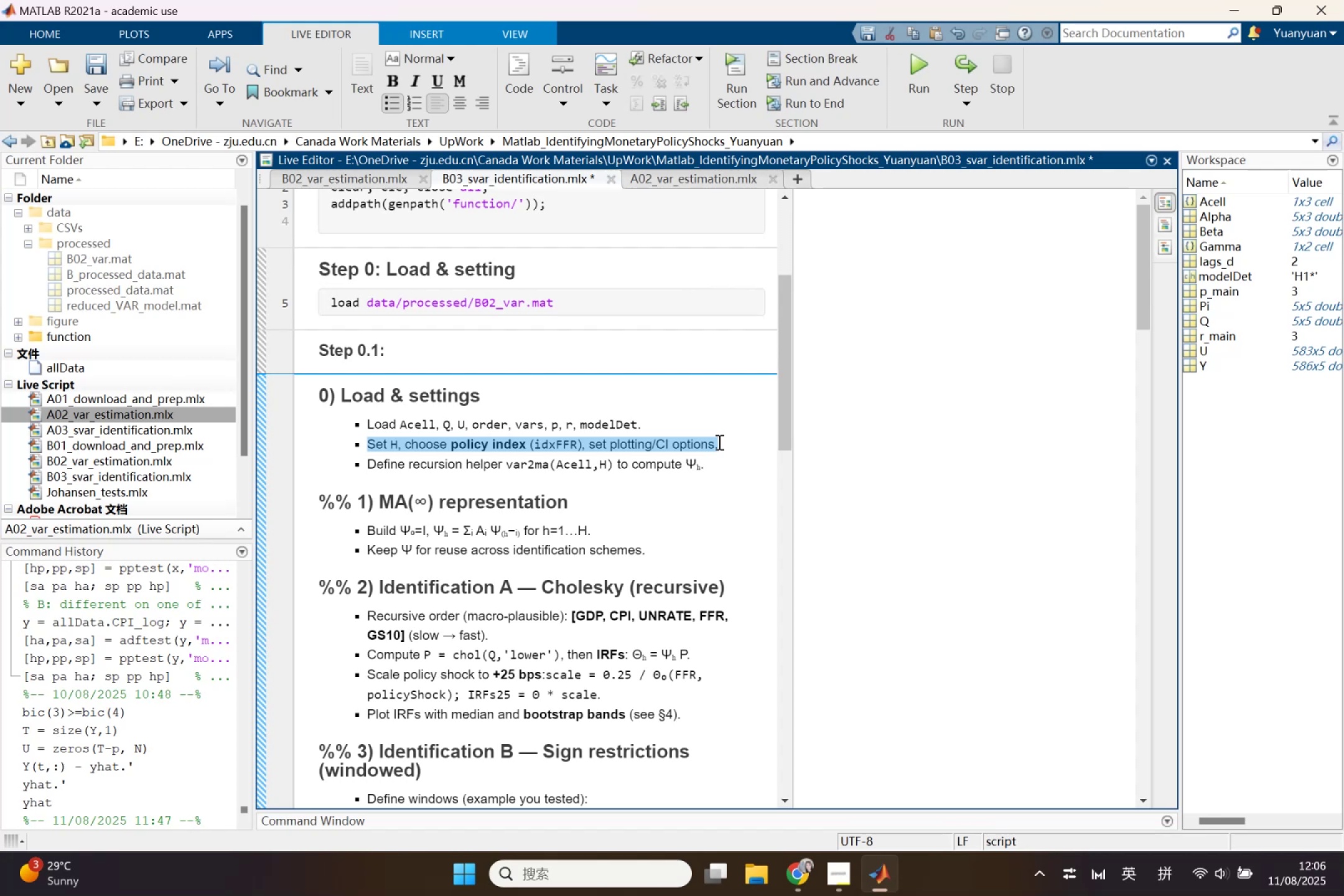 
wait(6.05)
 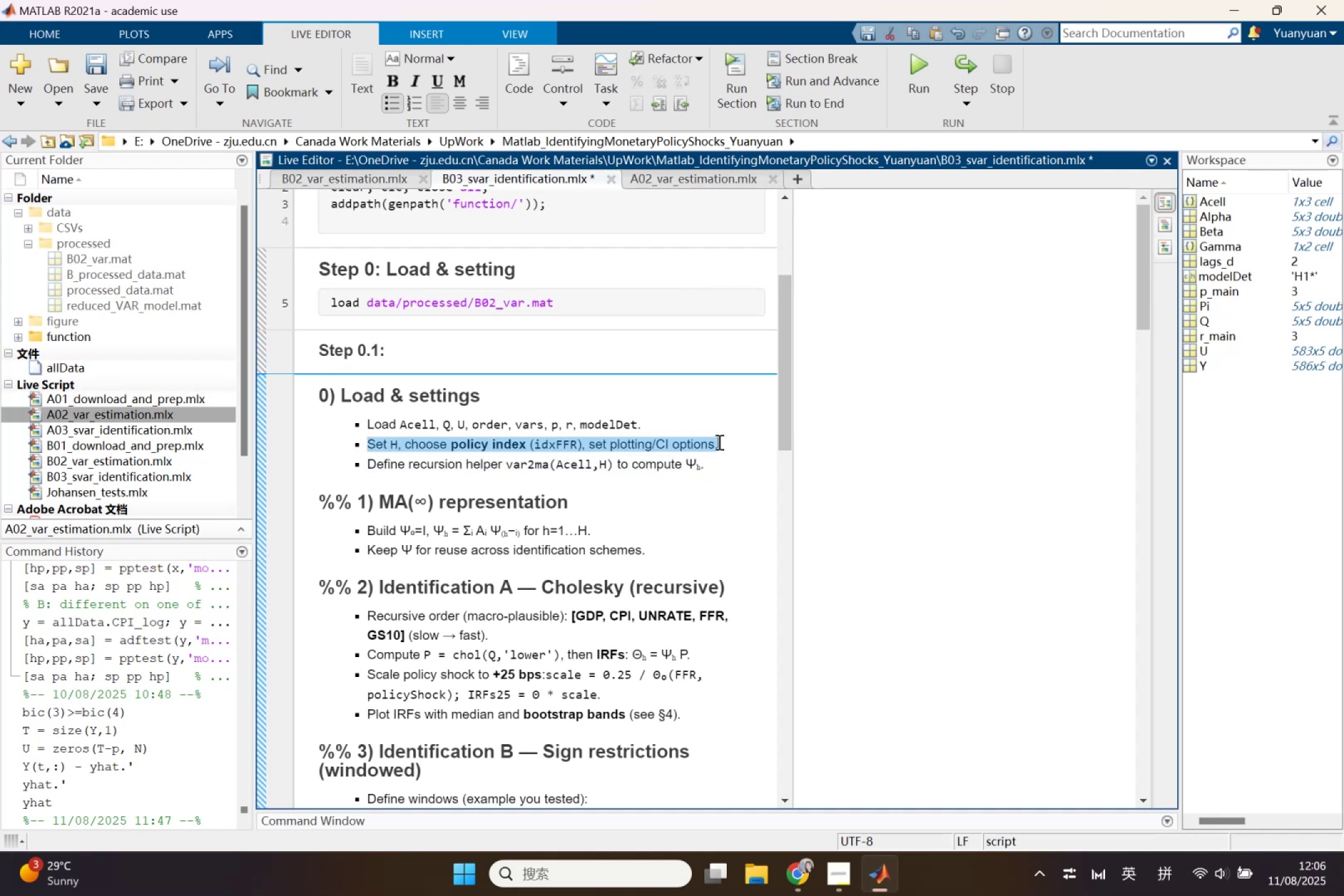 
double_click([610, 359])
 